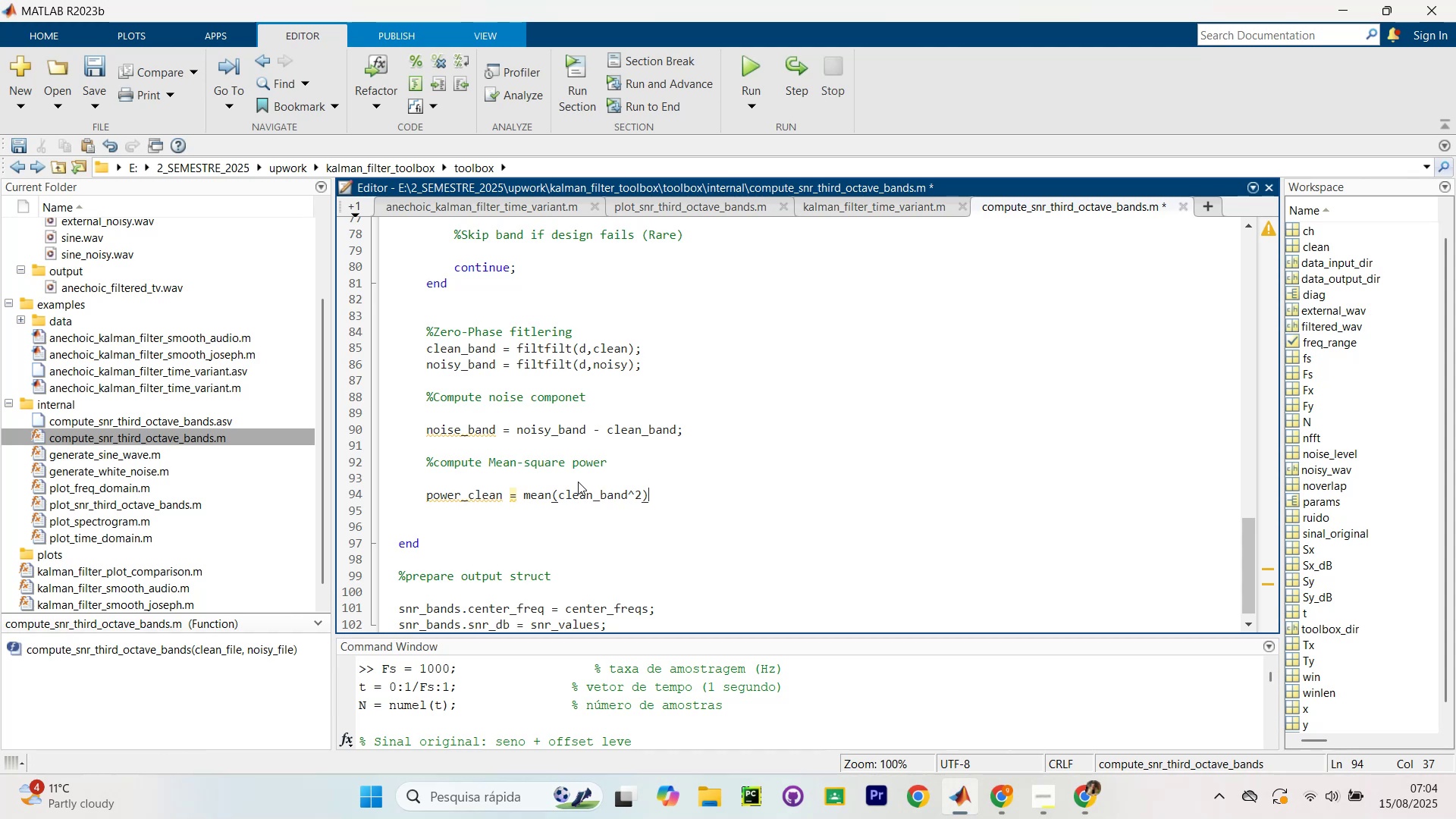 
key(Slash)
 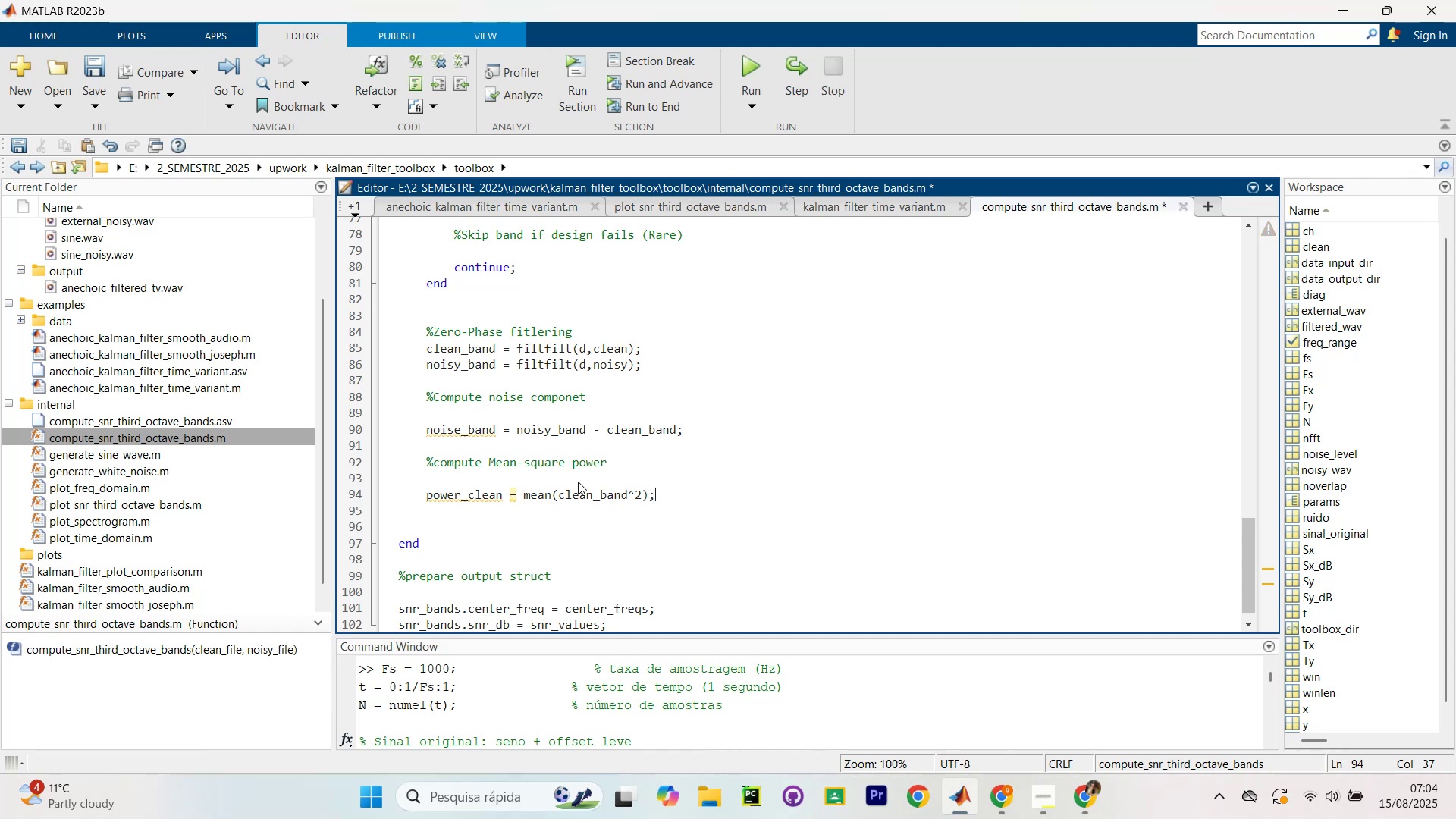 
key(Enter)
 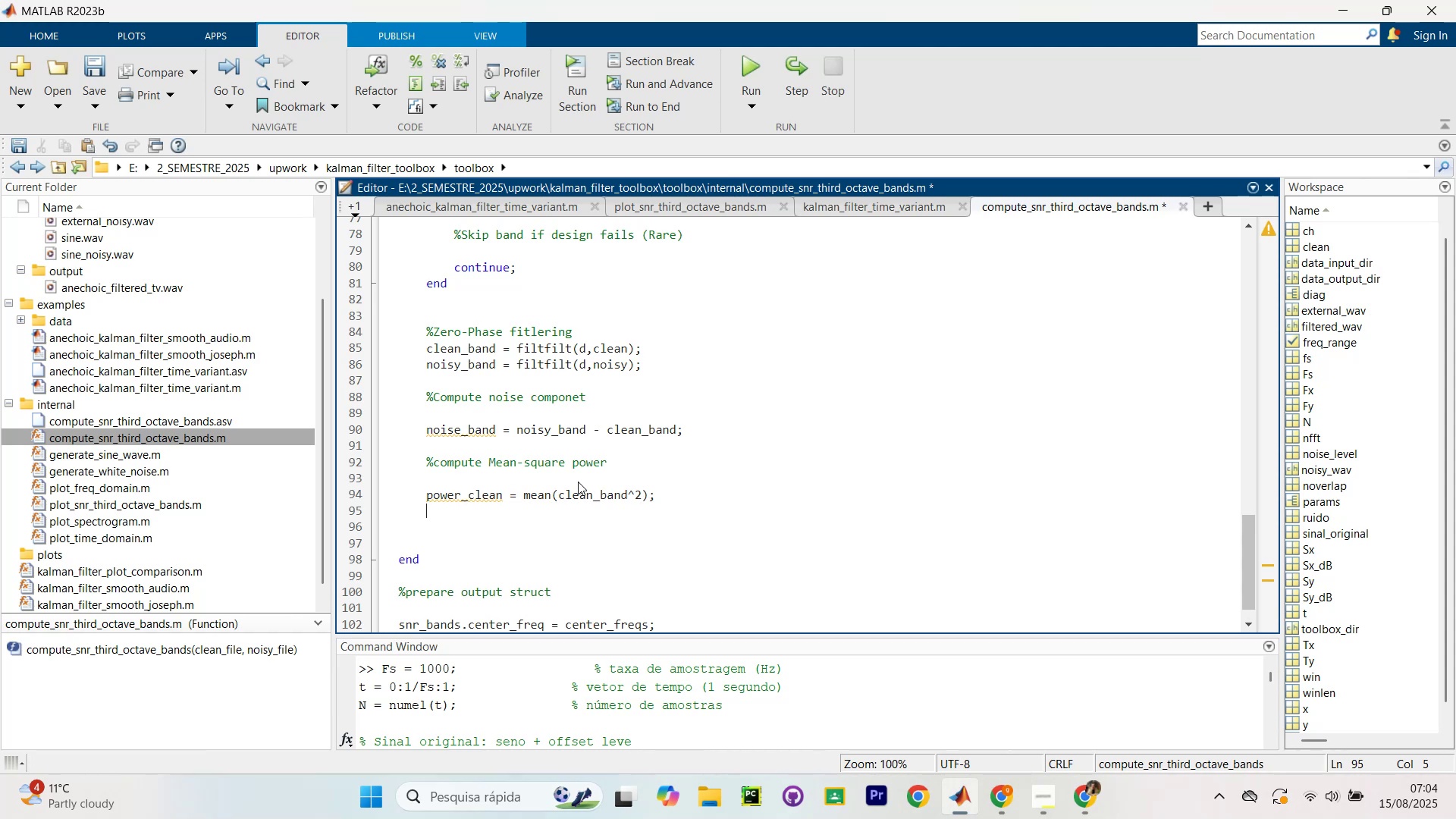 
type(power_noise = mean(noise)
 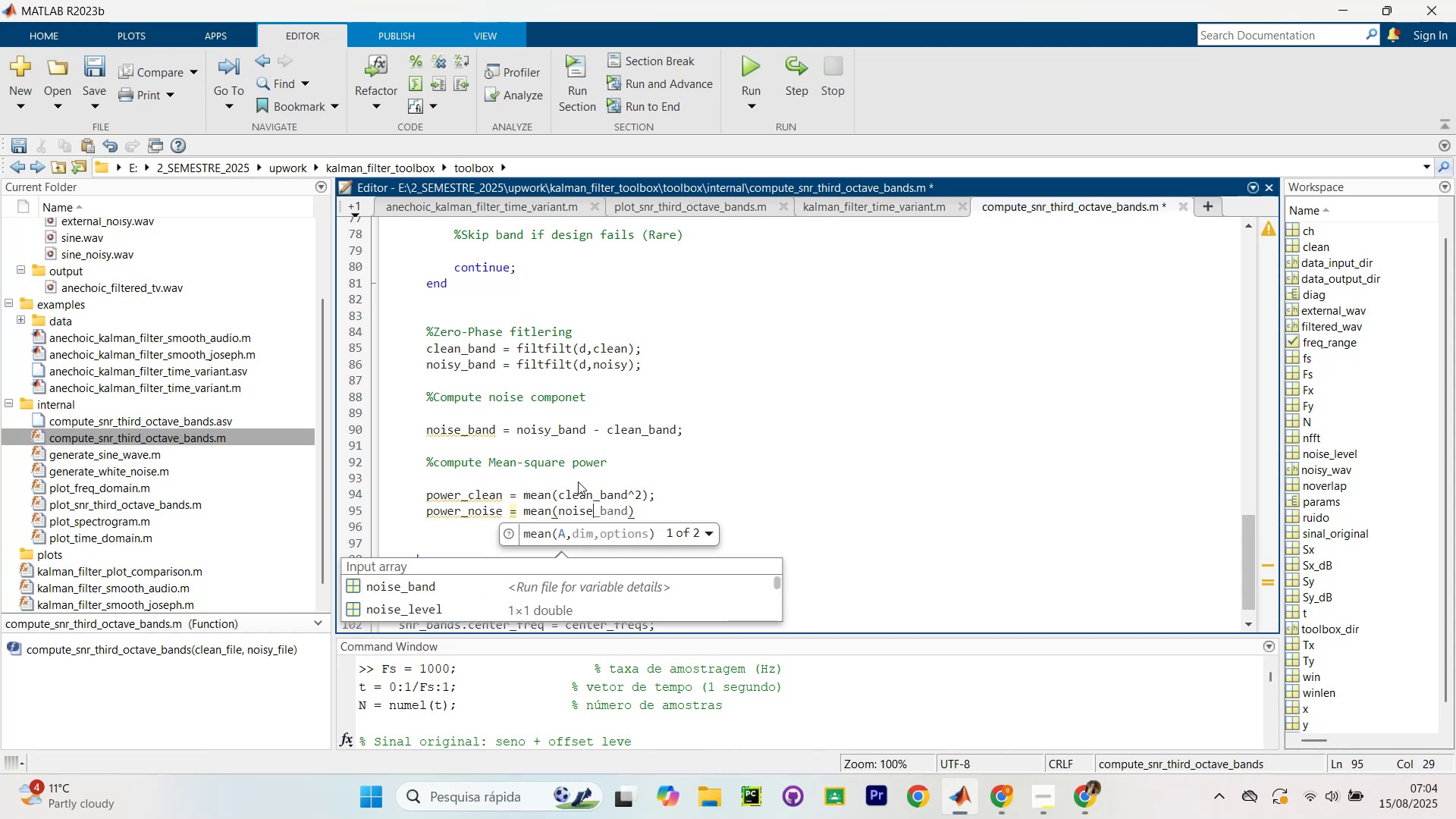 
key(ArrowRight)
 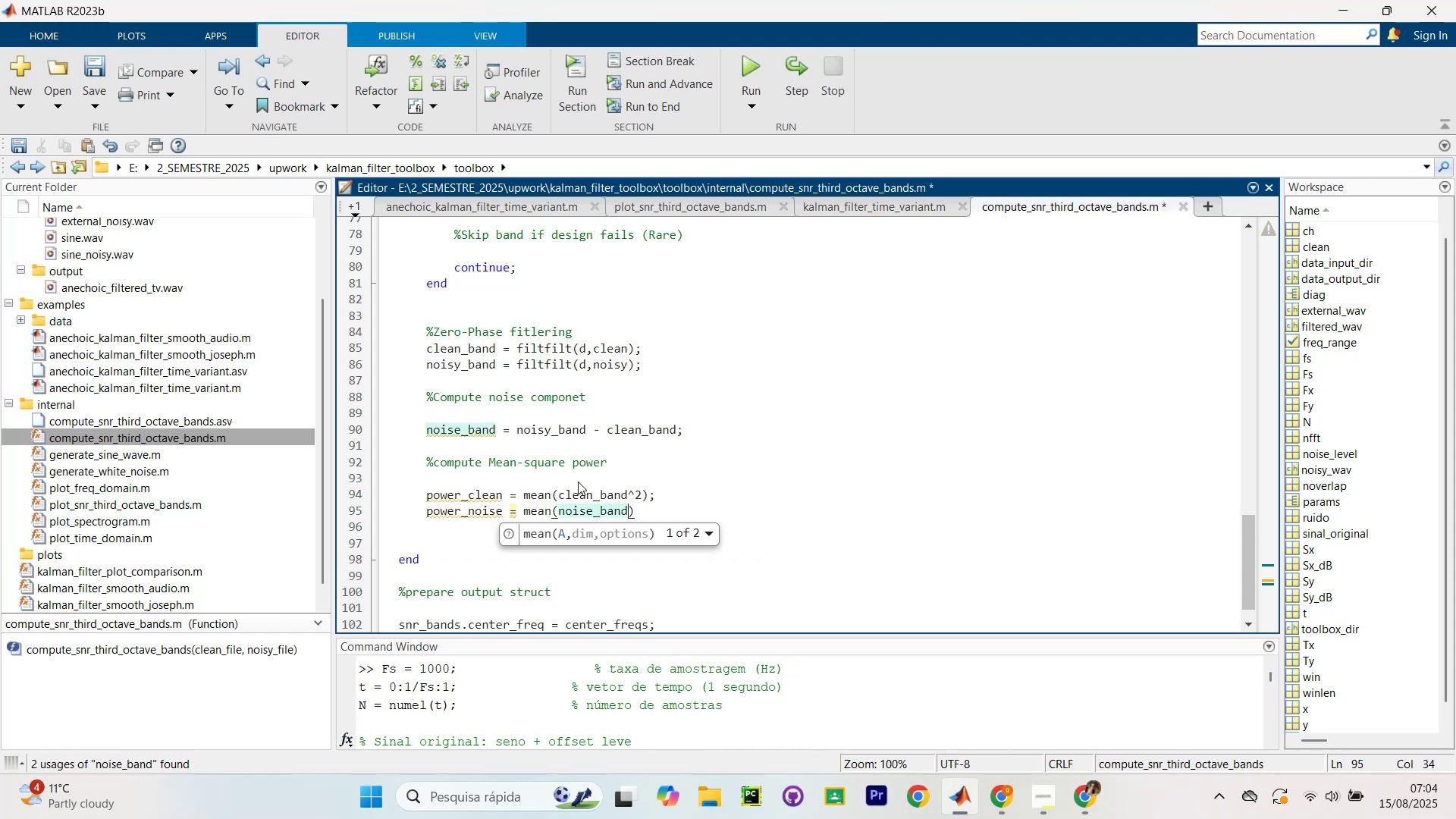 
key(Shift+Quote)
 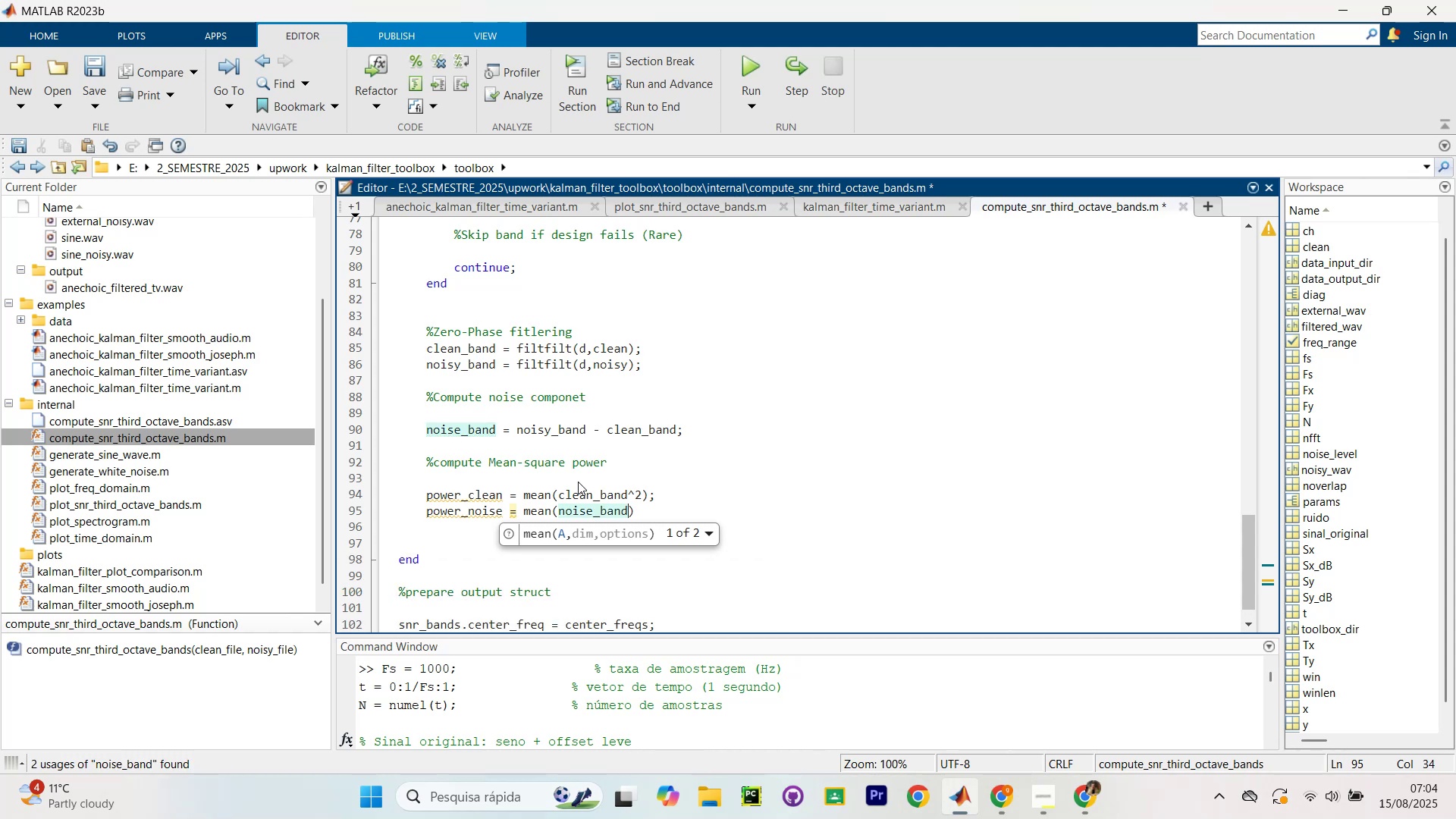 
key(2)
 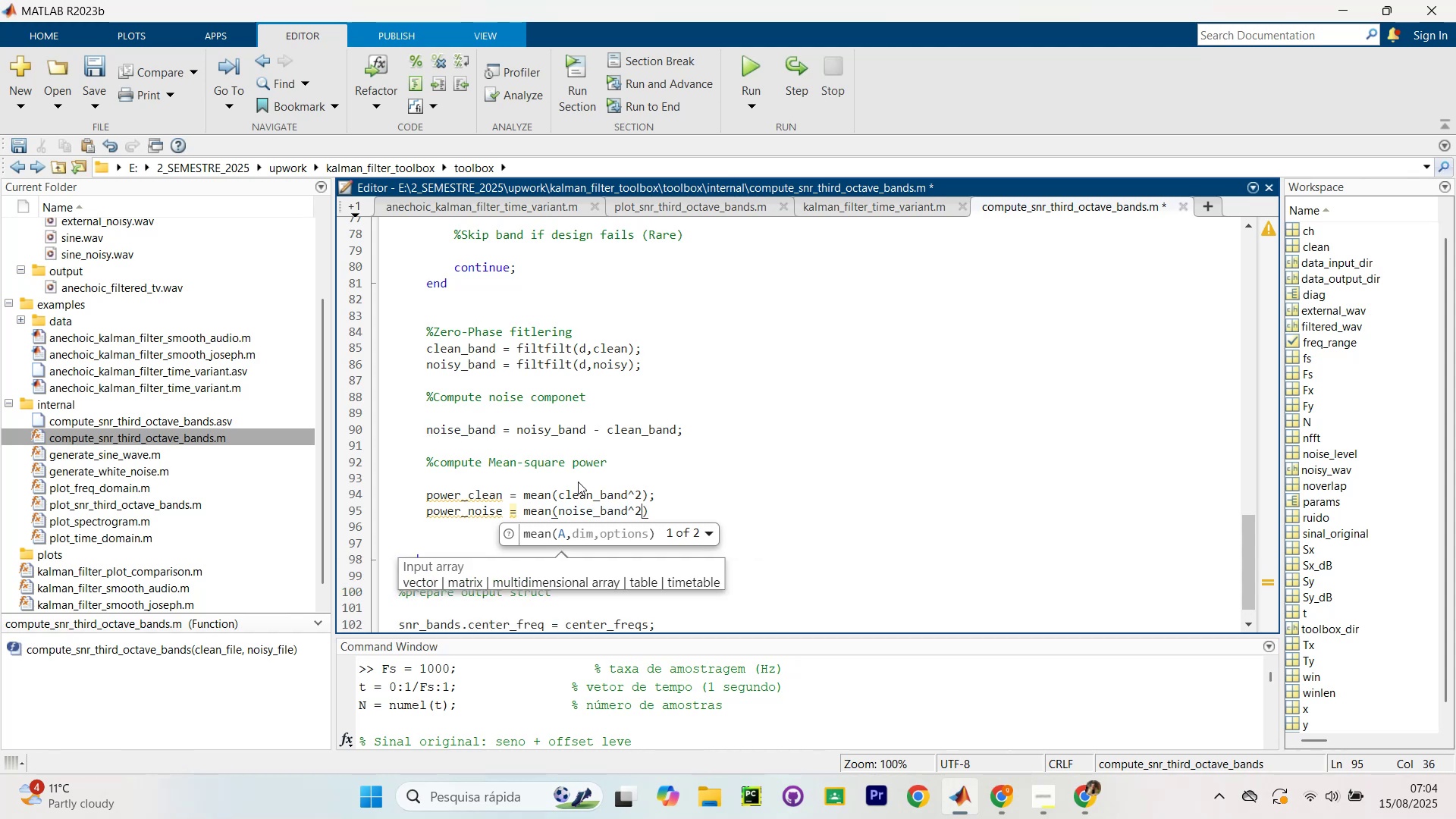 
key(ArrowRight)
 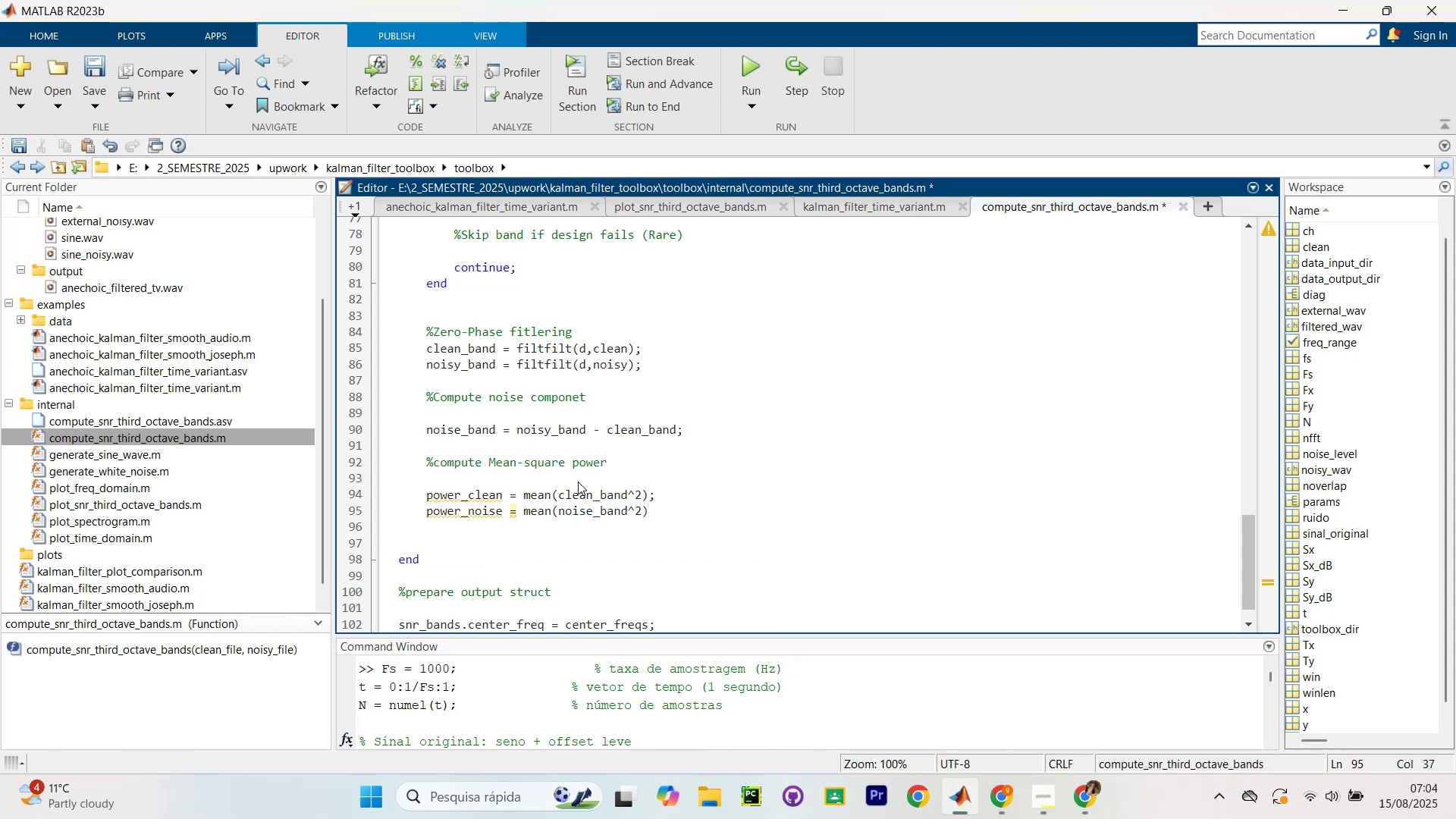 
key(Slash)
 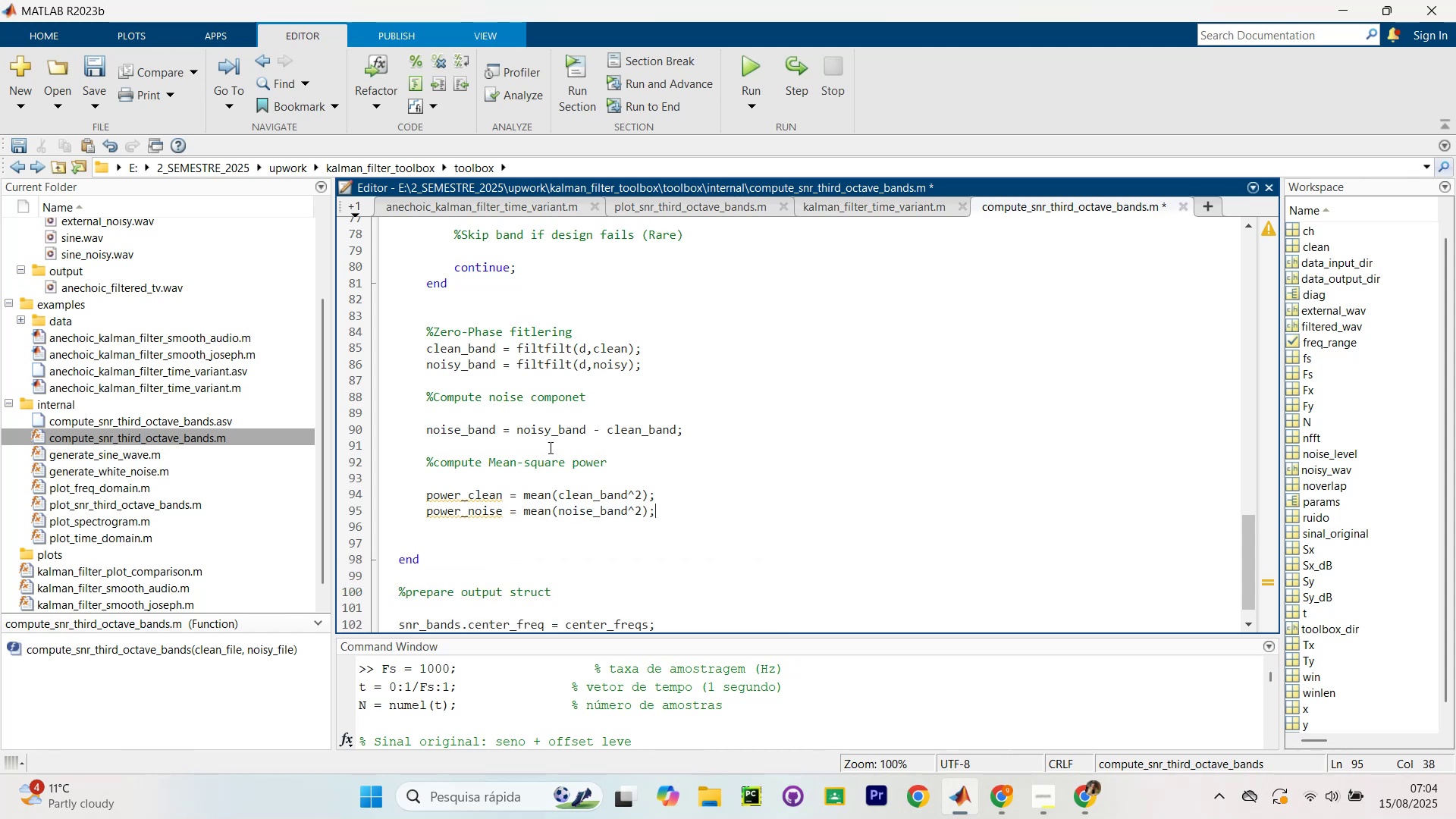 
scroll: coordinate [536, 487], scroll_direction: down, amount: 2.0
 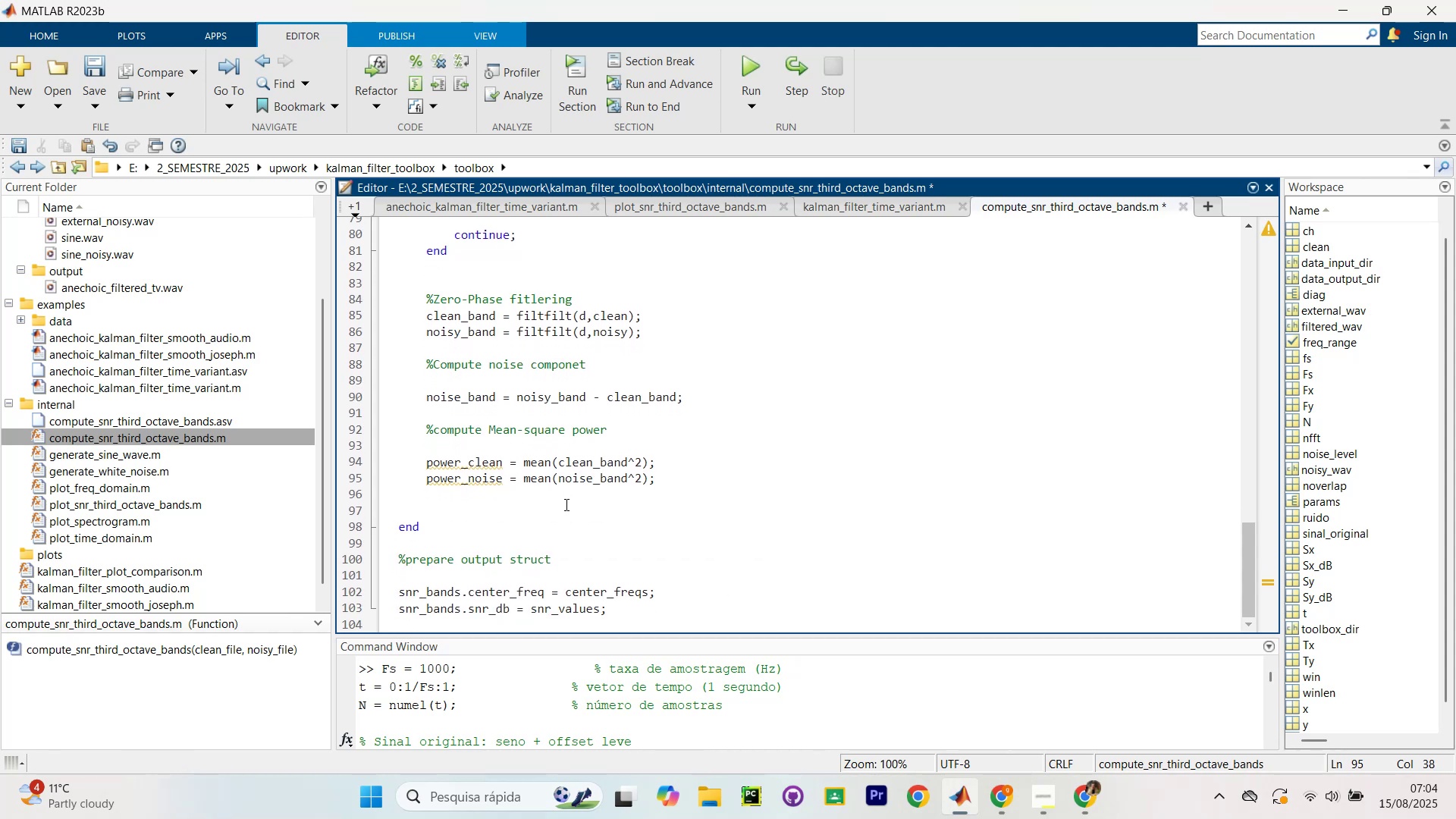 
left_click([564, 505])
 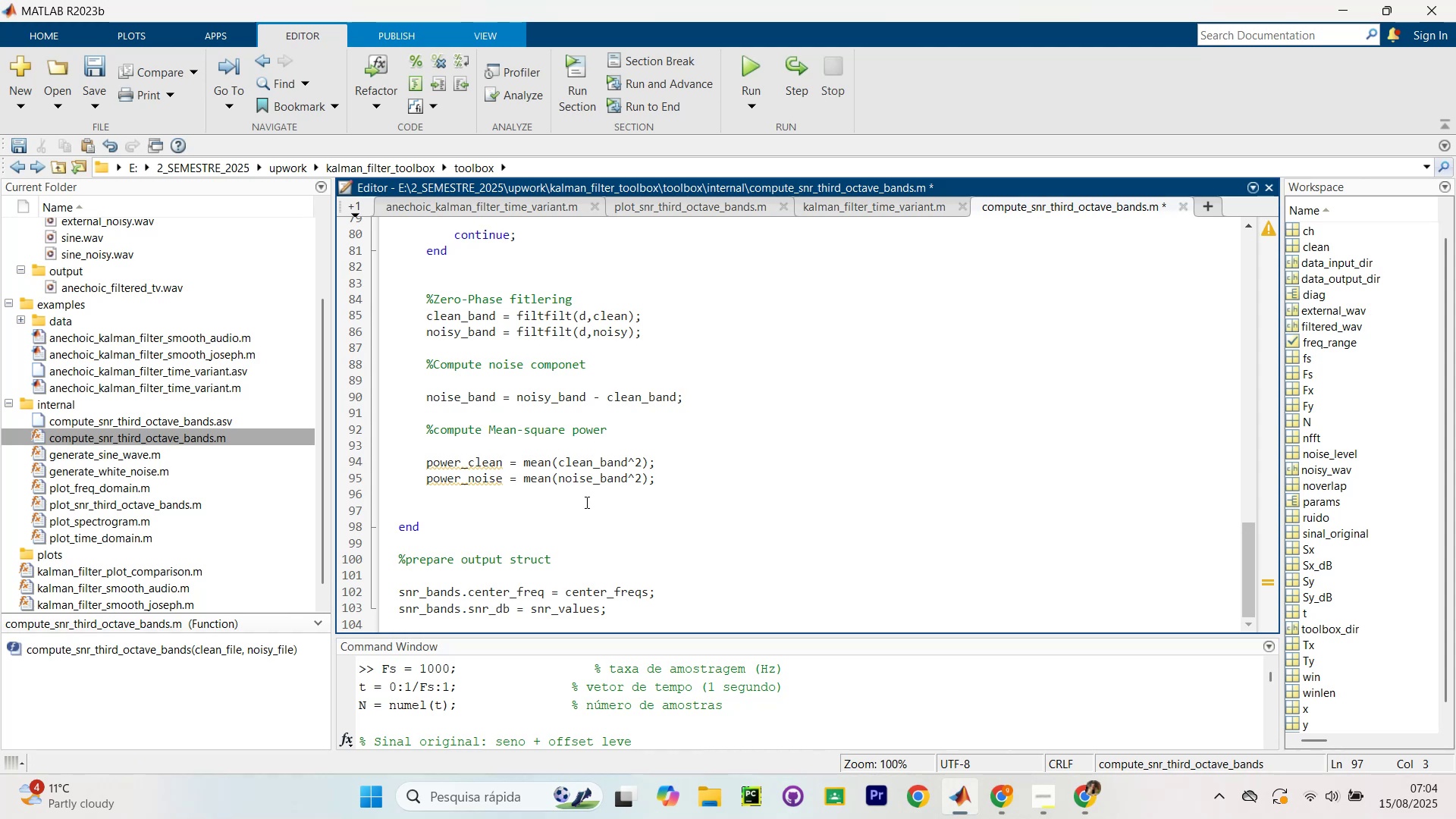 
key(Enter)
 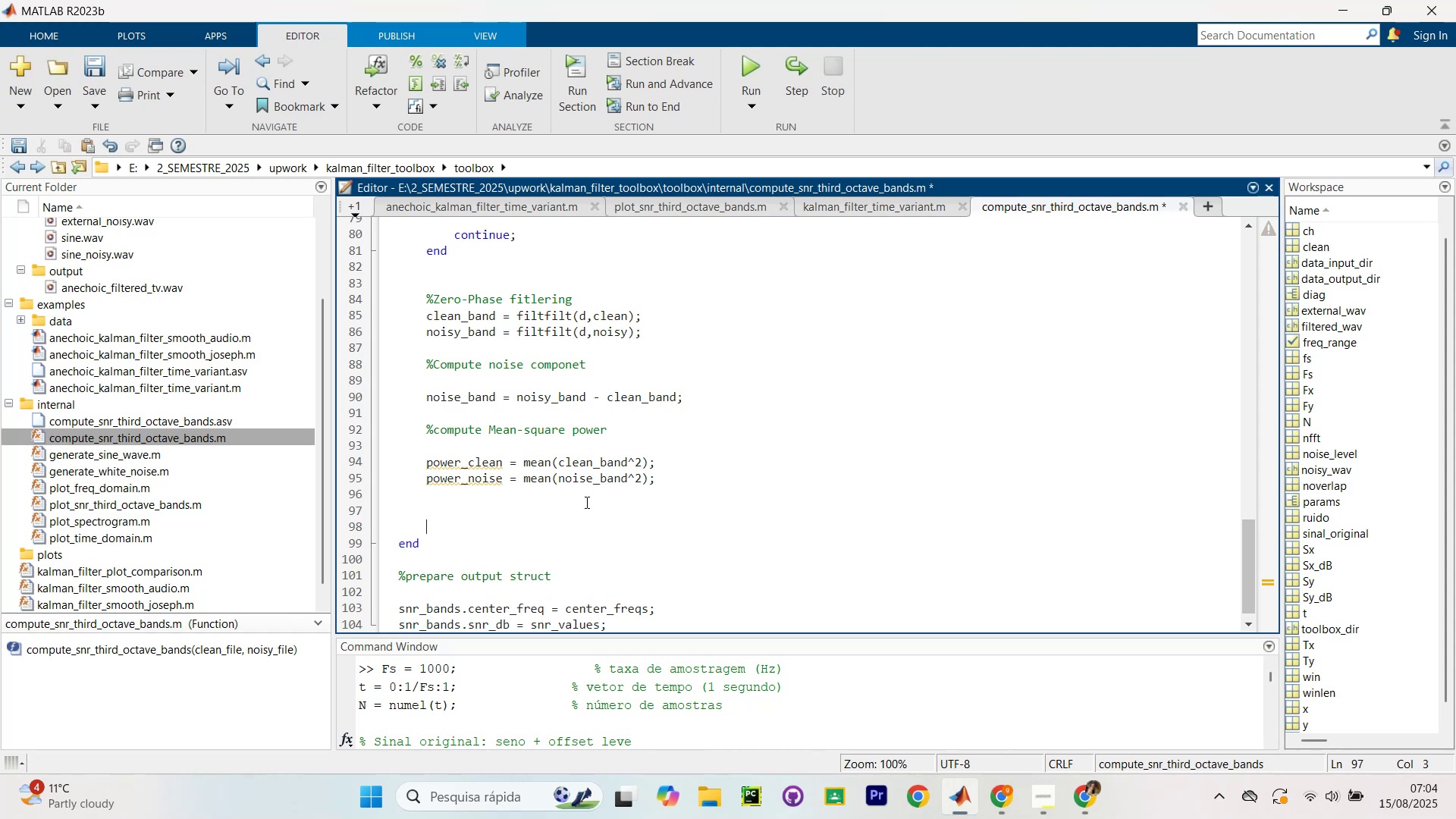 
type(% Compute SNR)
 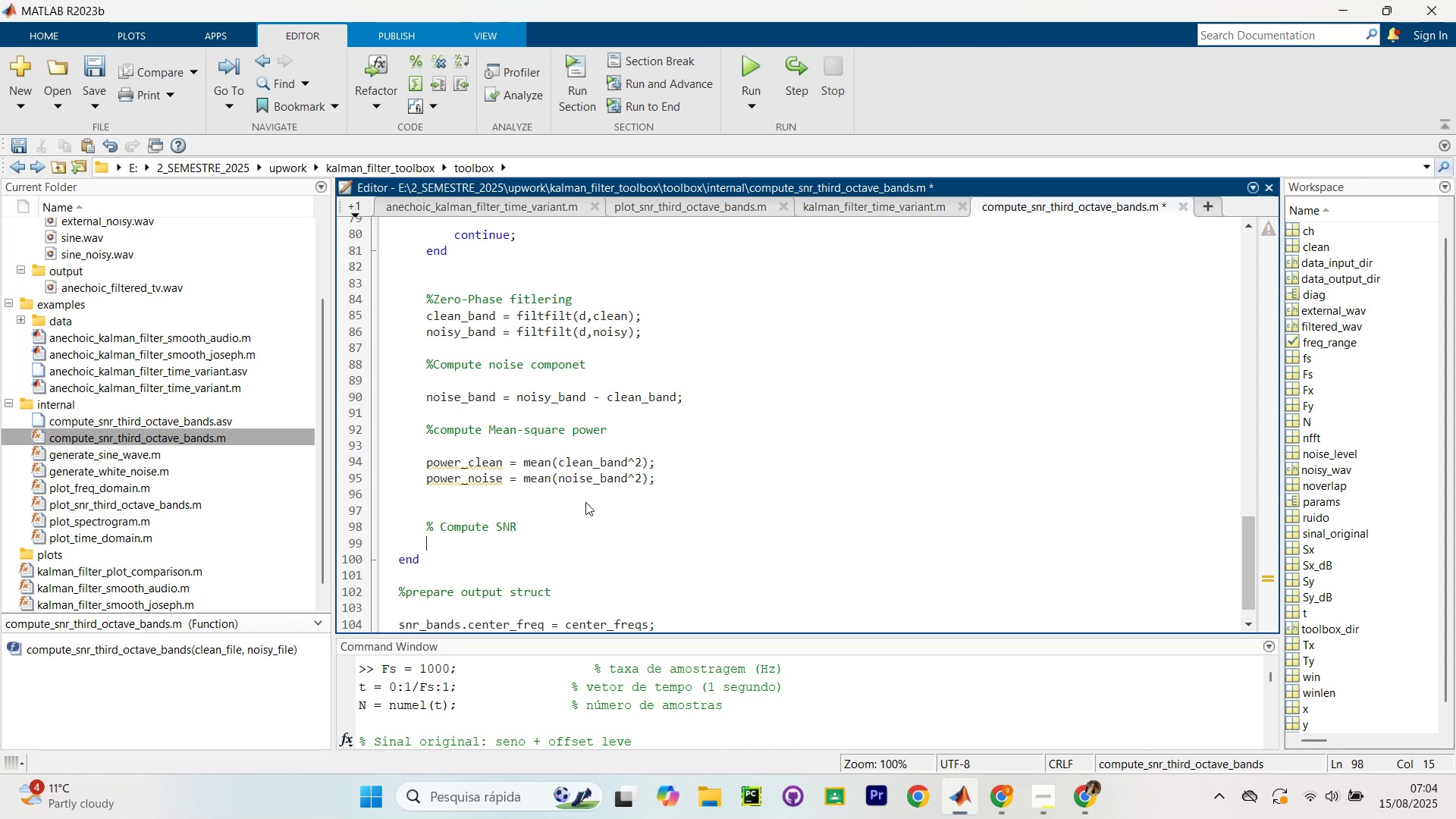 
key(Enter)
 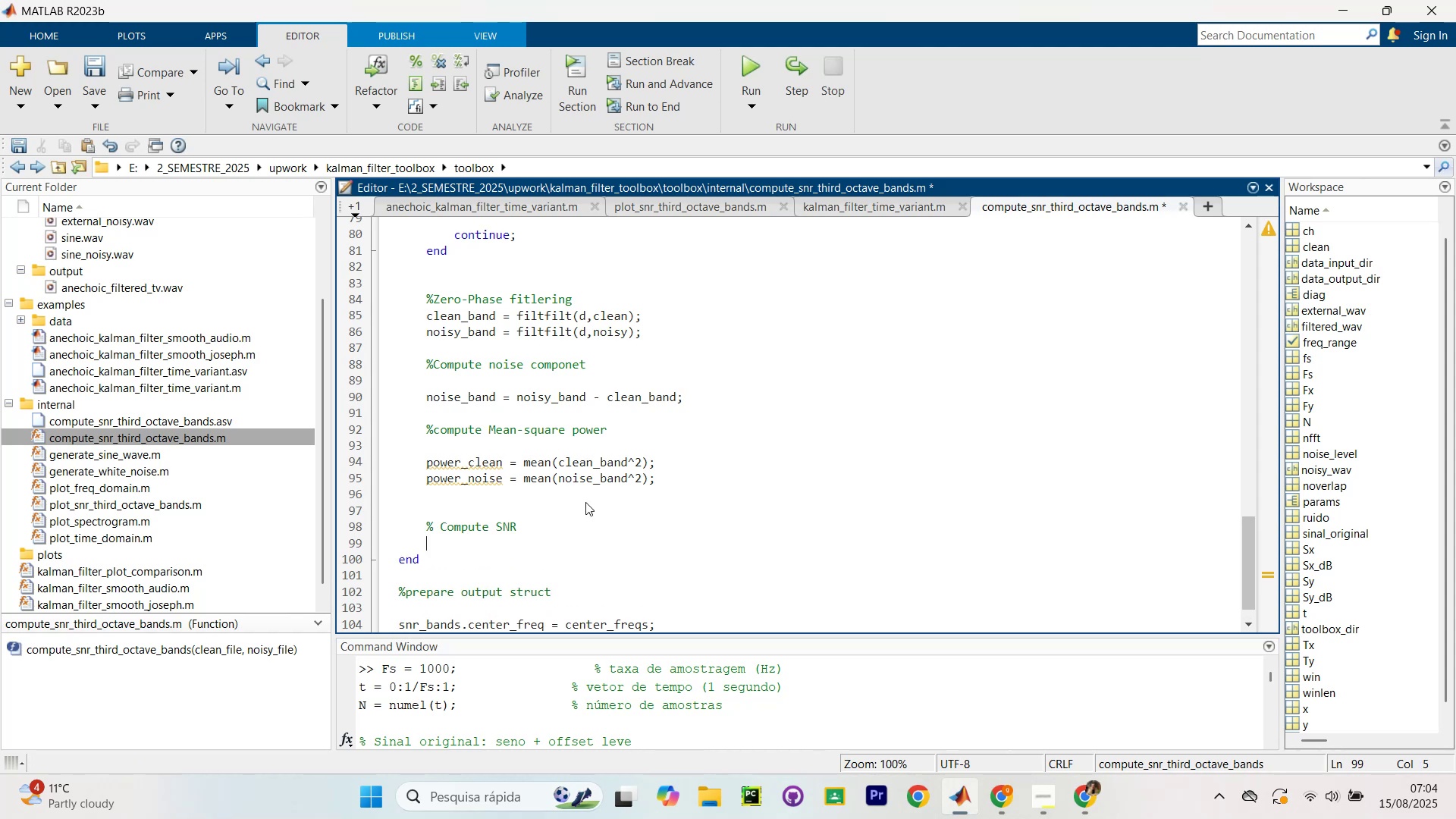 
key(Enter)
 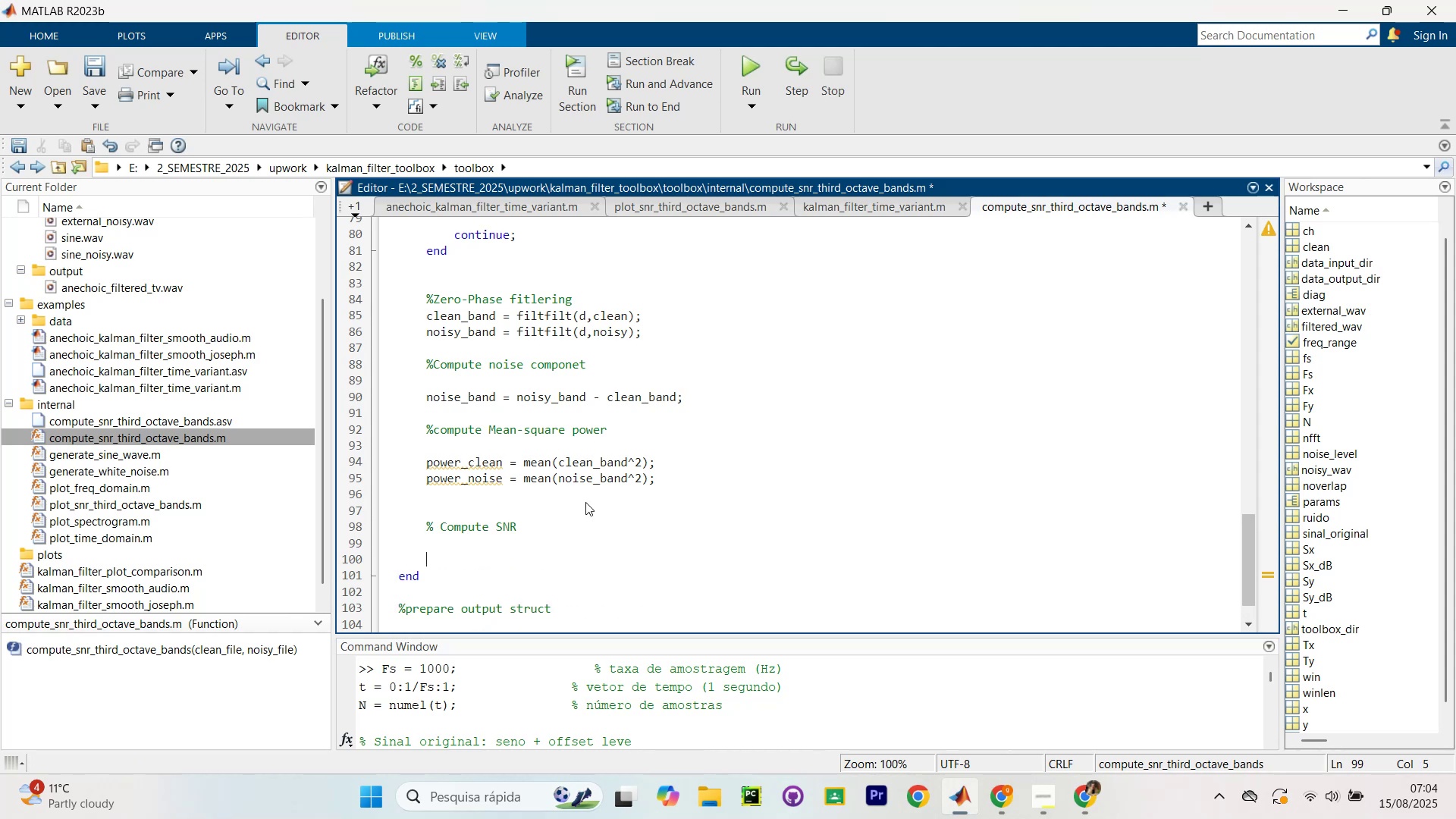 
type(if noise )
key(Backspace)
key(Backspace)
key(Backspace)
key(Backspace)
key(Backspace)
key(Backspace)
type(porwe)
key(Backspace)
key(Backspace)
key(Backspace)
key(Backspace)
key(Backspace)
key(Backspace)
key(Backspace)
key(Backspace)
key(Backspace)
key(Backspace)
key(Backspace)
key(Backspace)
key(Backspace)
key(Backspace)
key(Backspace)
type(R in dB)
 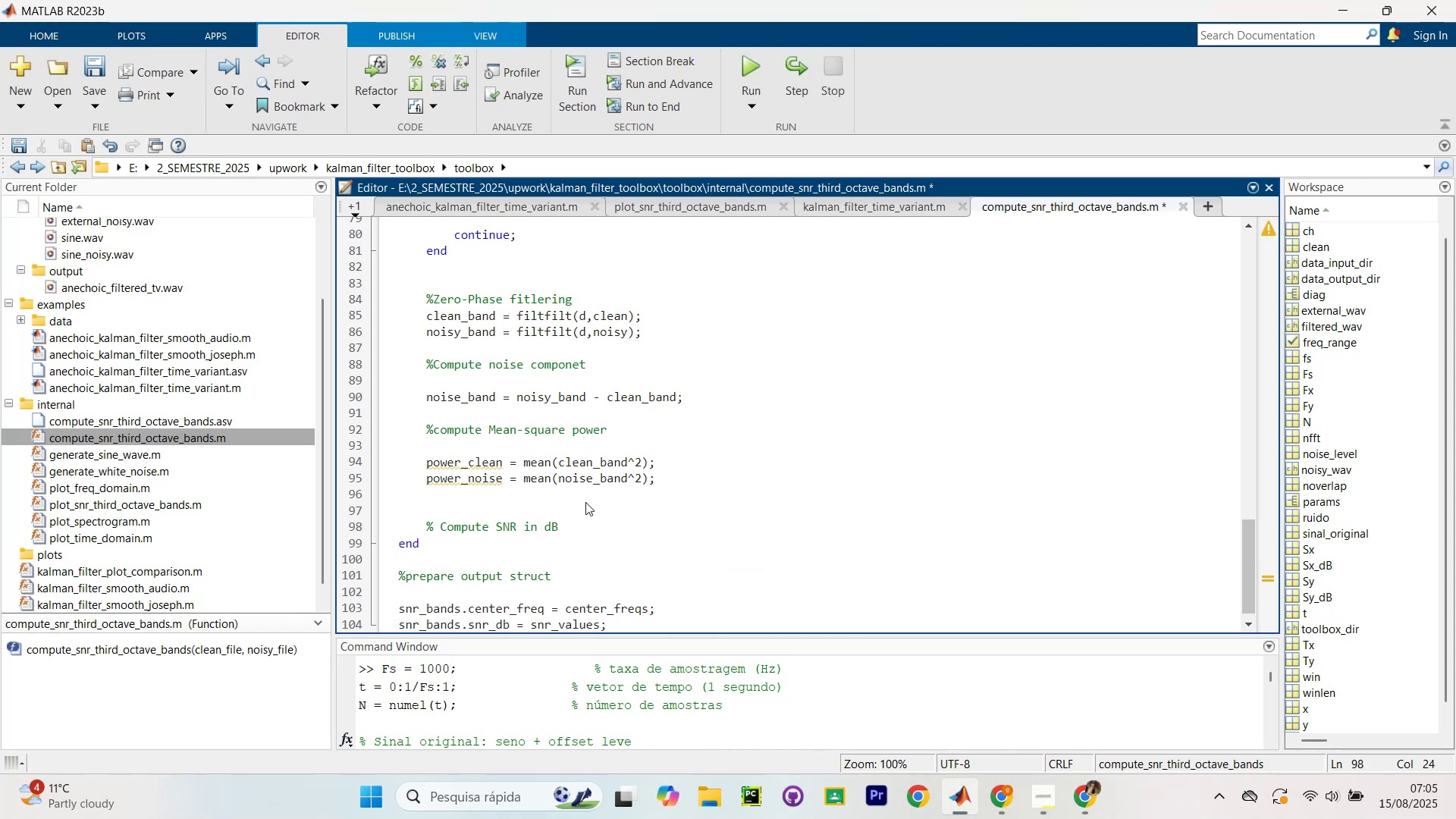 
key(Enter)
 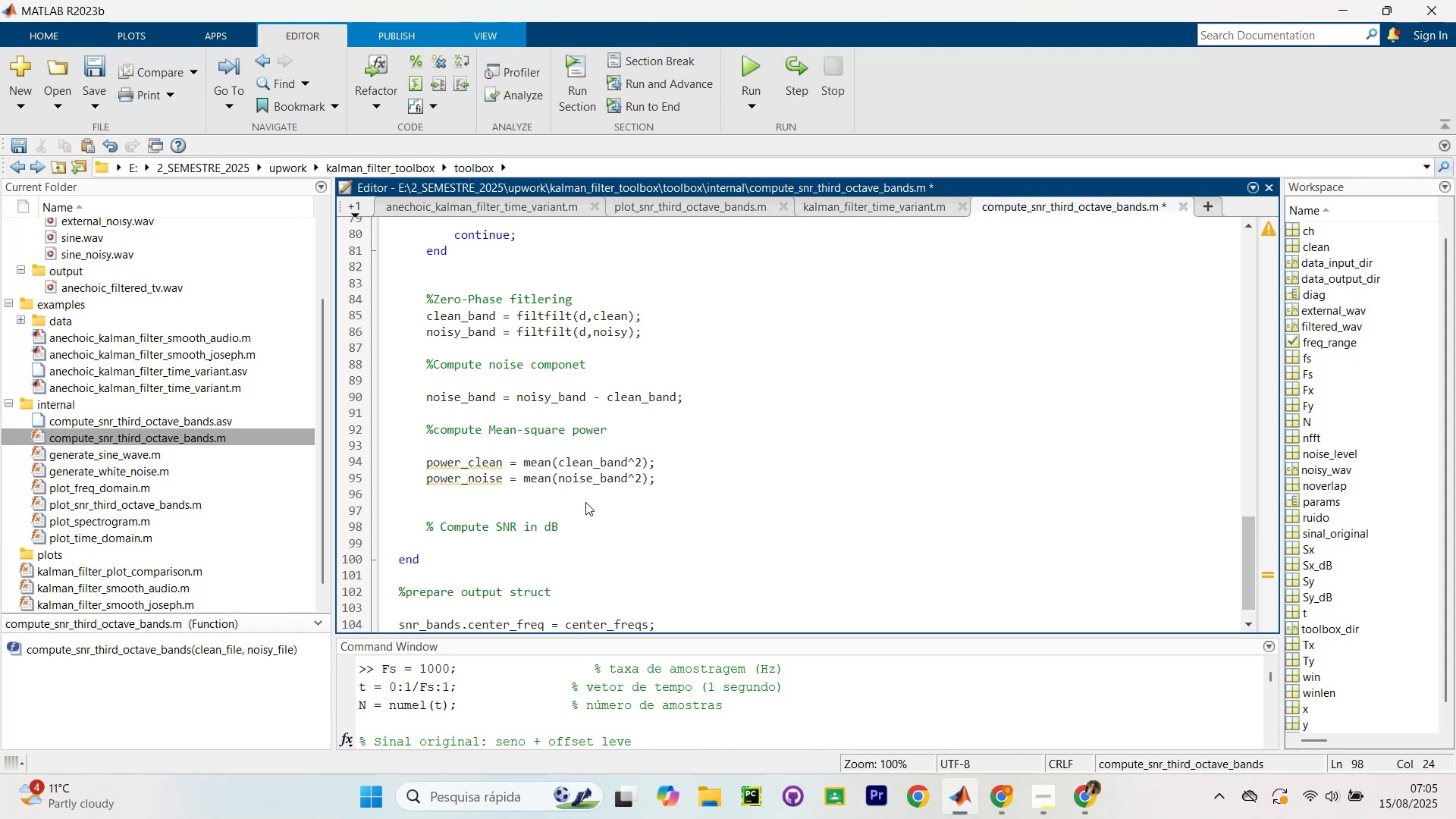 
key(Enter)
 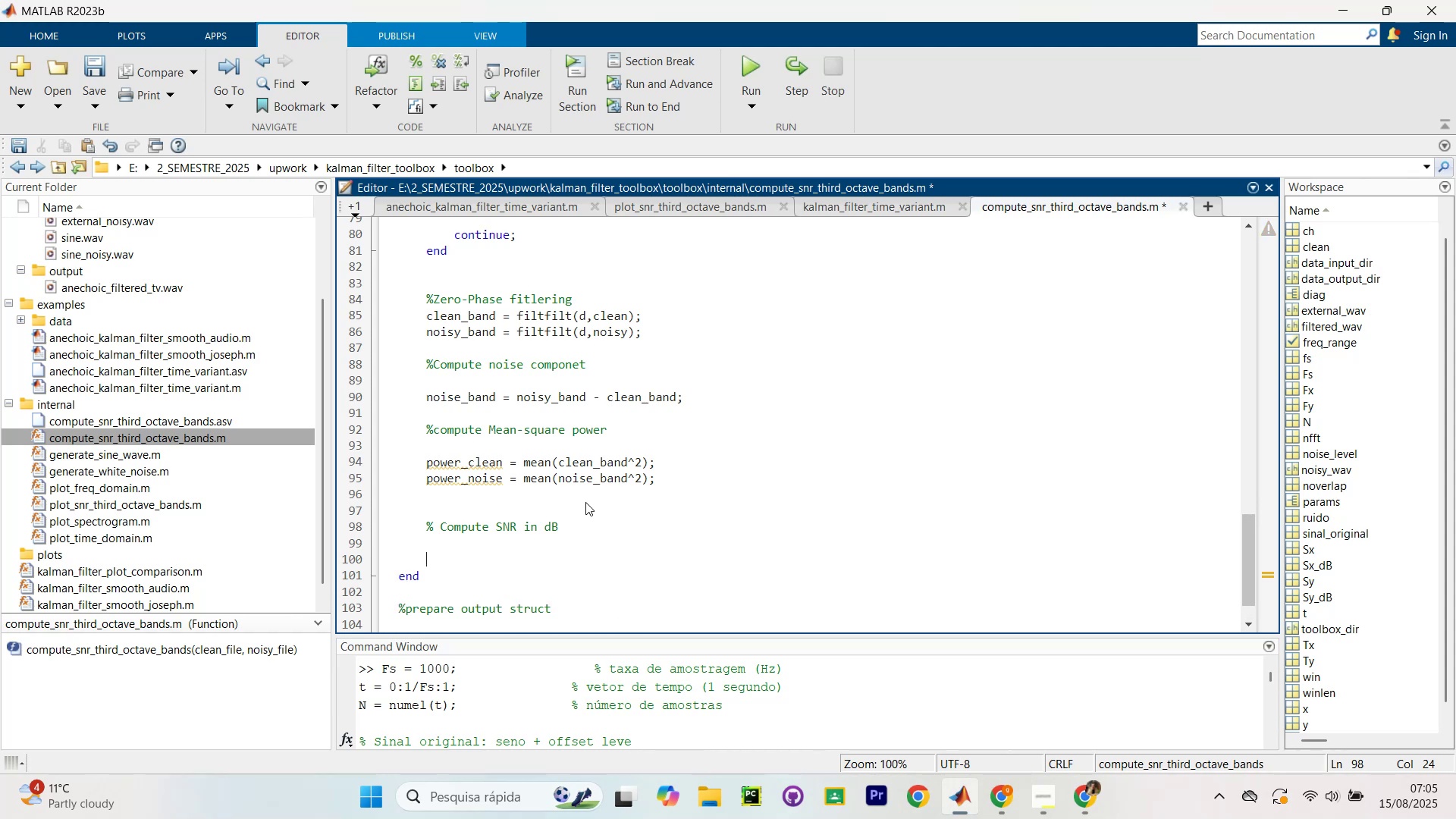 
type(if powe)
 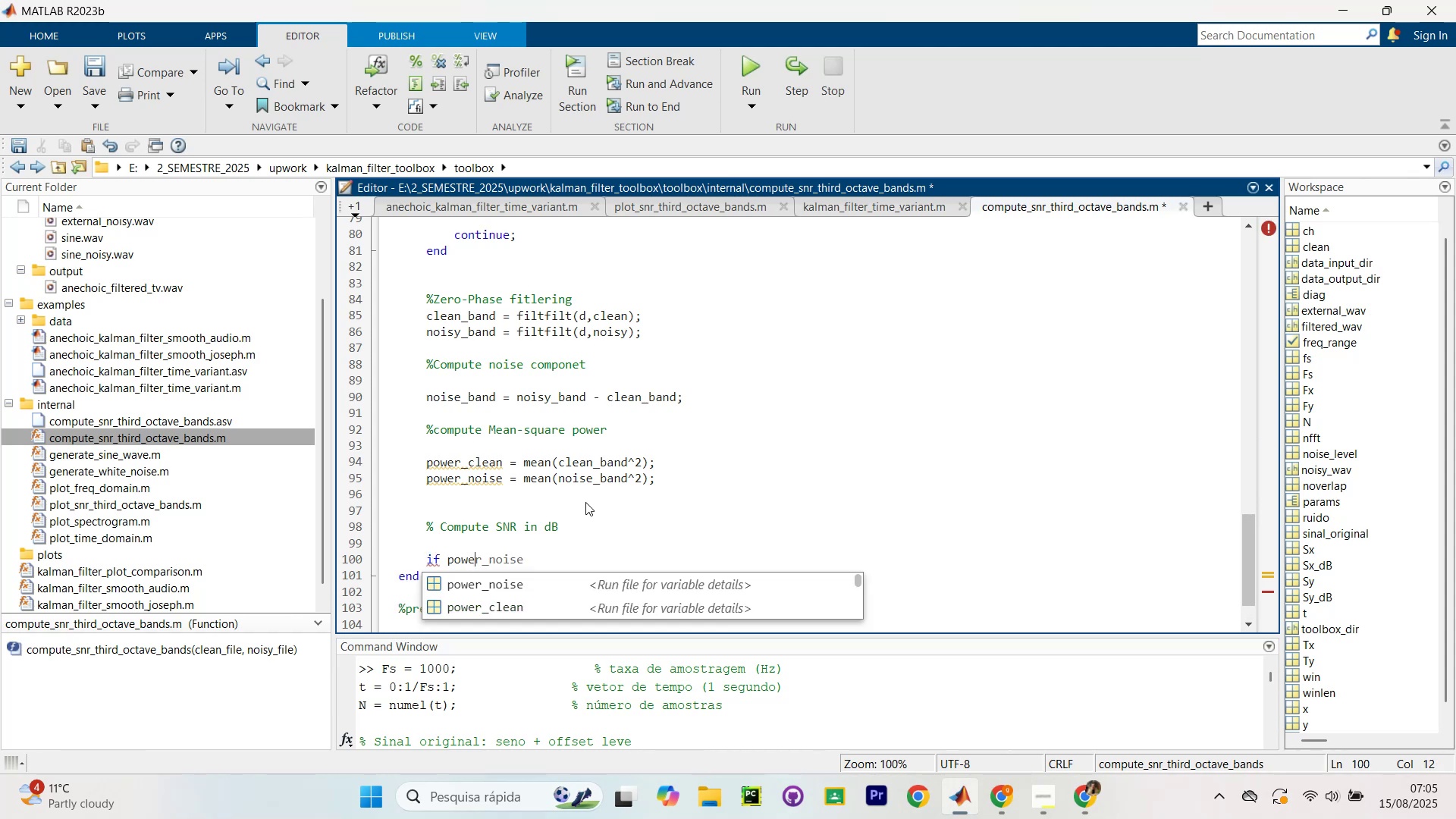 
key(ArrowRight)
 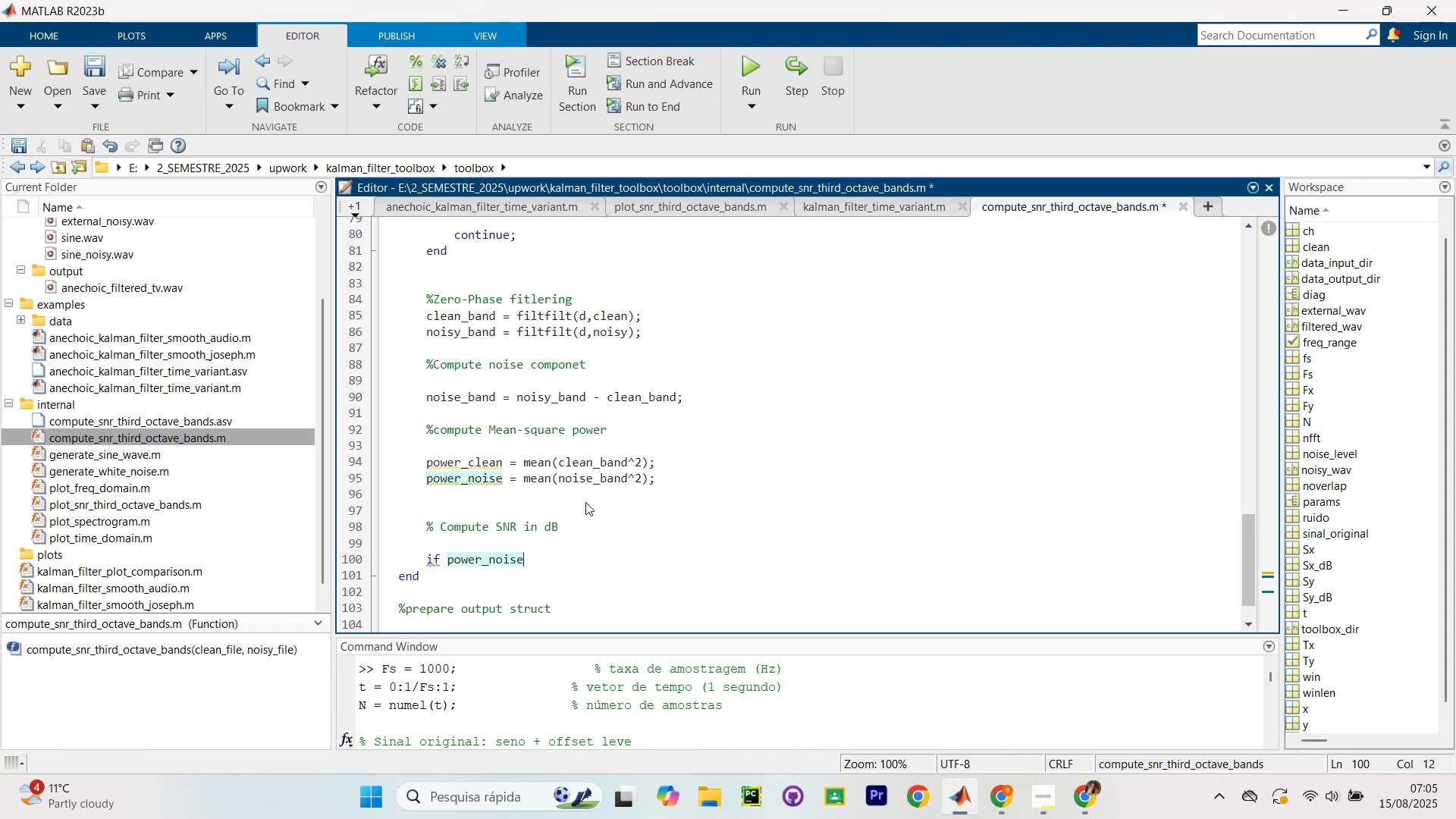 
key(Space)
 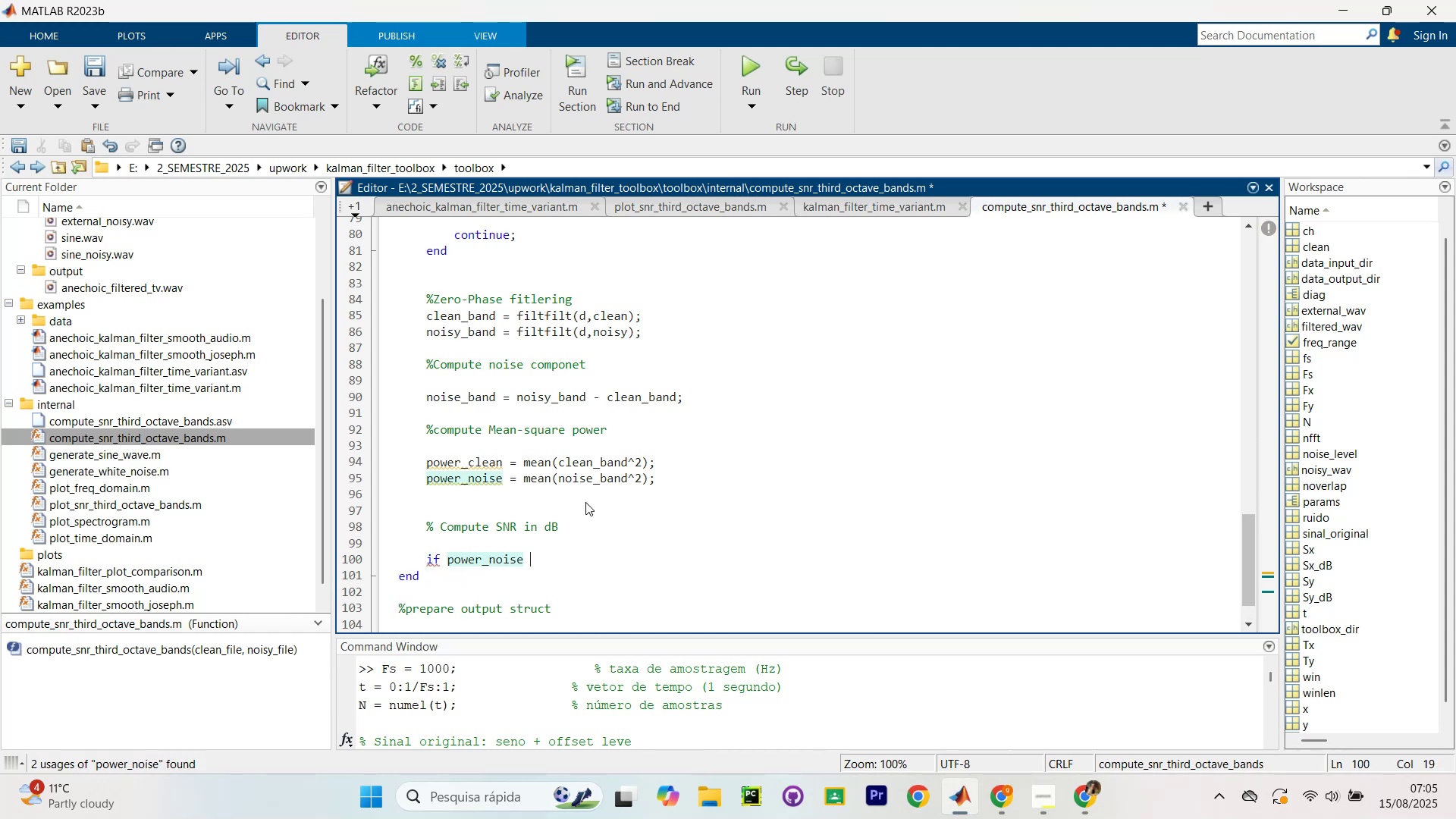 
key(Equal)
 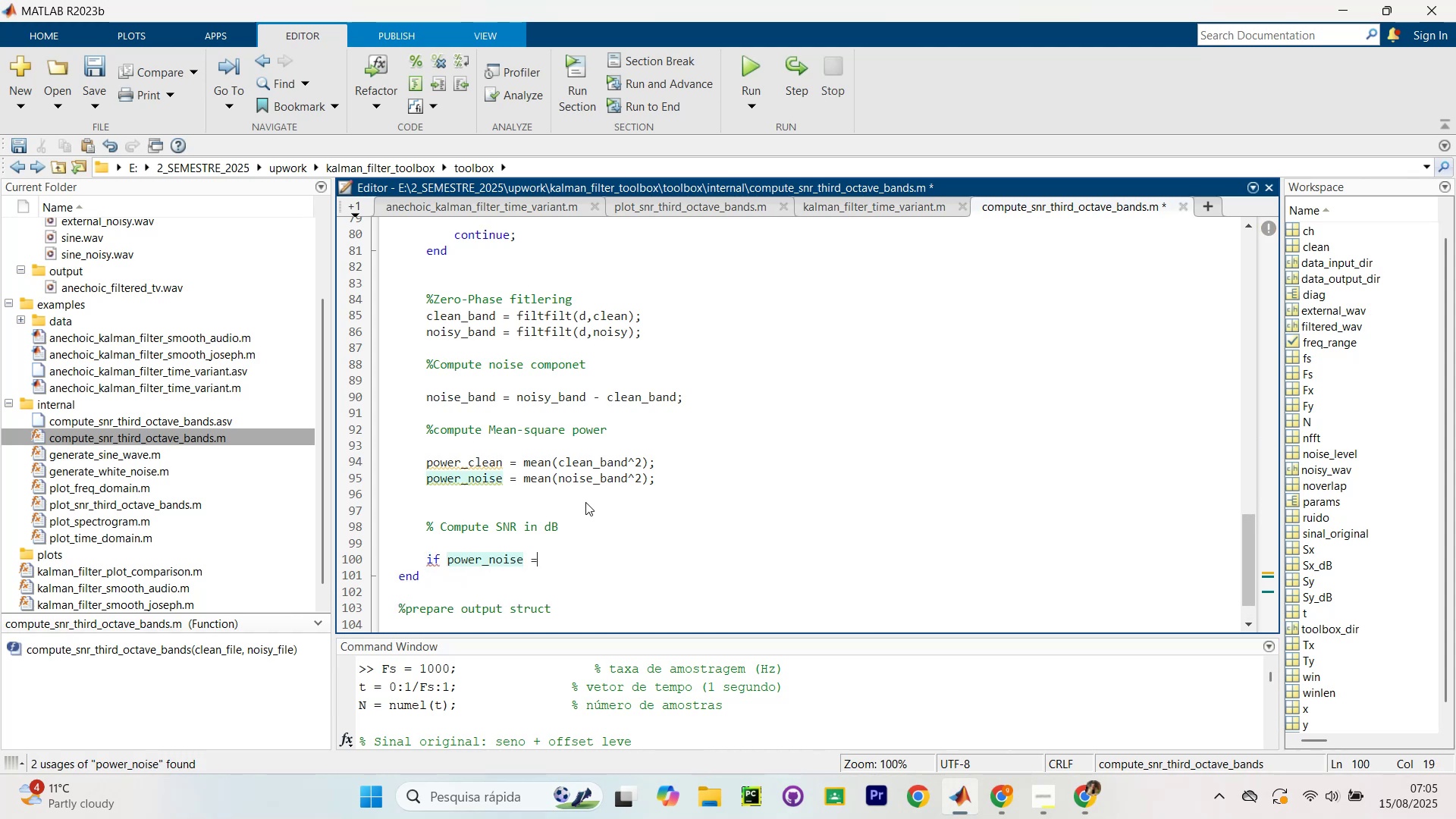 
key(Equal)
 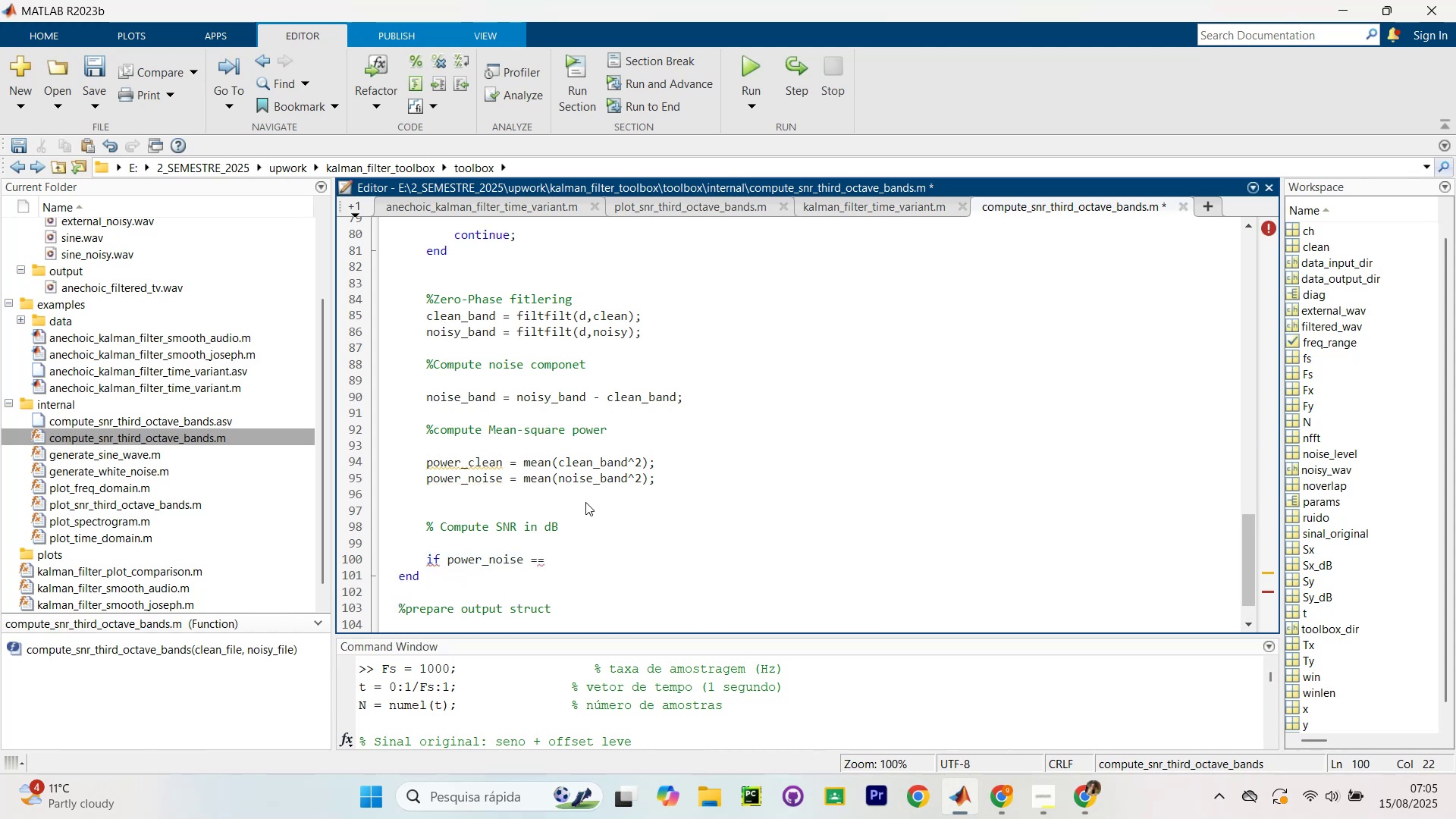 
key(0)
 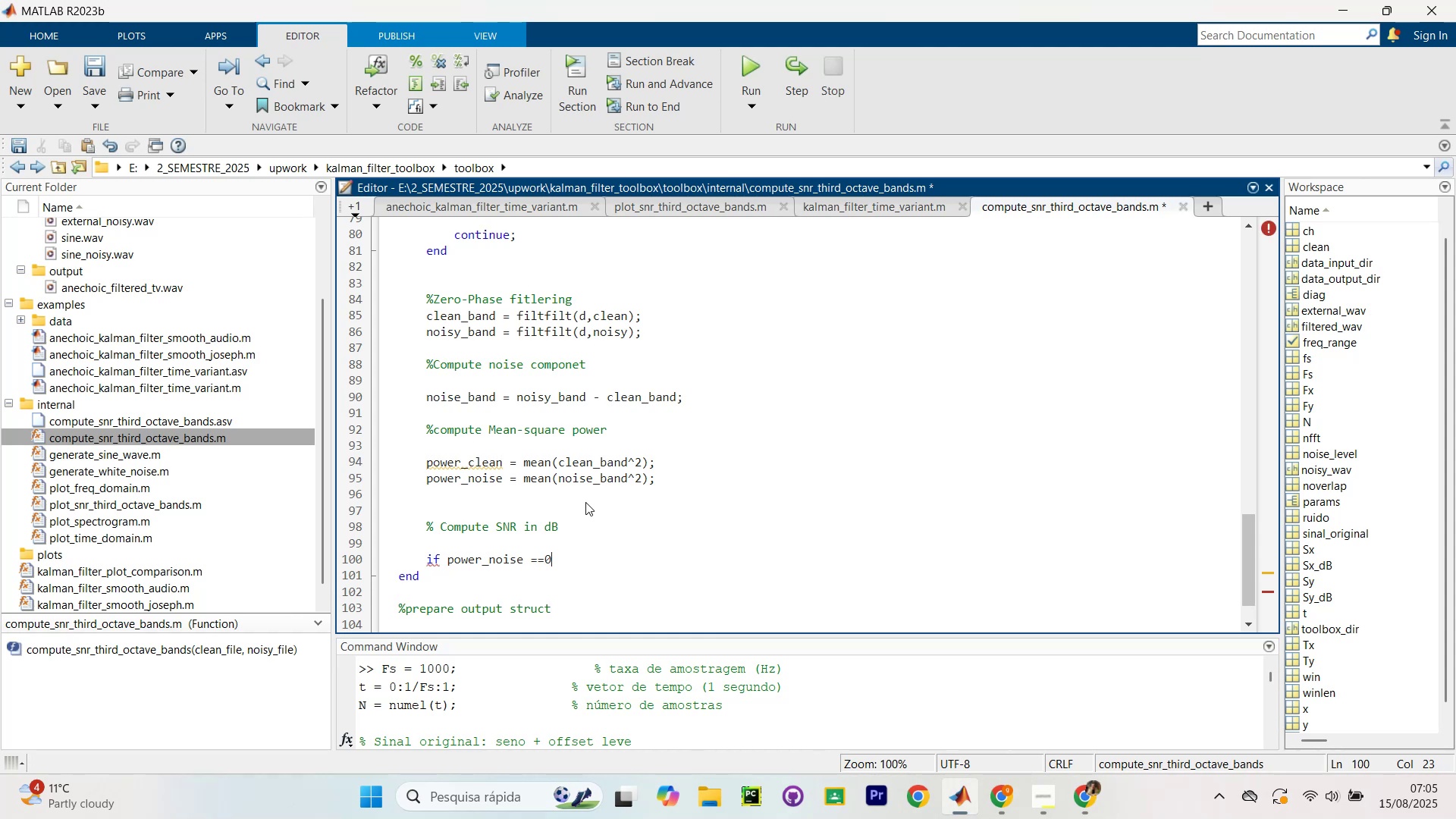 
key(ArrowLeft)
 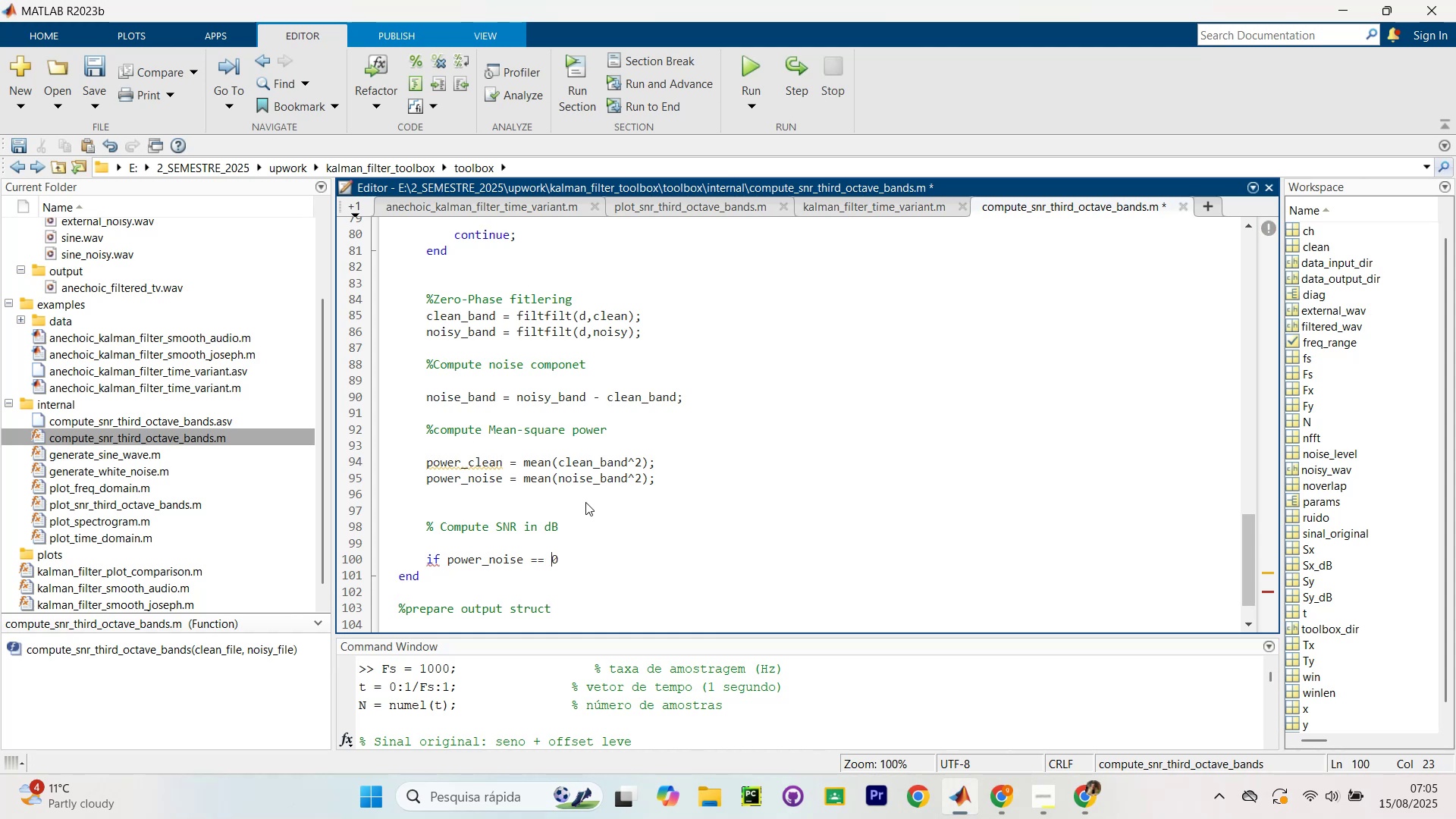 
key(Space)
 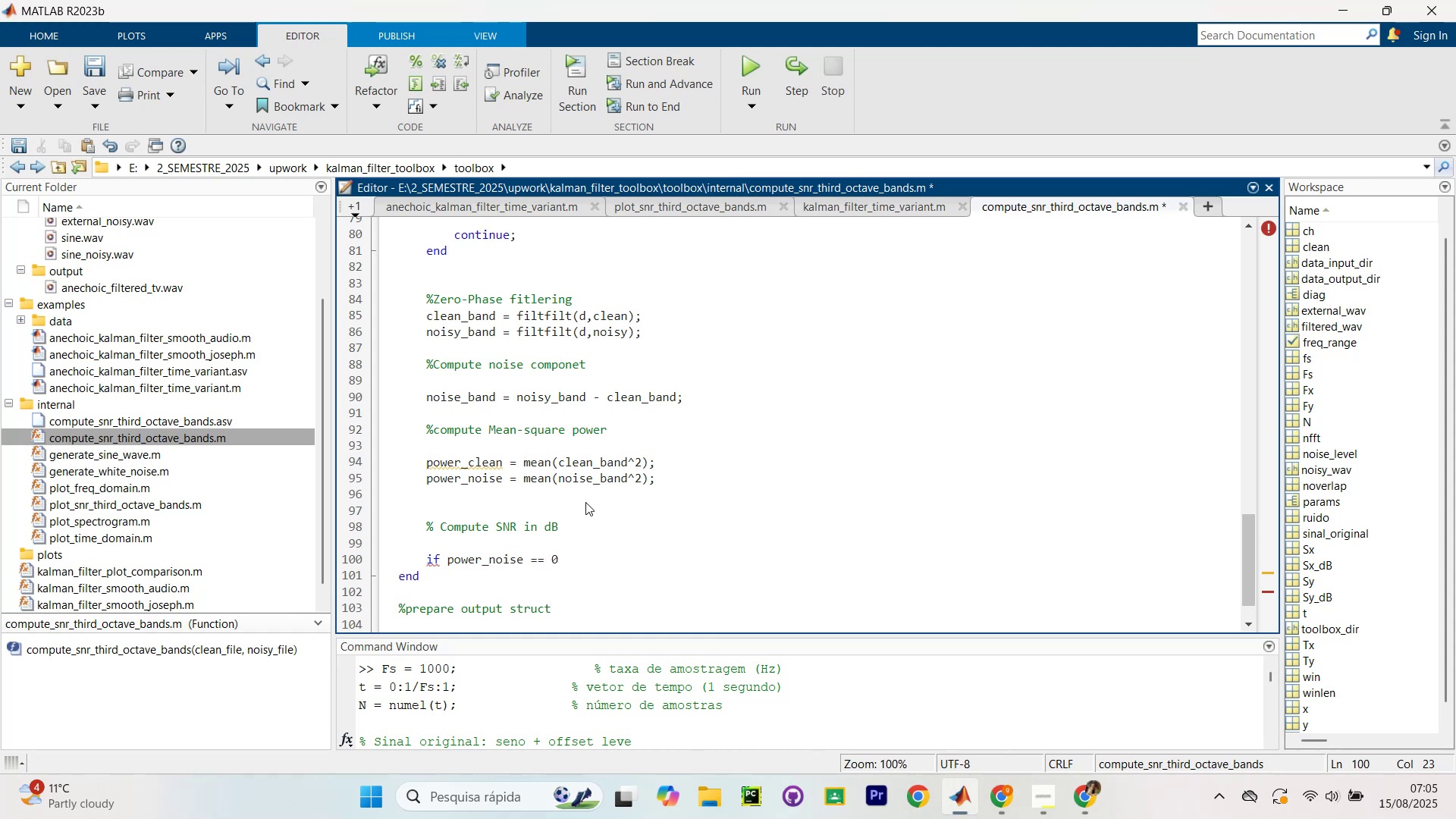 
key(ArrowRight)
 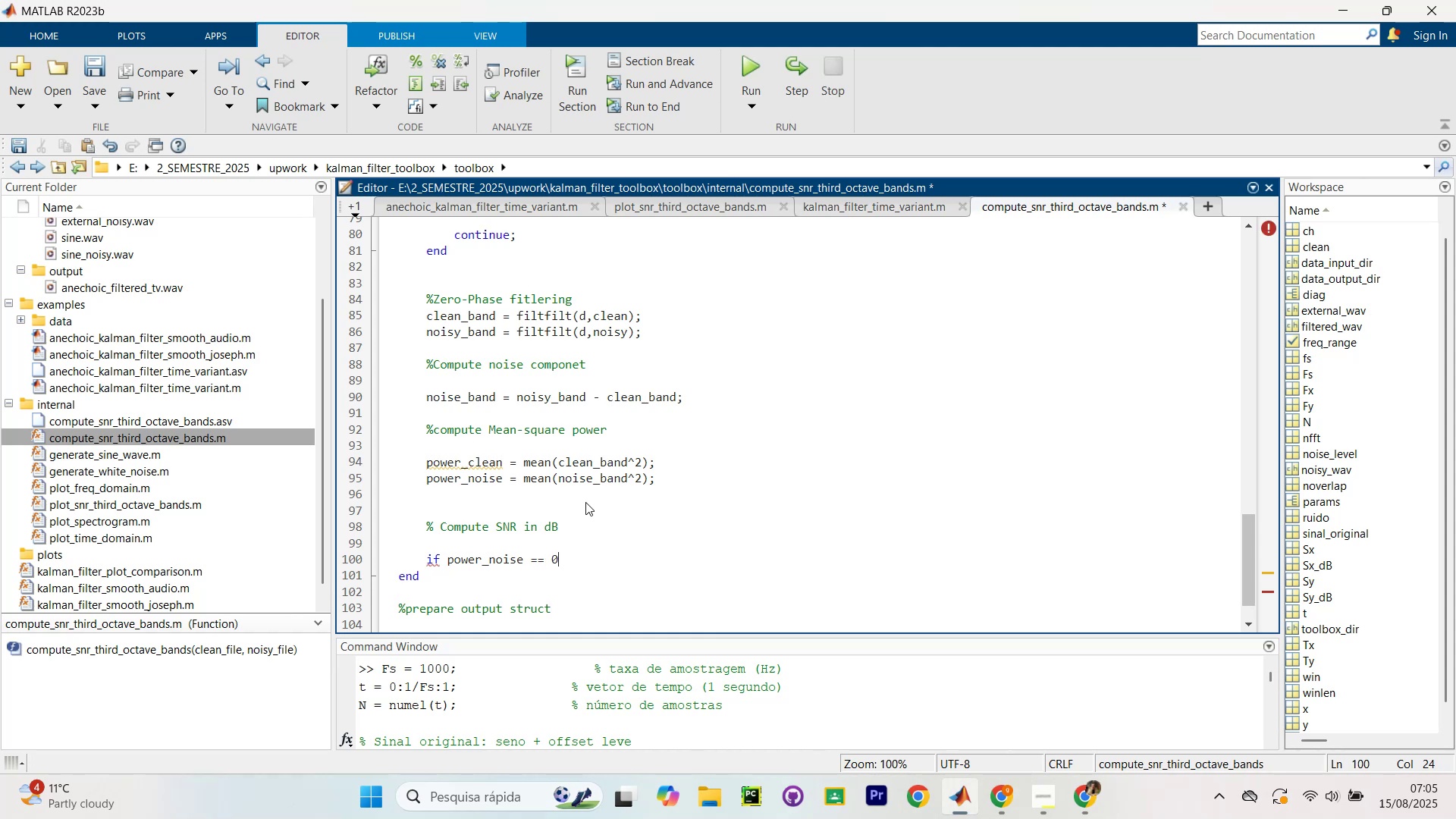 
key(Enter)
 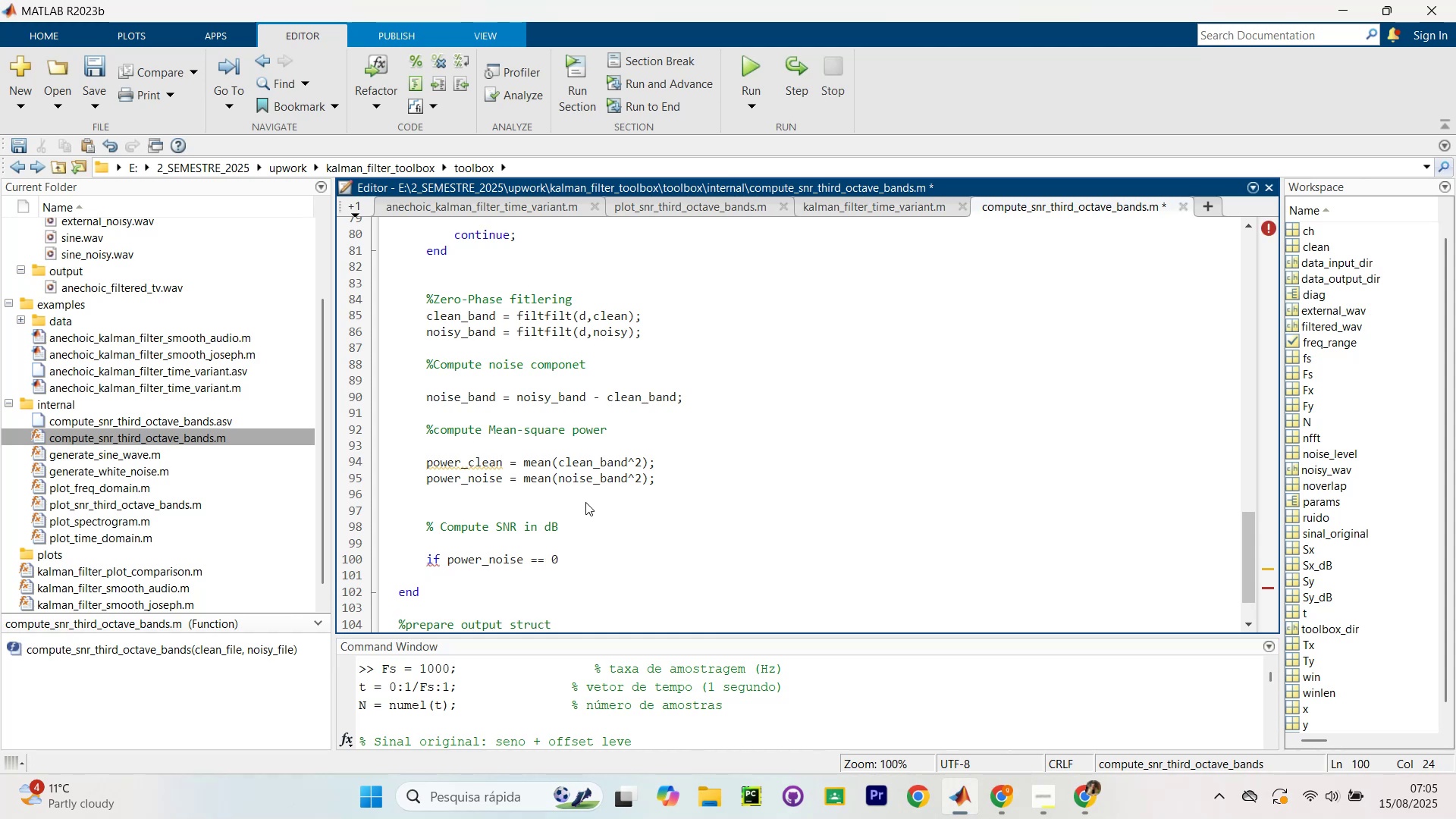 
type(snr_values(i) = inf/)
 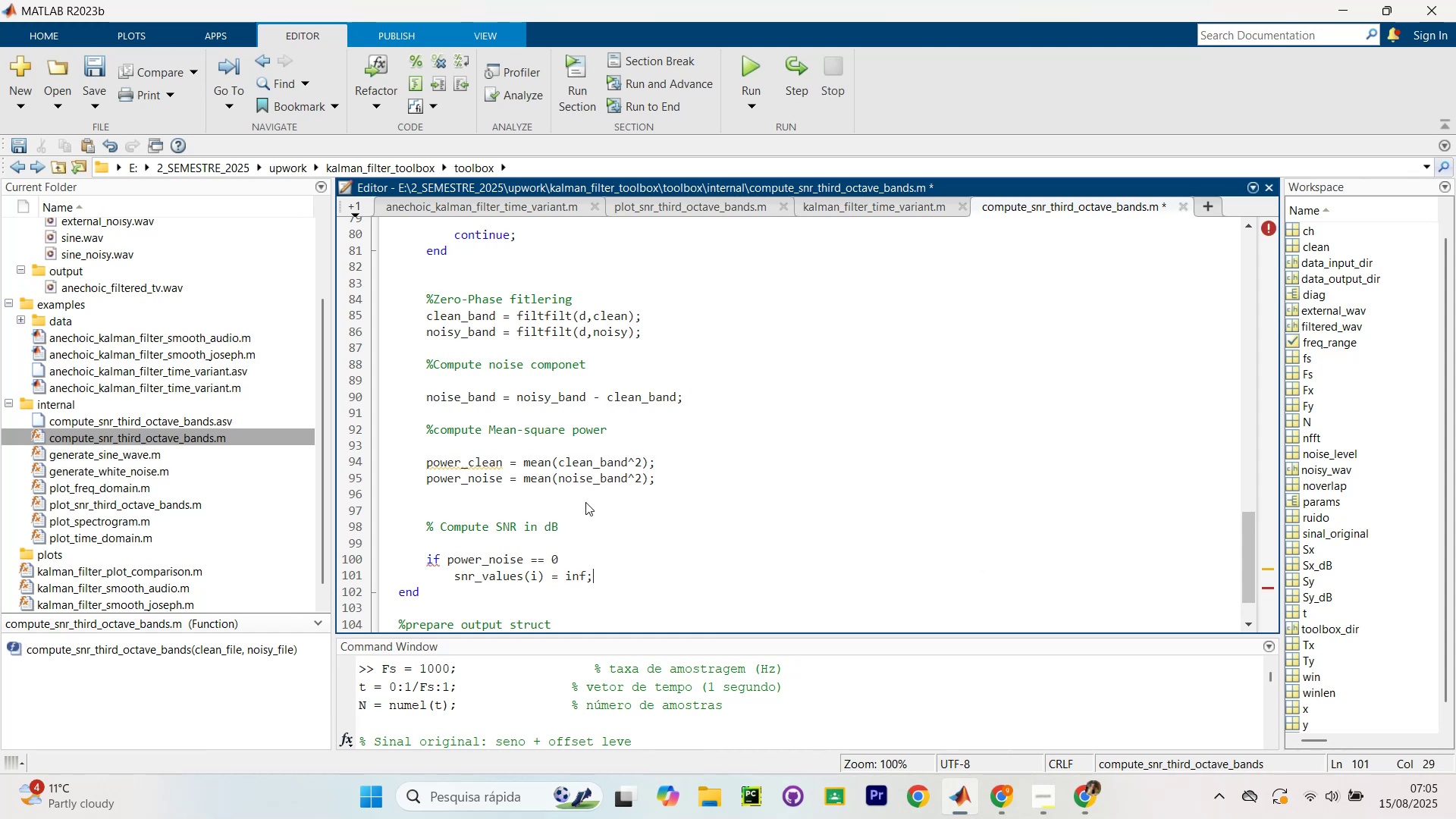 
key(Enter)
 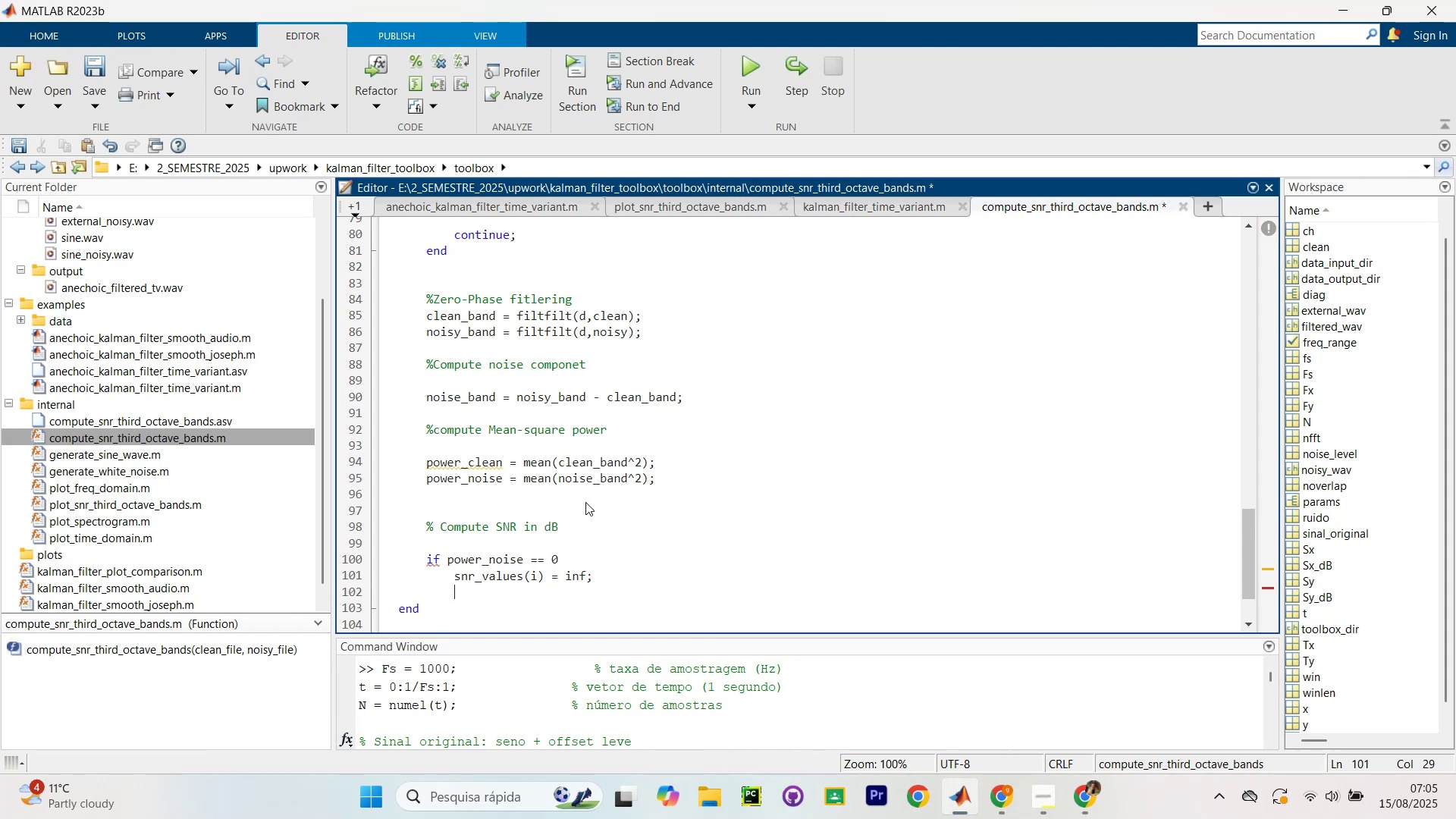 
type(else)
 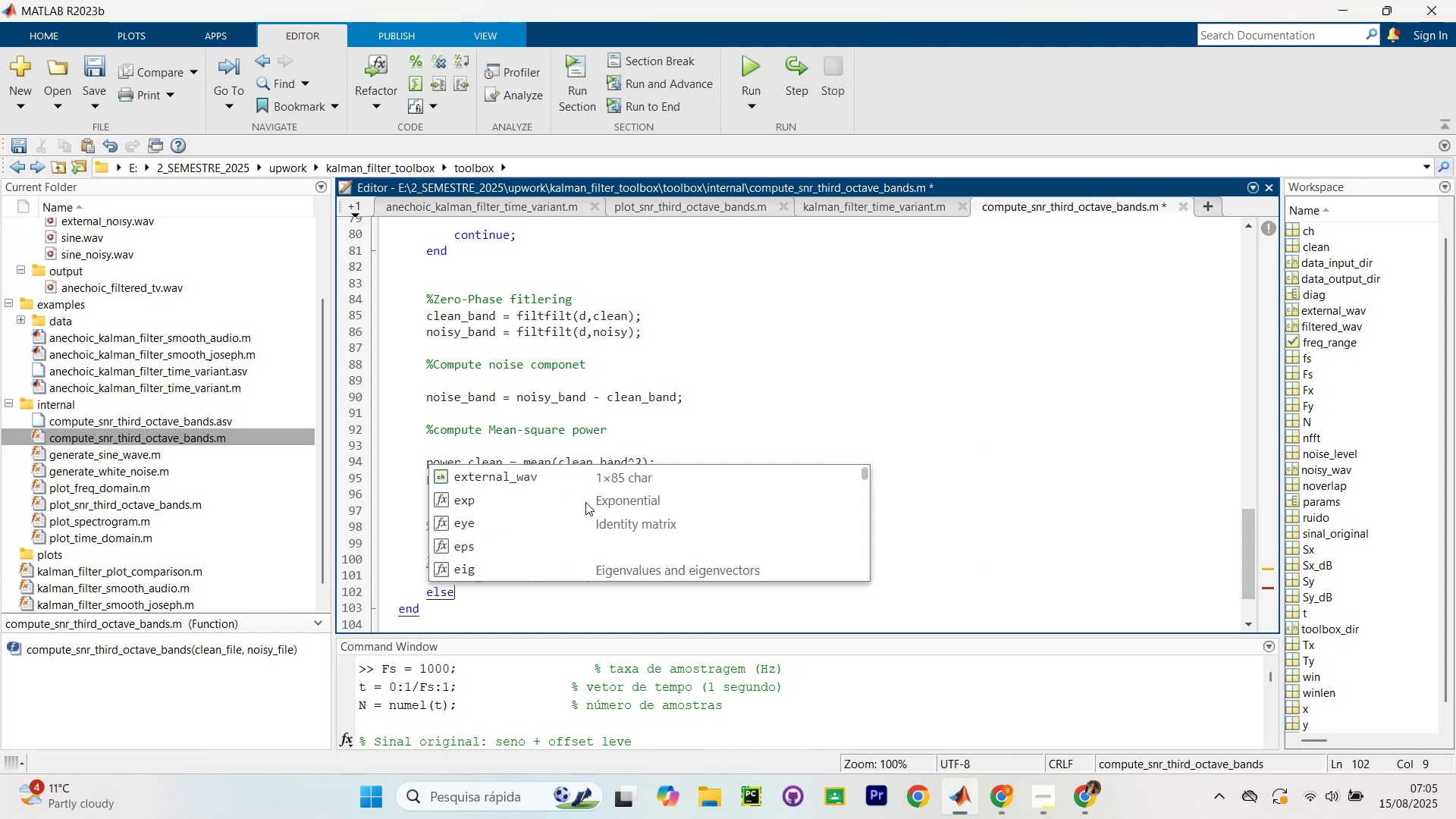 
key(Enter)
 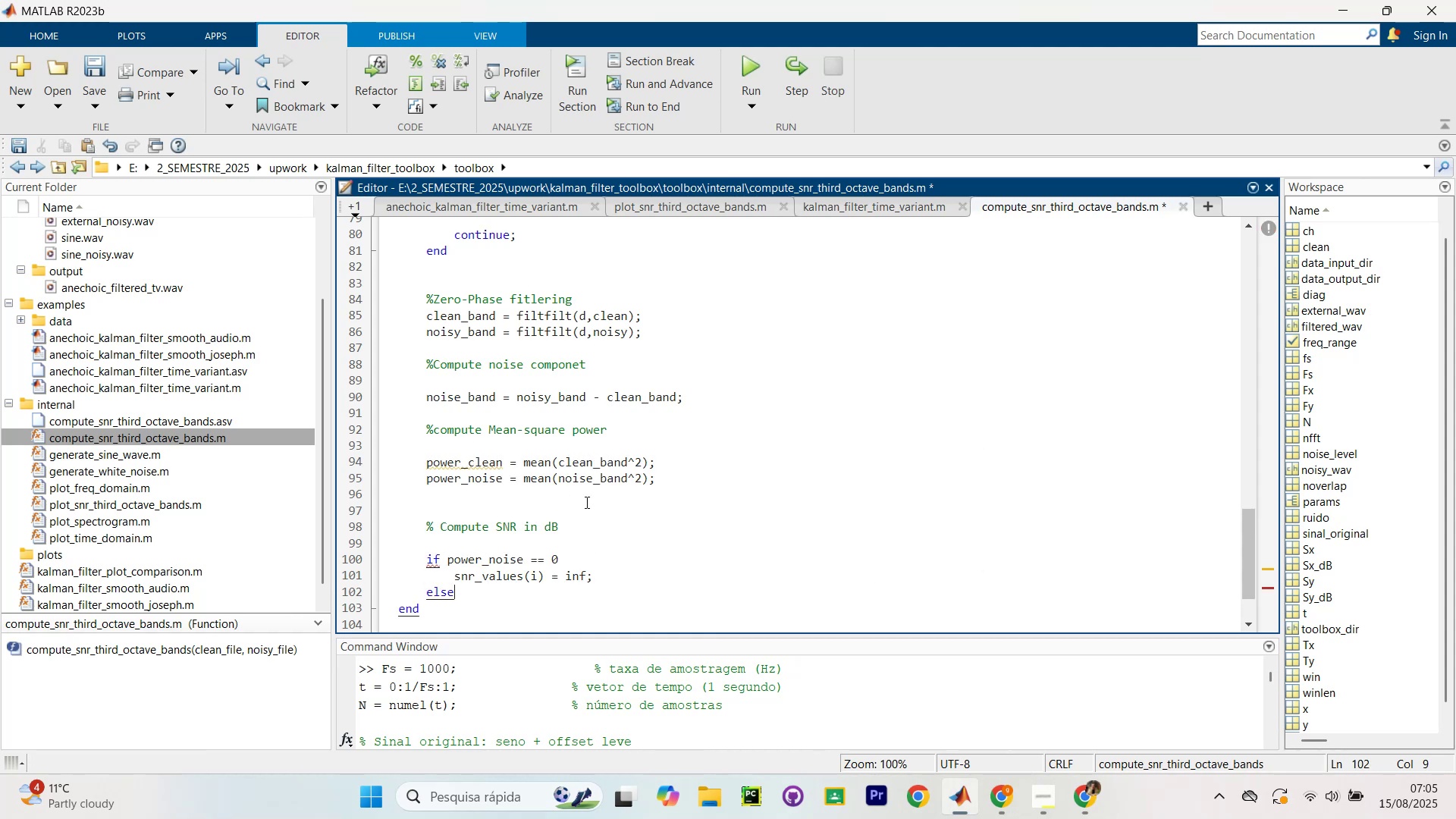 
key(Enter)
 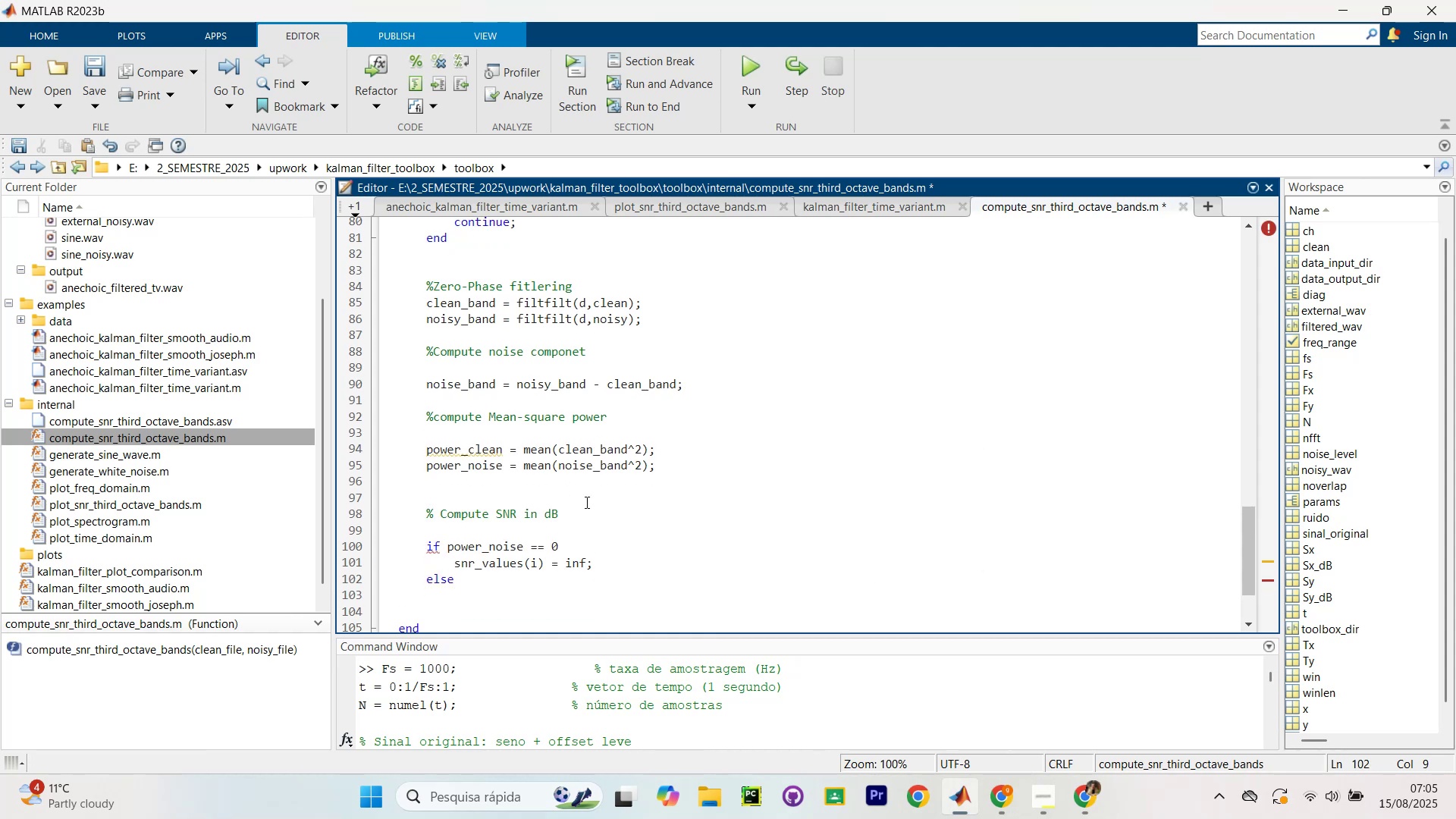 
type(snr )
key(Backspace)
type(_values(i)
 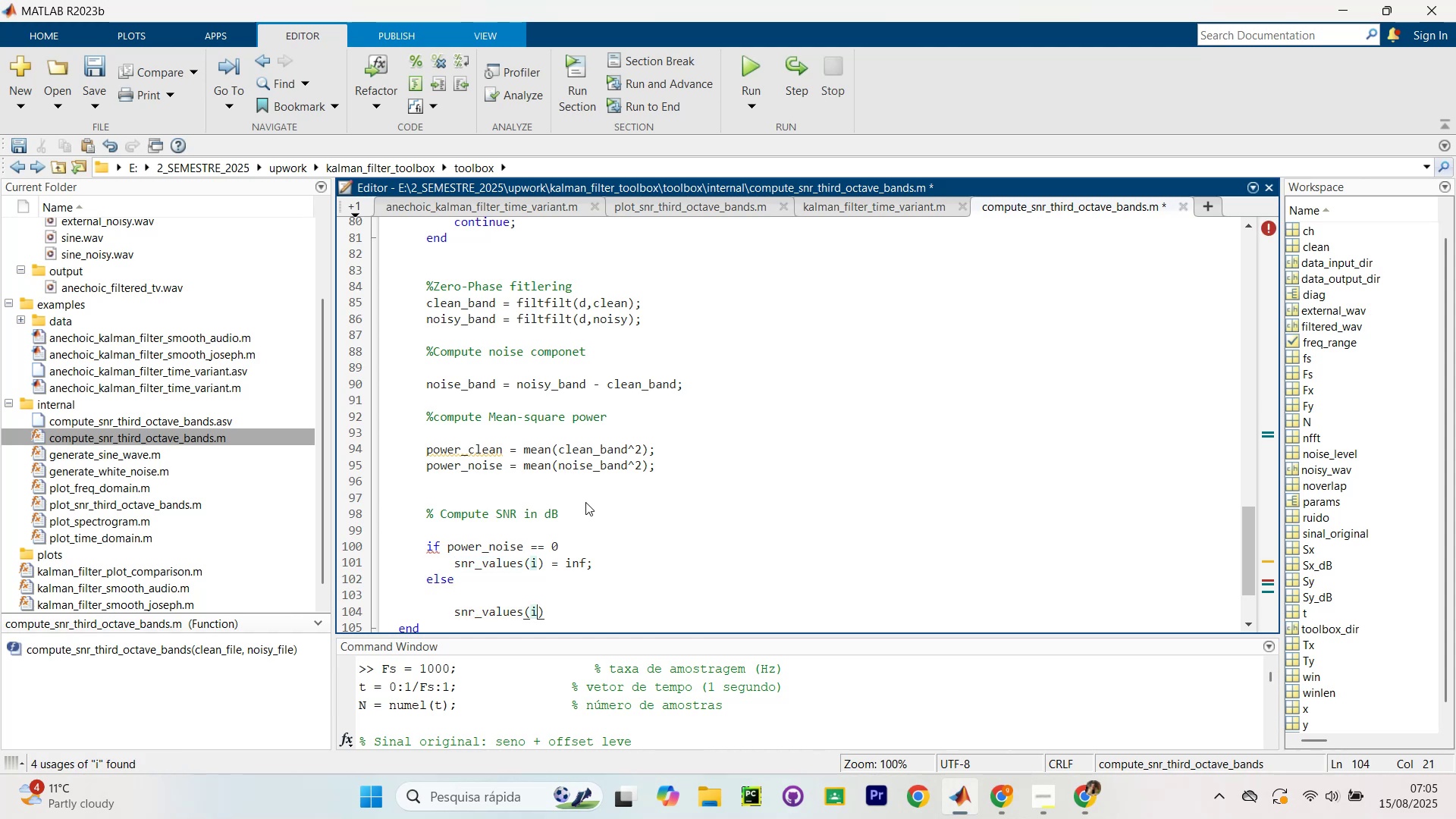 
key(ArrowRight)
 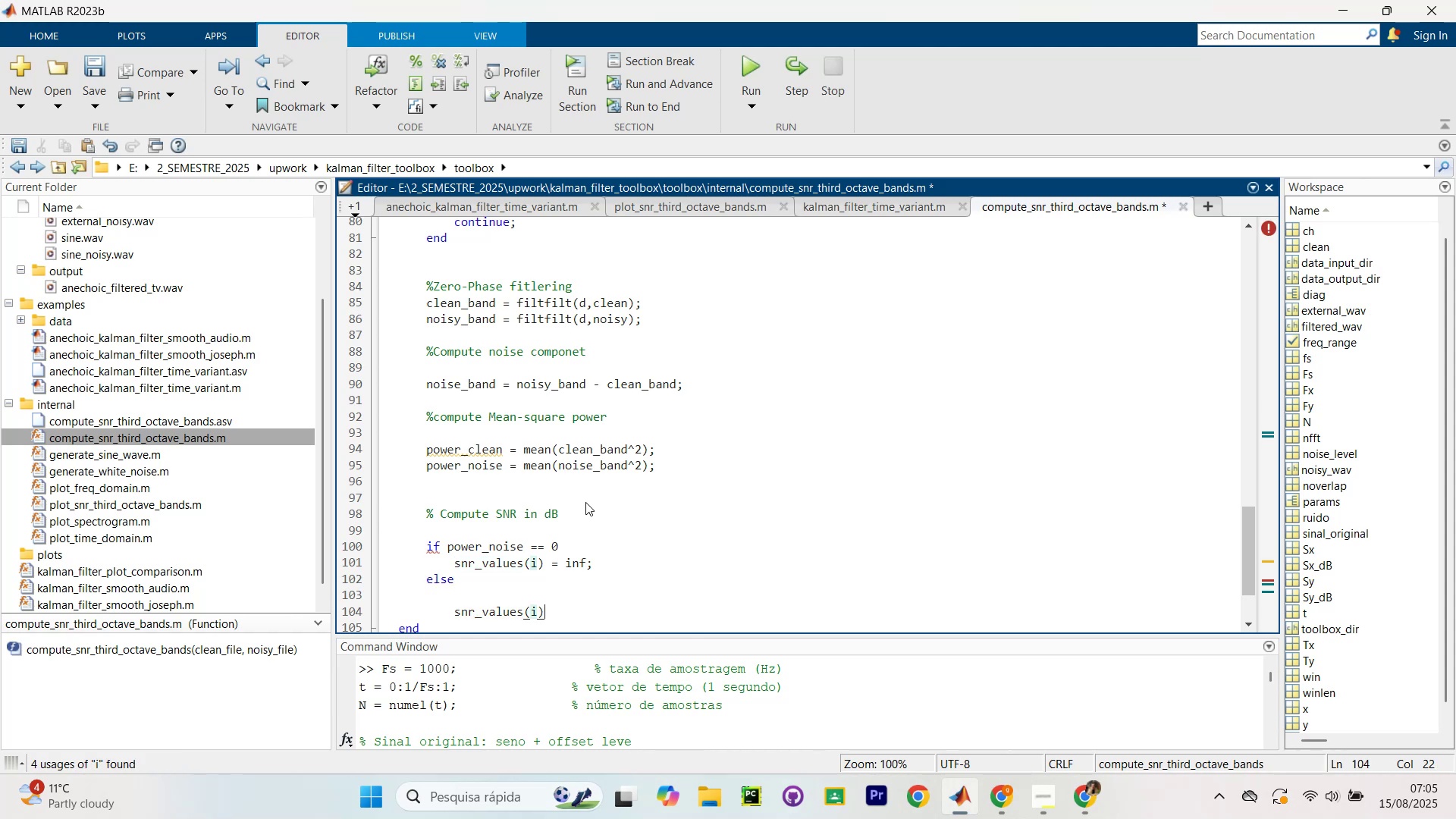 
type( = 10*)
 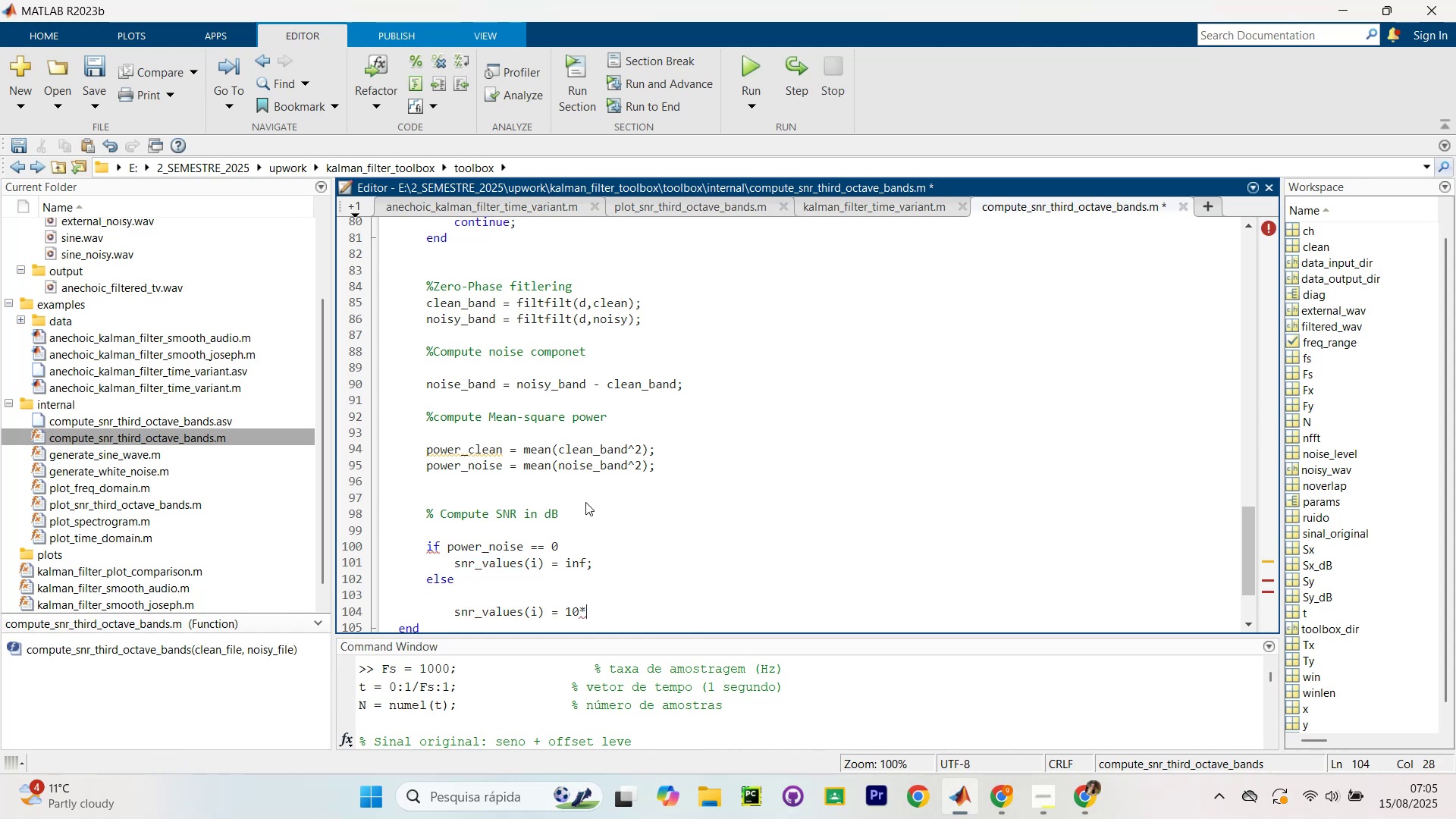 
key(ArrowLeft)
 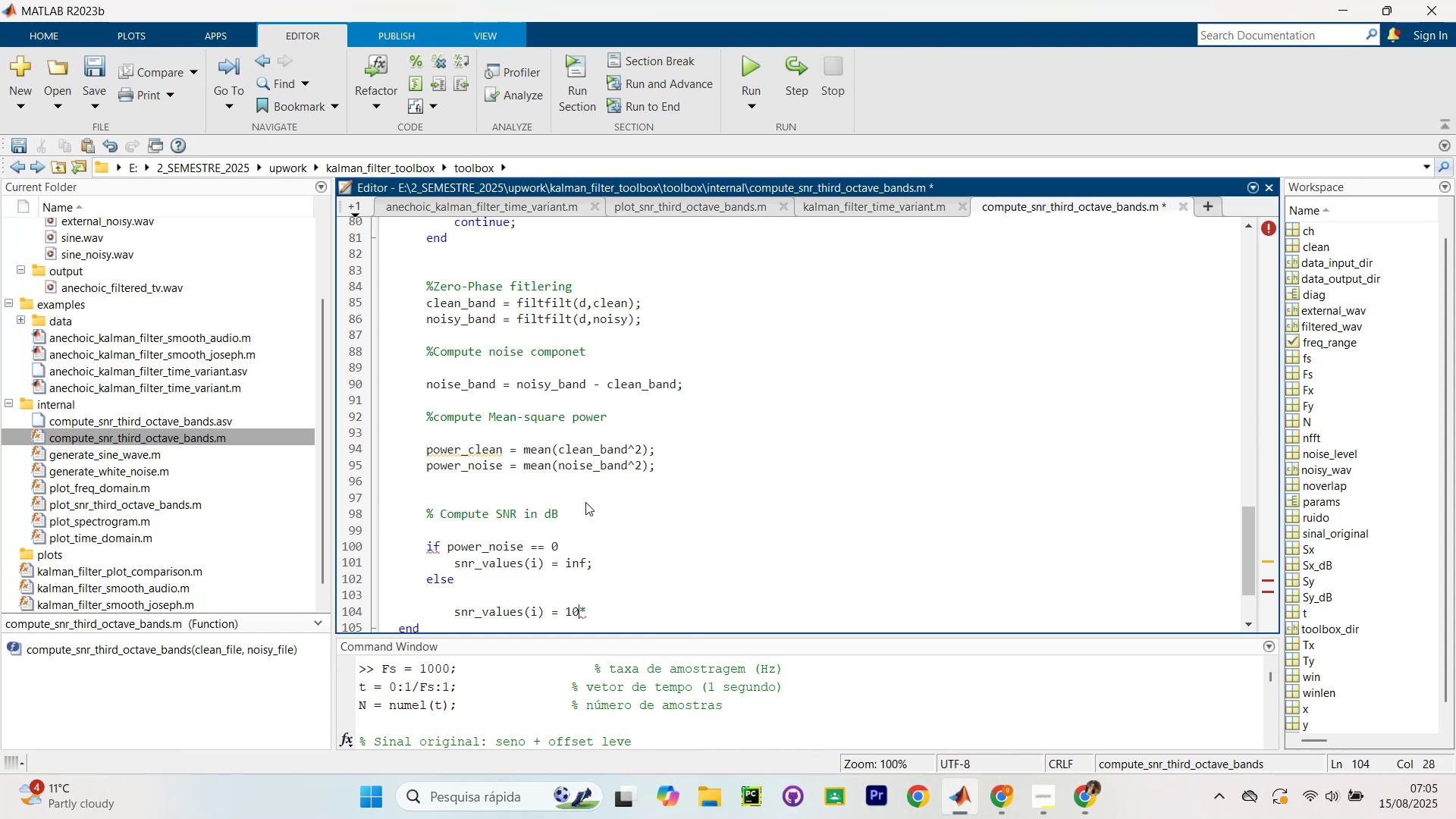 
key(Space)
 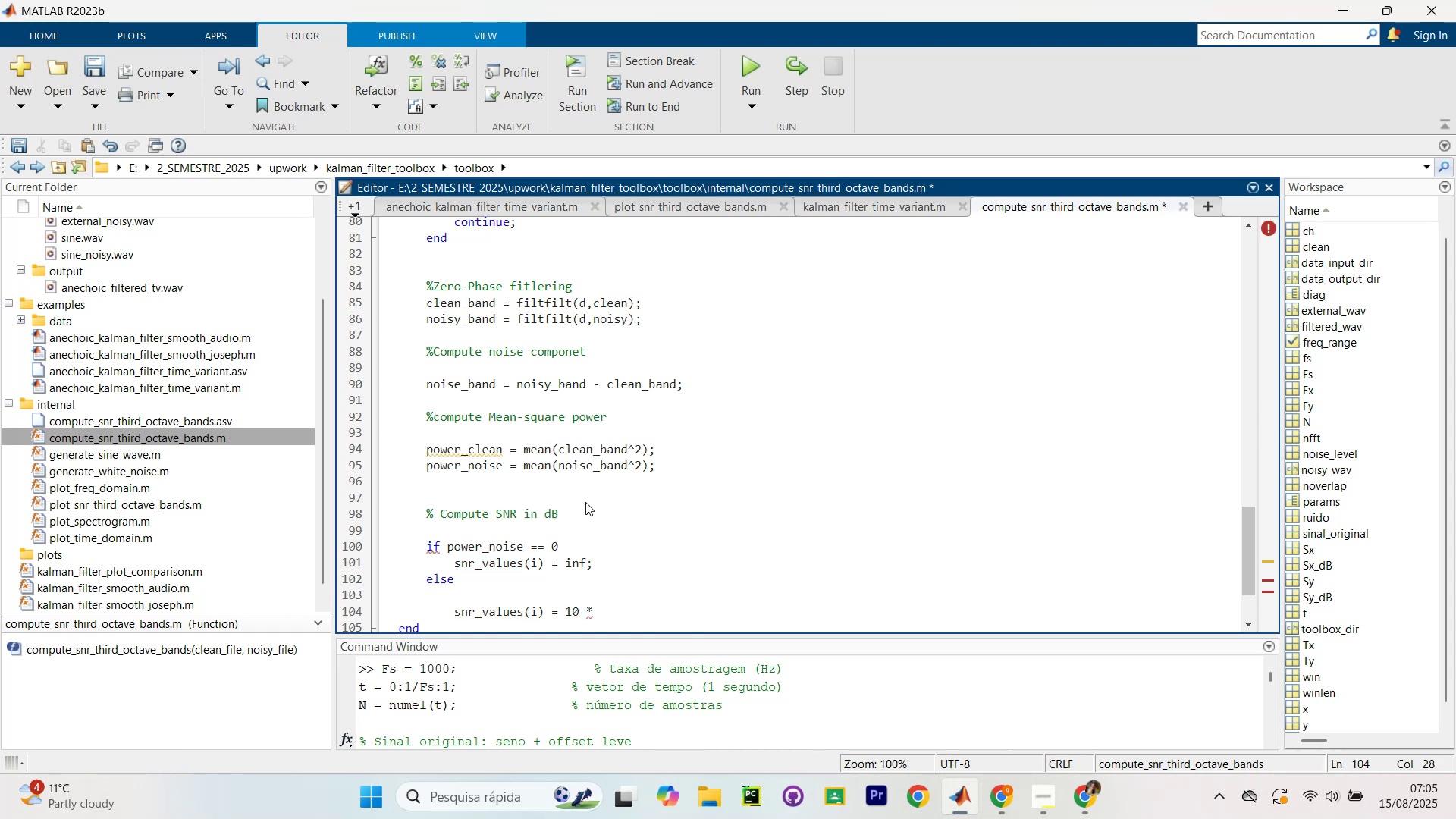 
key(ArrowUp)
 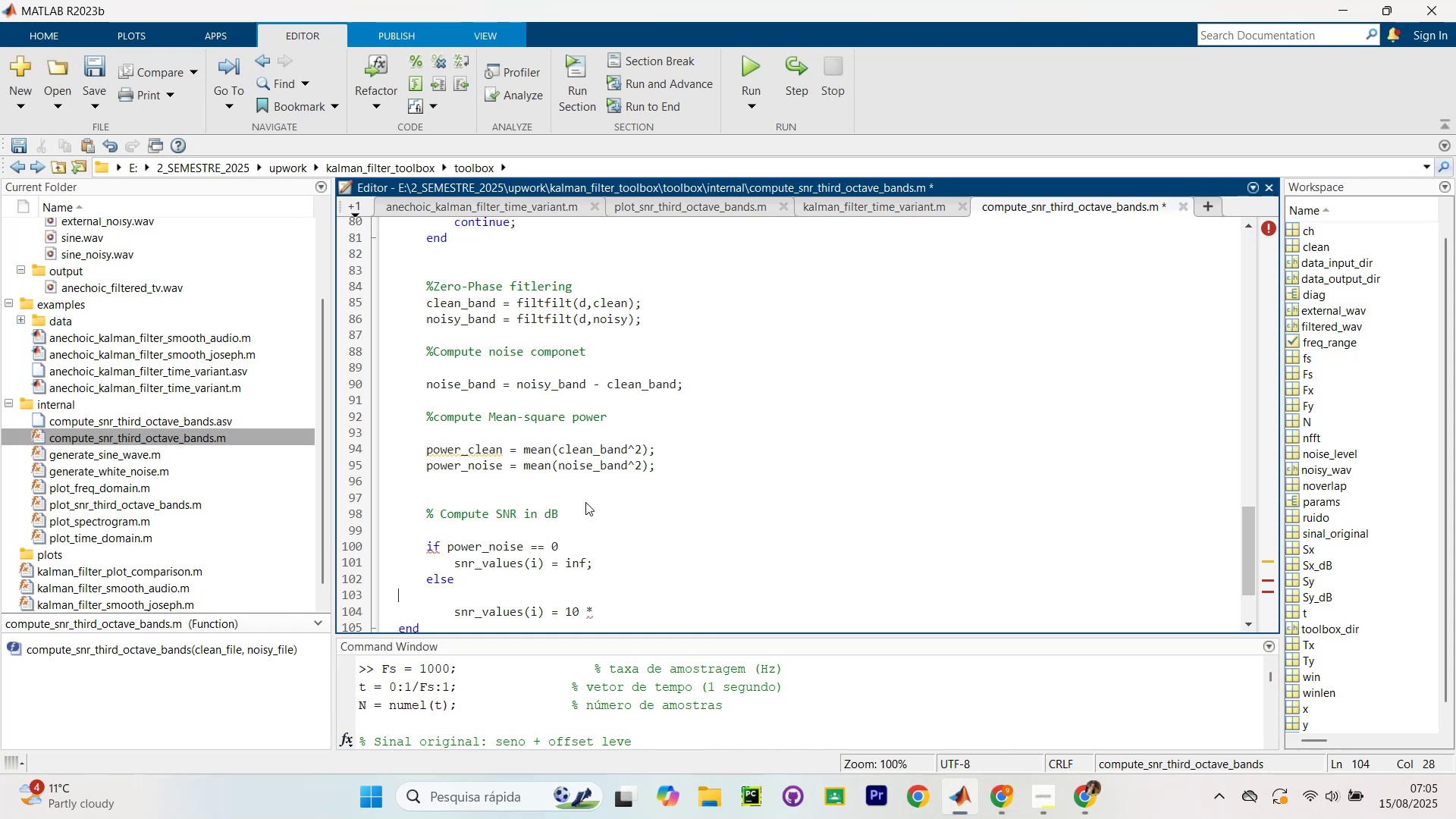 
key(ArrowUp)
 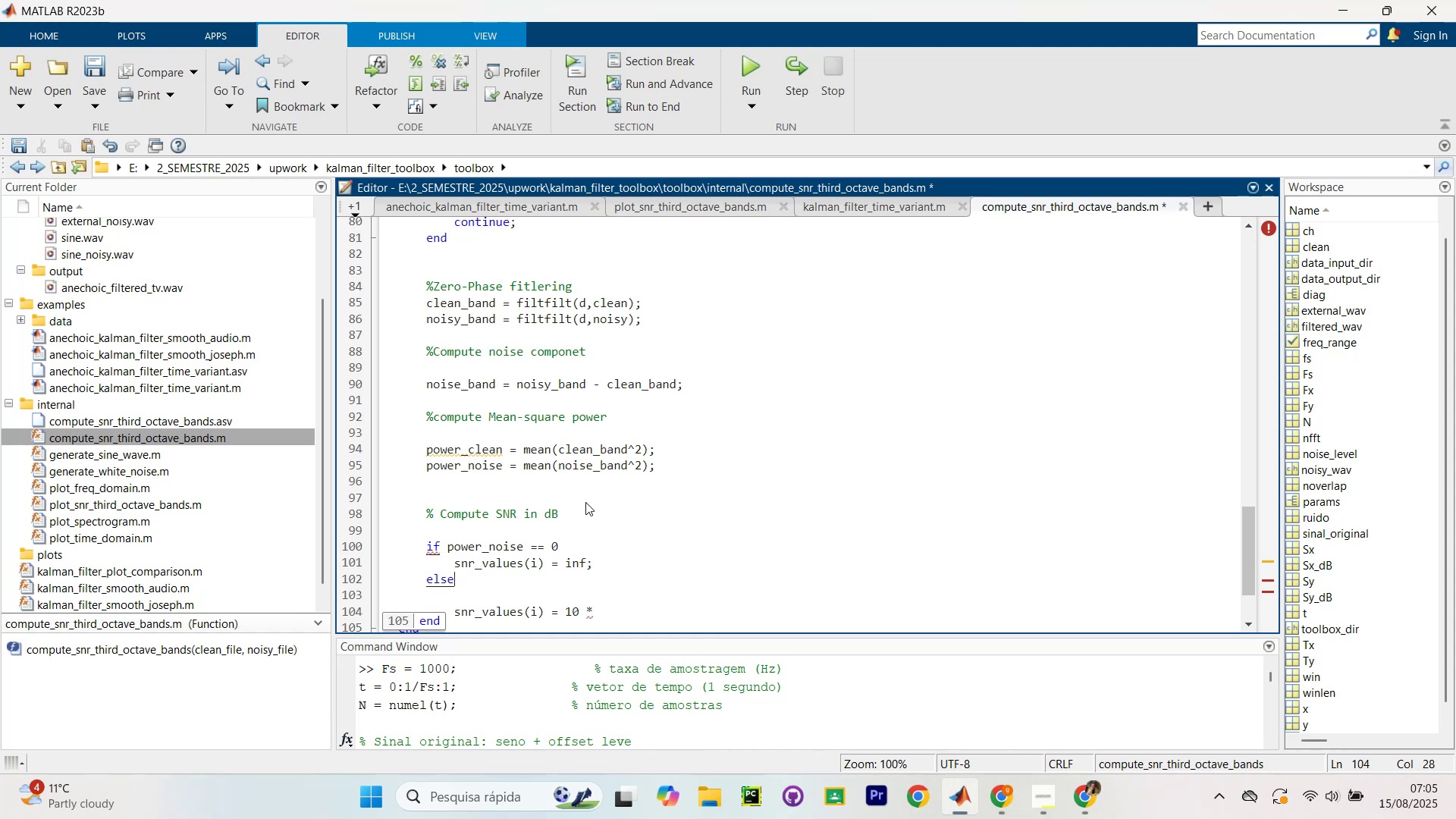 
key(ArrowUp)
 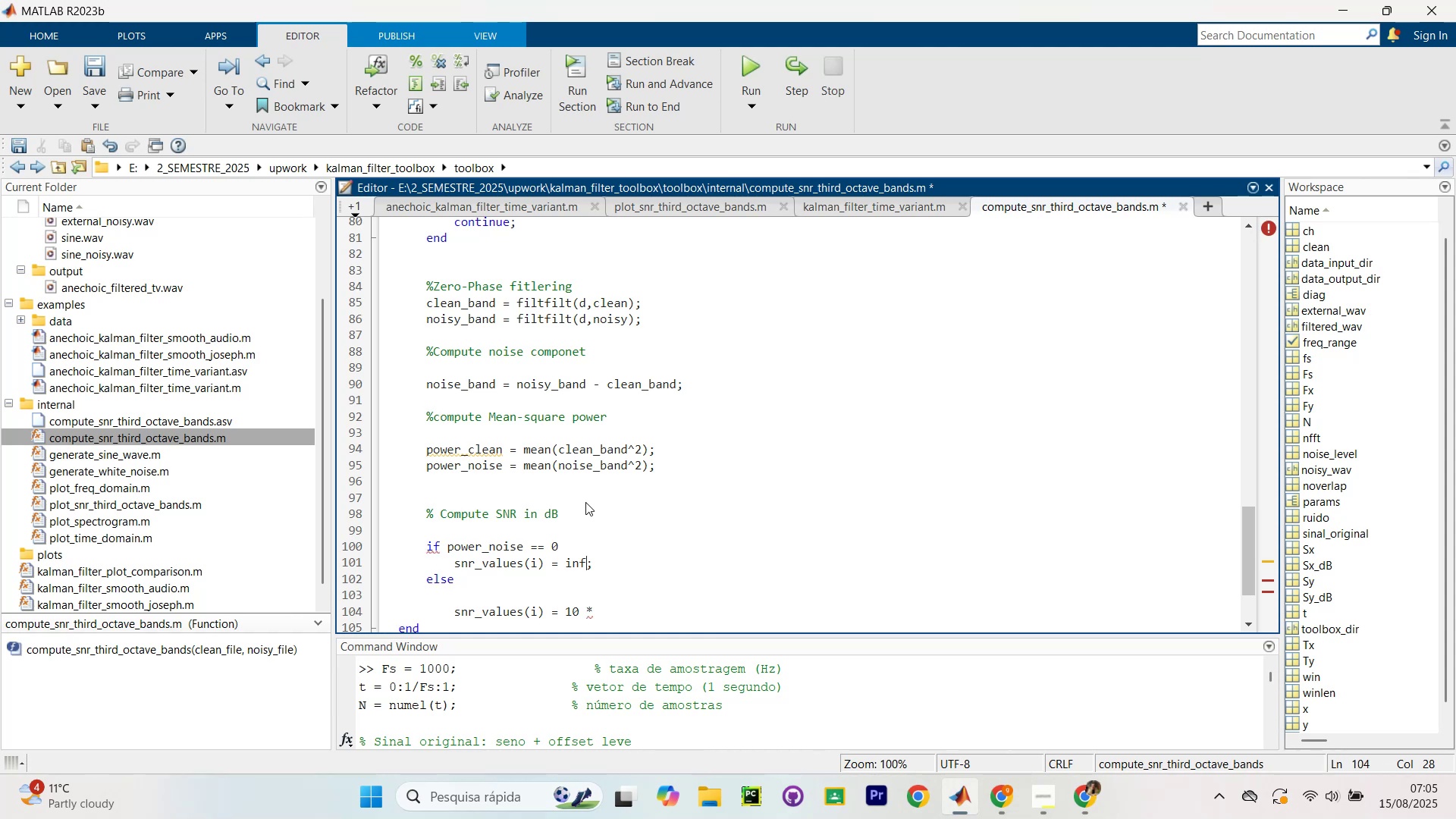 
key(ArrowUp)
 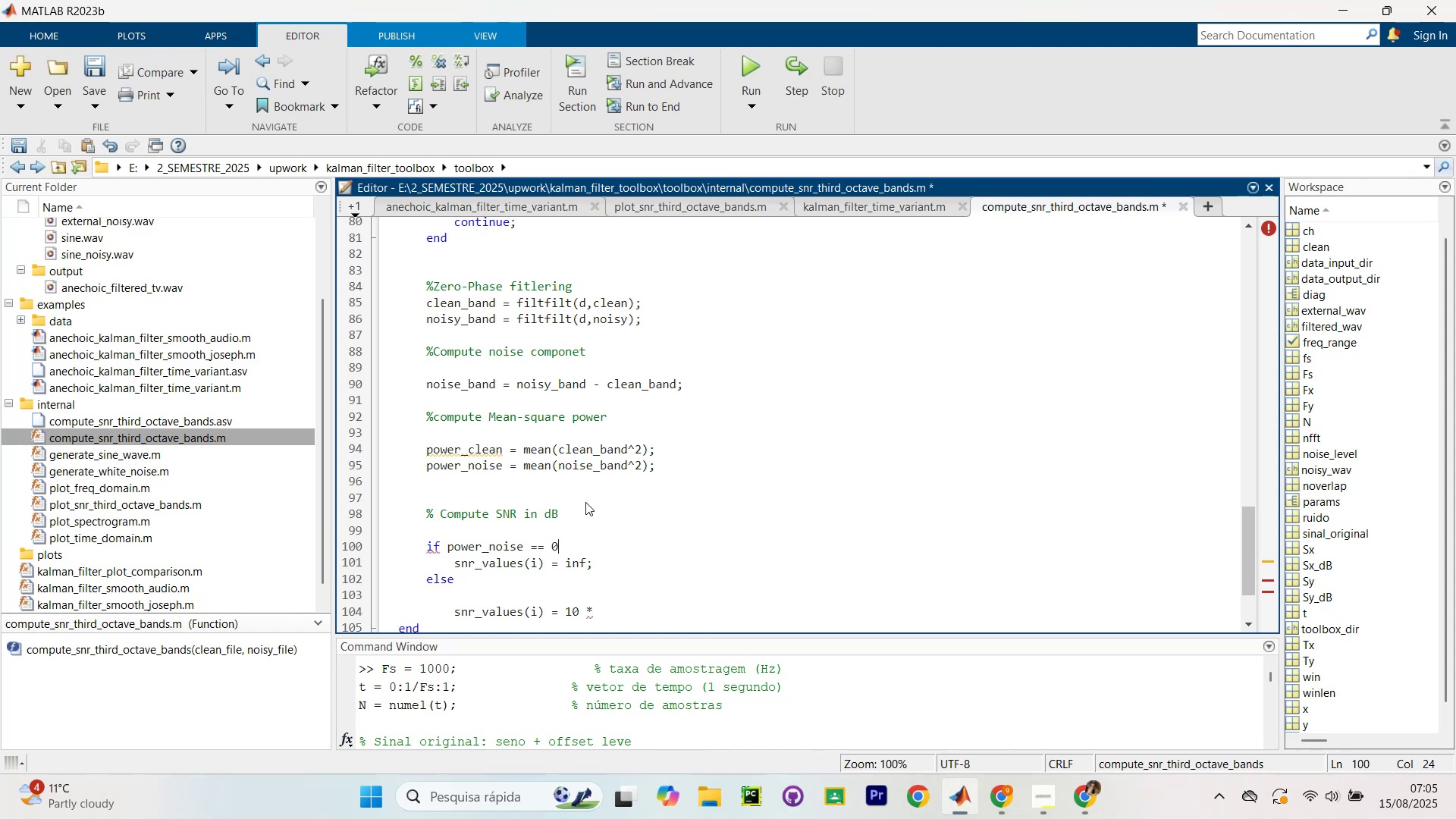 
key(ArrowDown)
 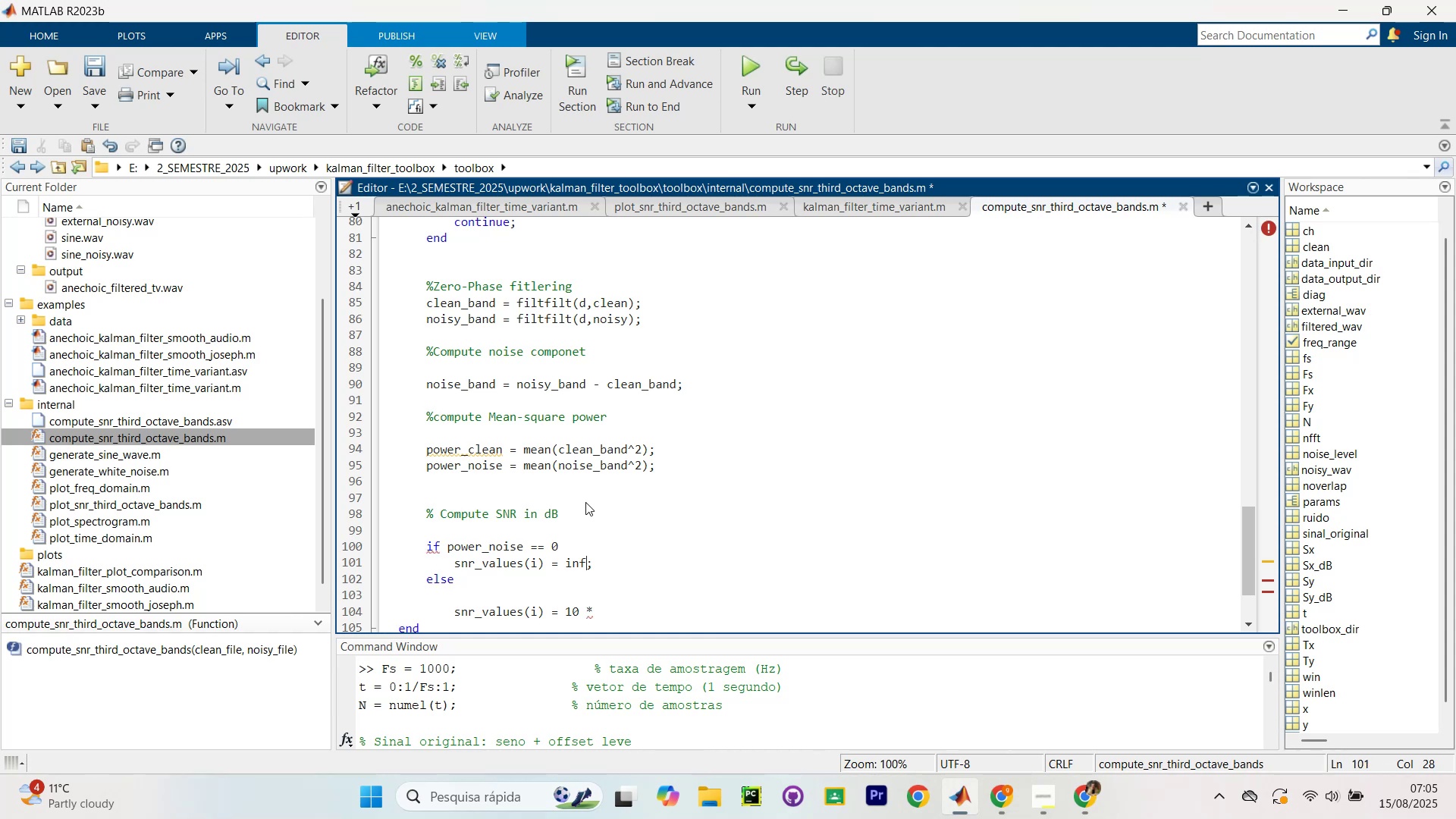 
key(ArrowLeft)
 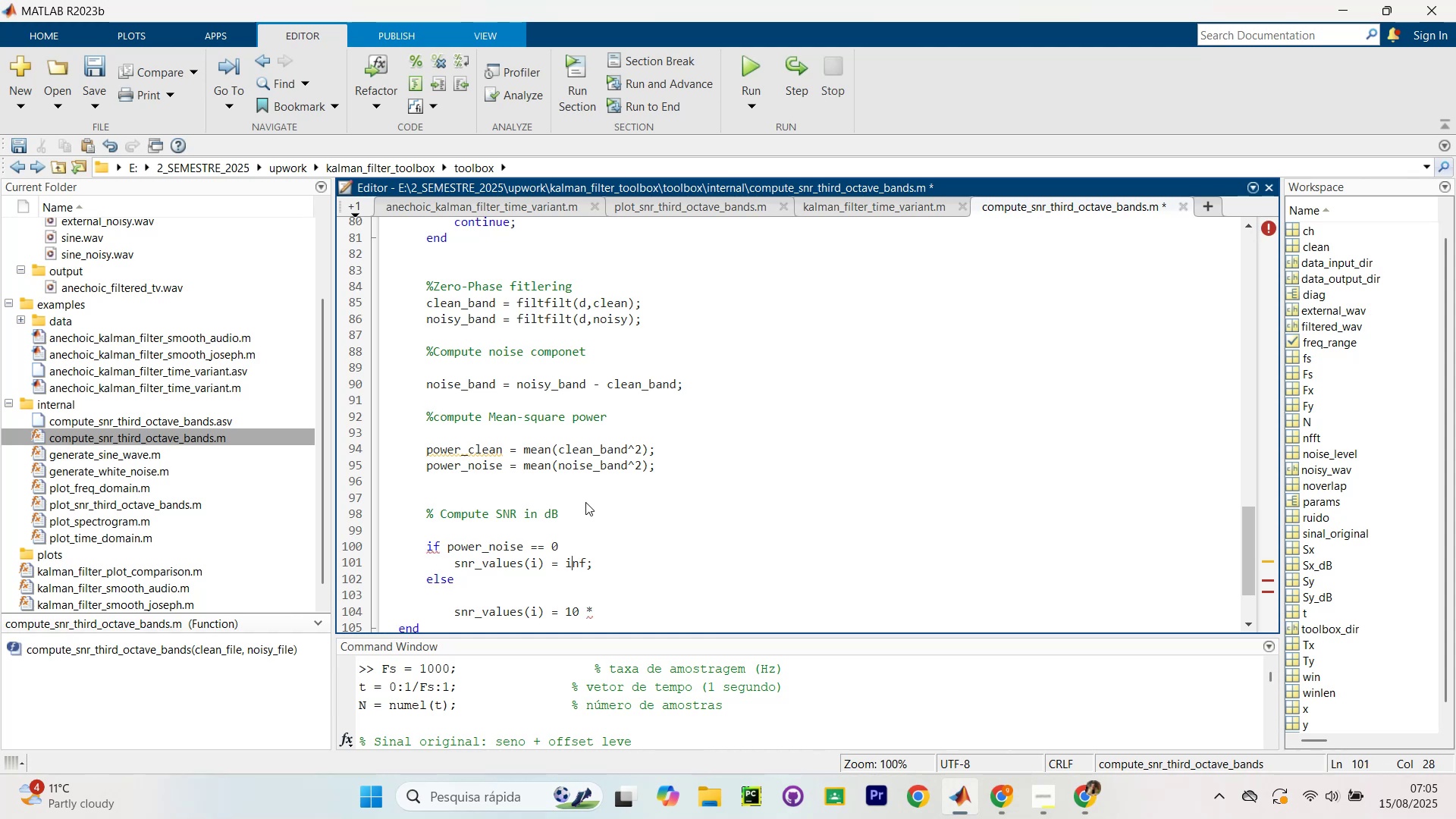 
key(ArrowLeft)
 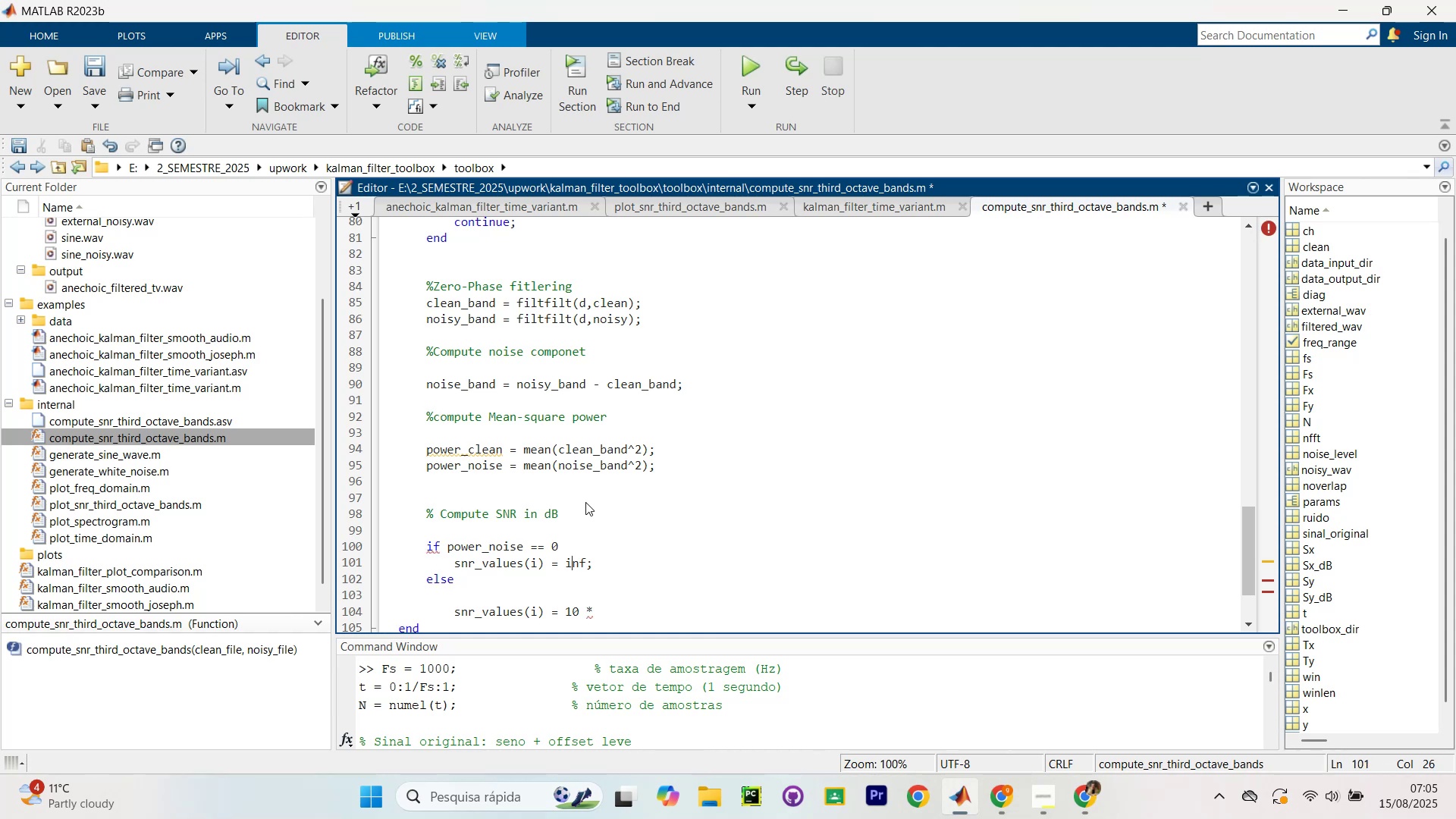 
key(Backspace)
 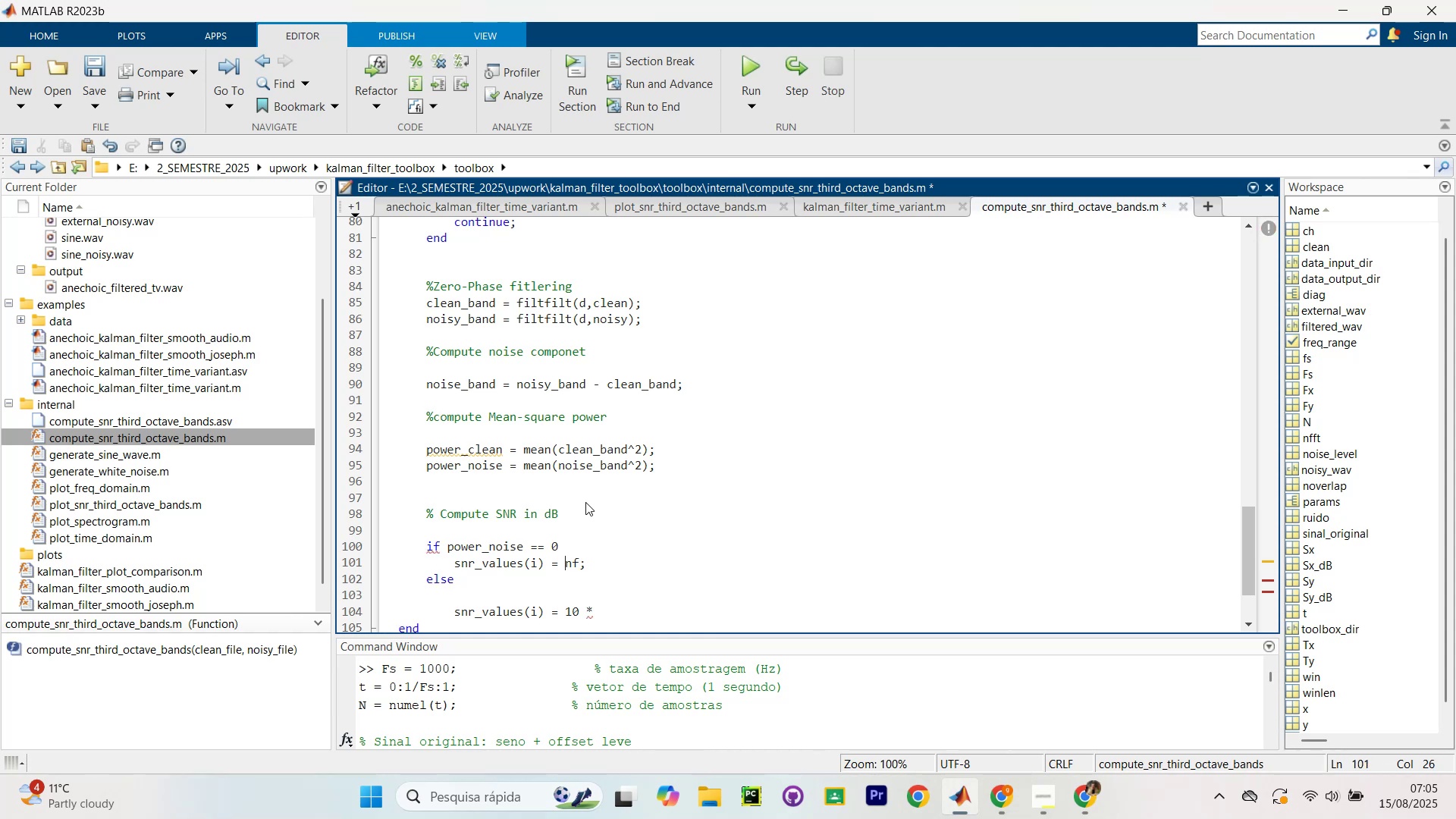 
key(CapsLock)
 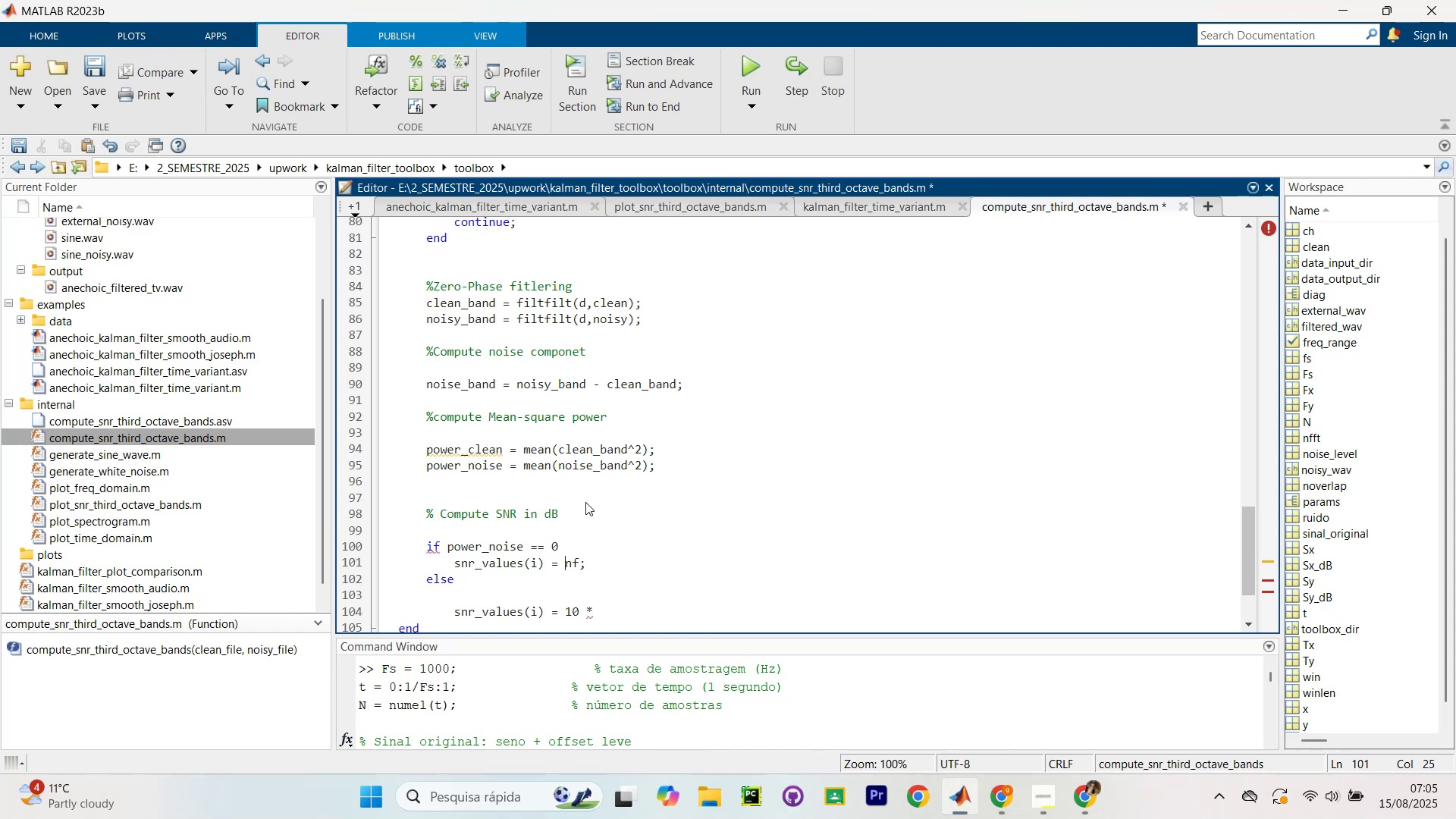 
key(I)
 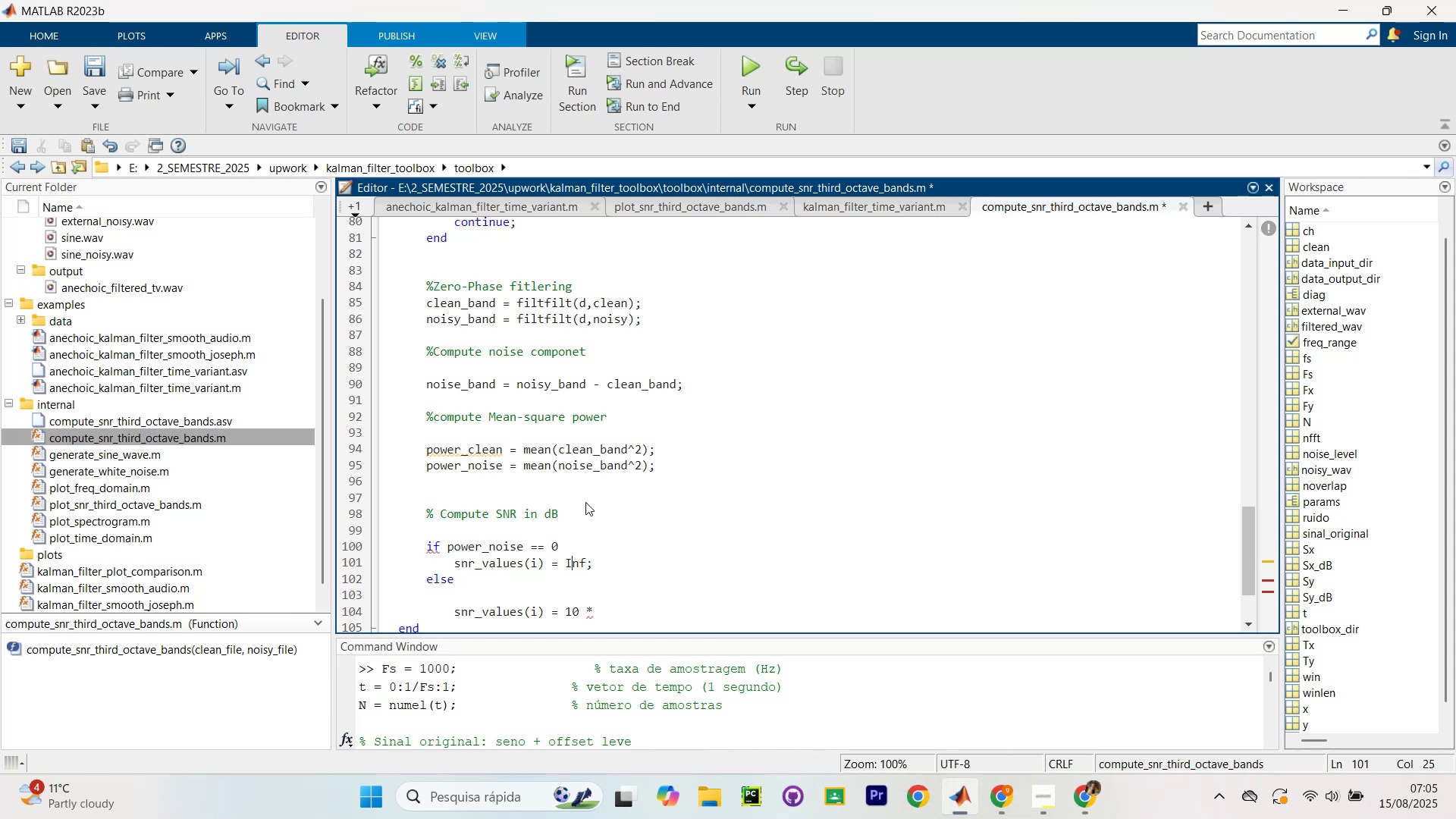 
key(CapsLock)
 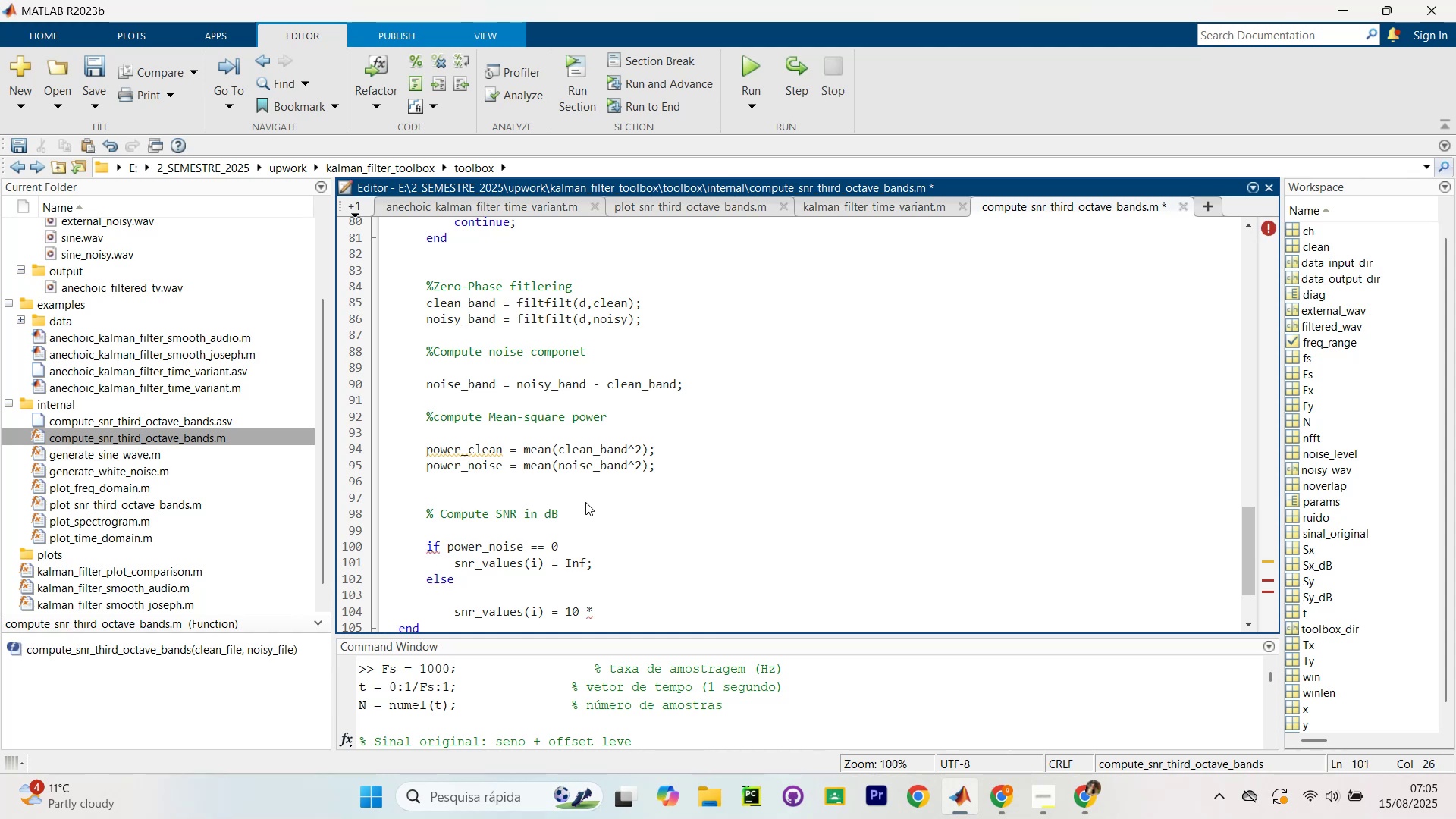 
key(ArrowDown)
 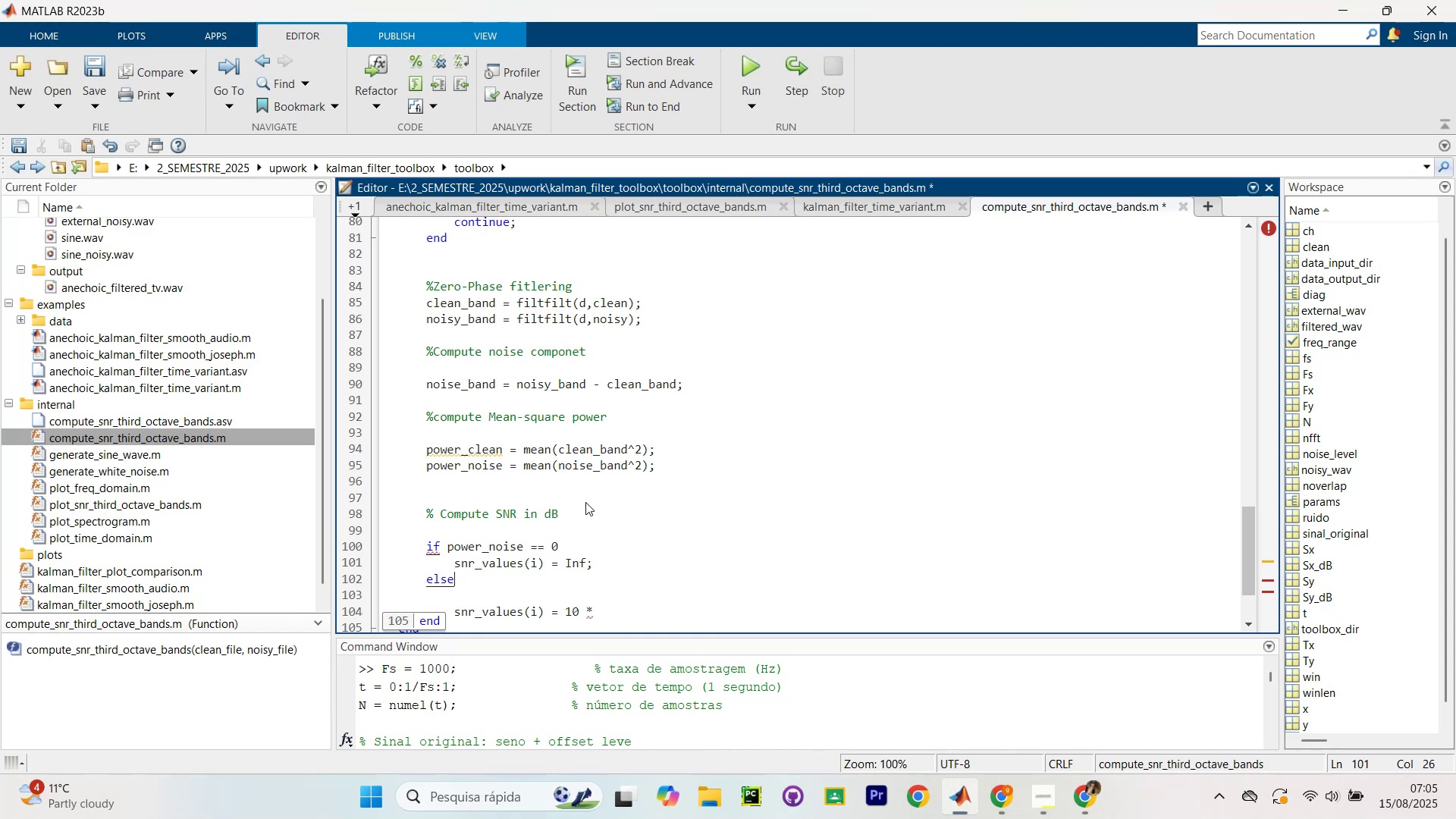 
key(ArrowDown)
 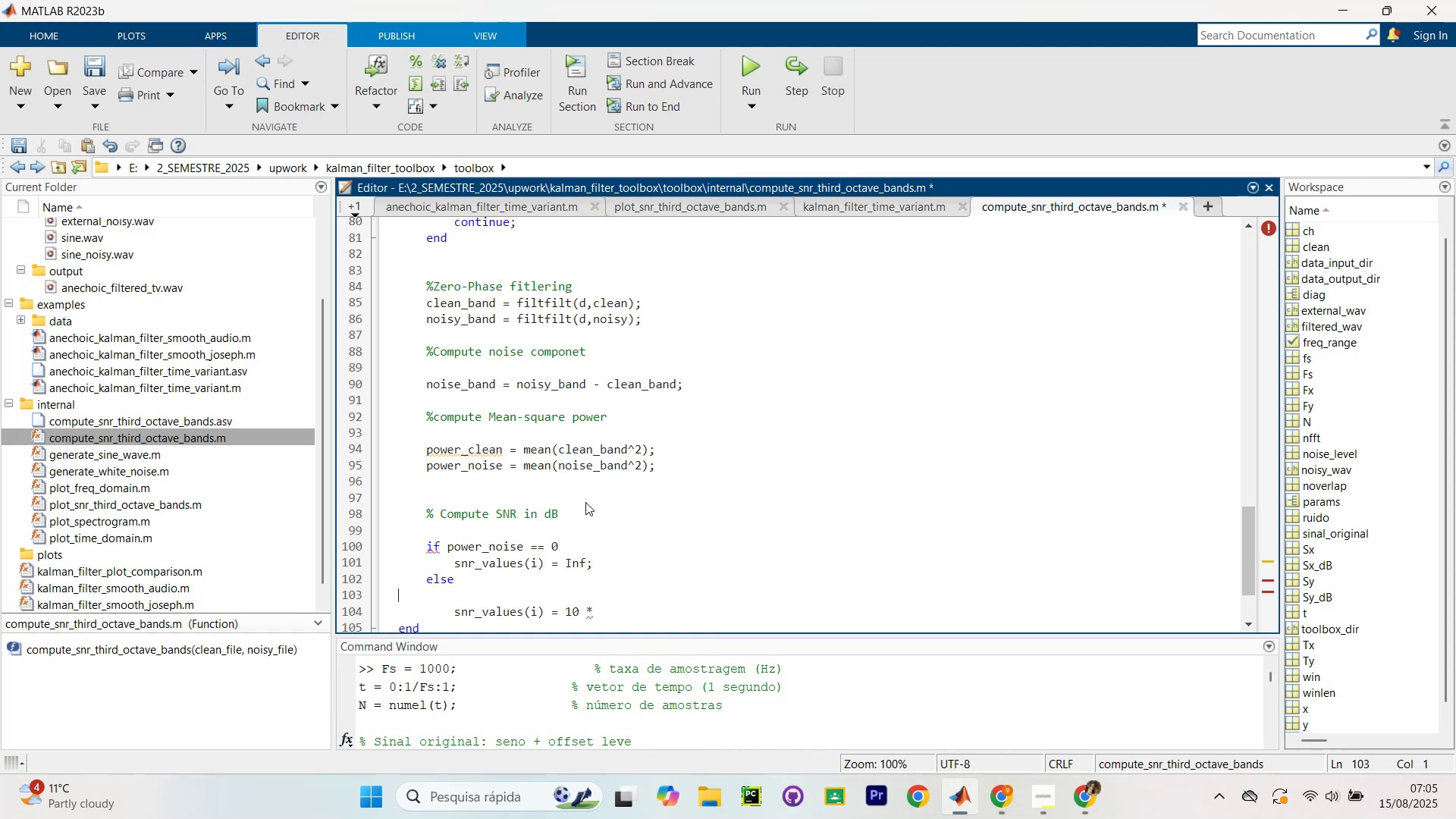 
key(ArrowDown)
 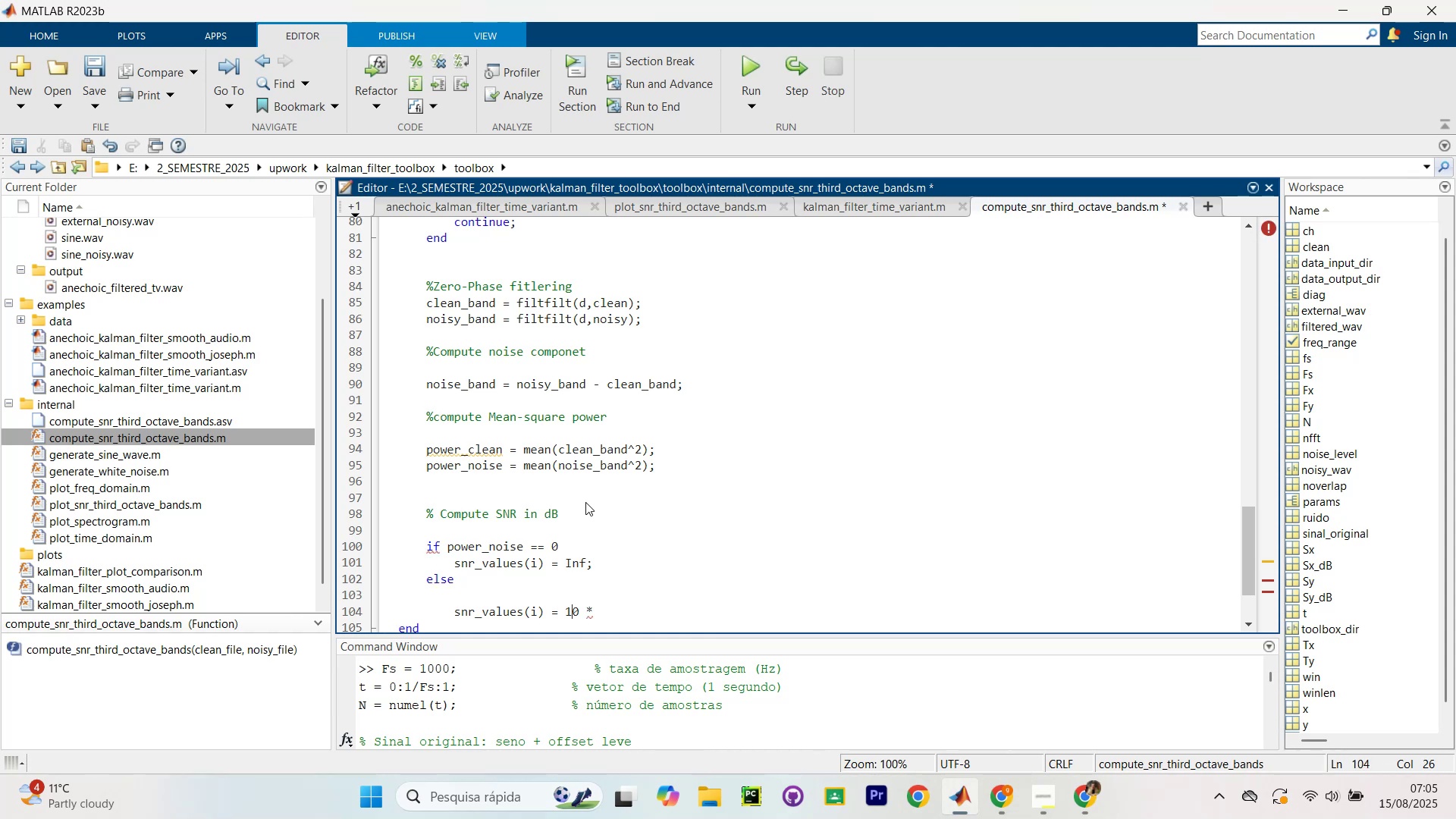 
key(ArrowDown)
 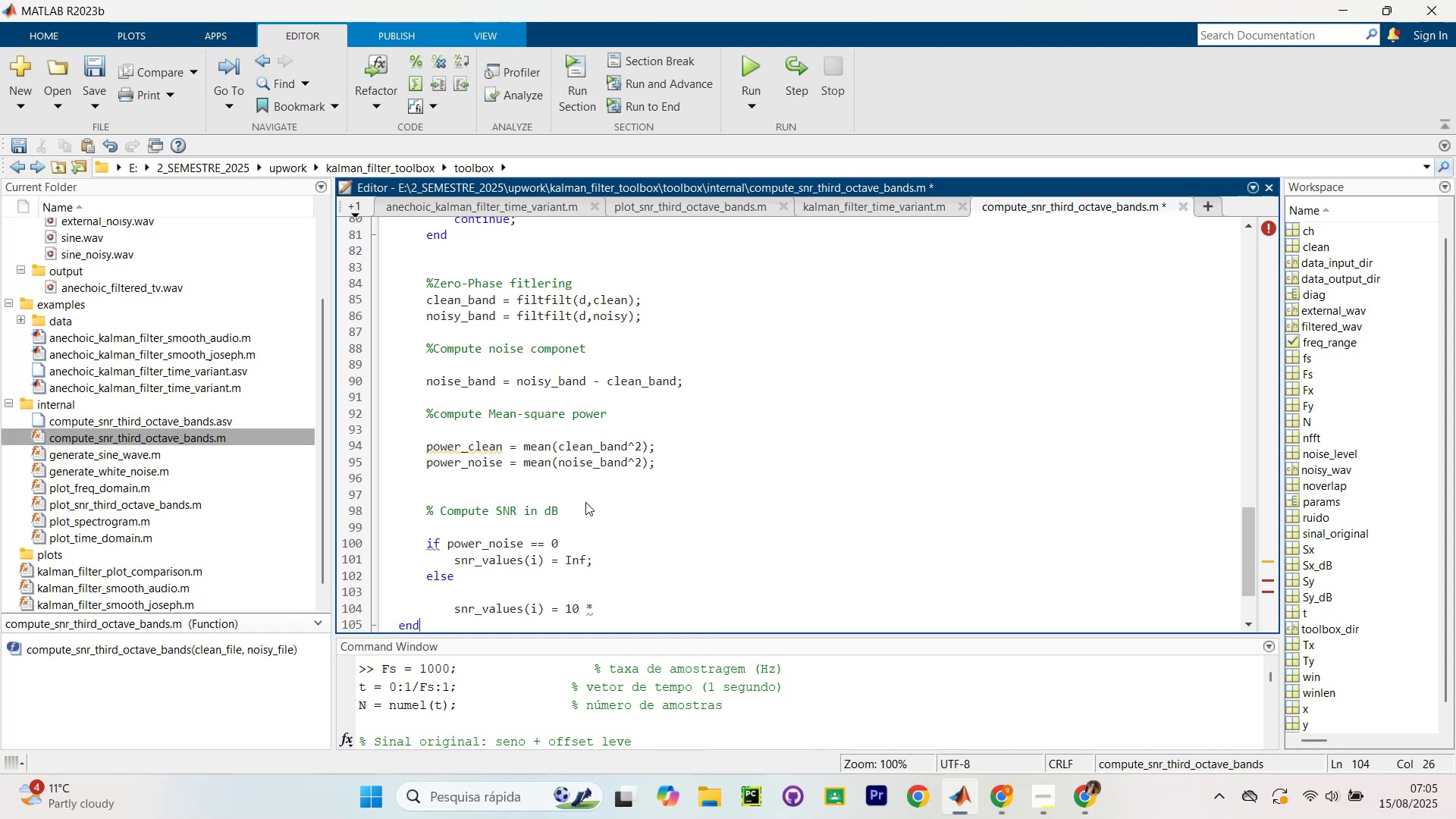 
key(ArrowRight)
 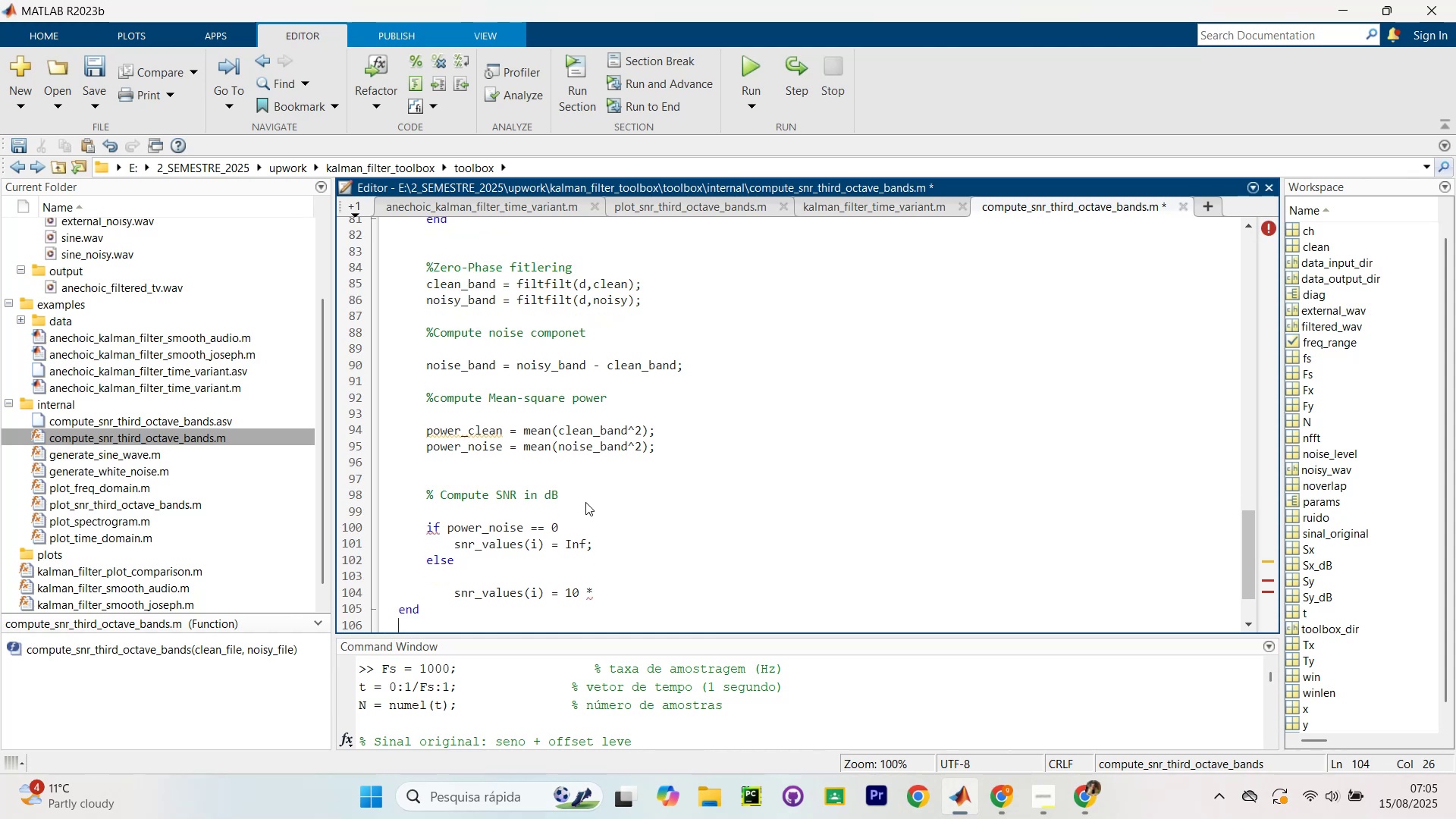 
key(ArrowRight)
 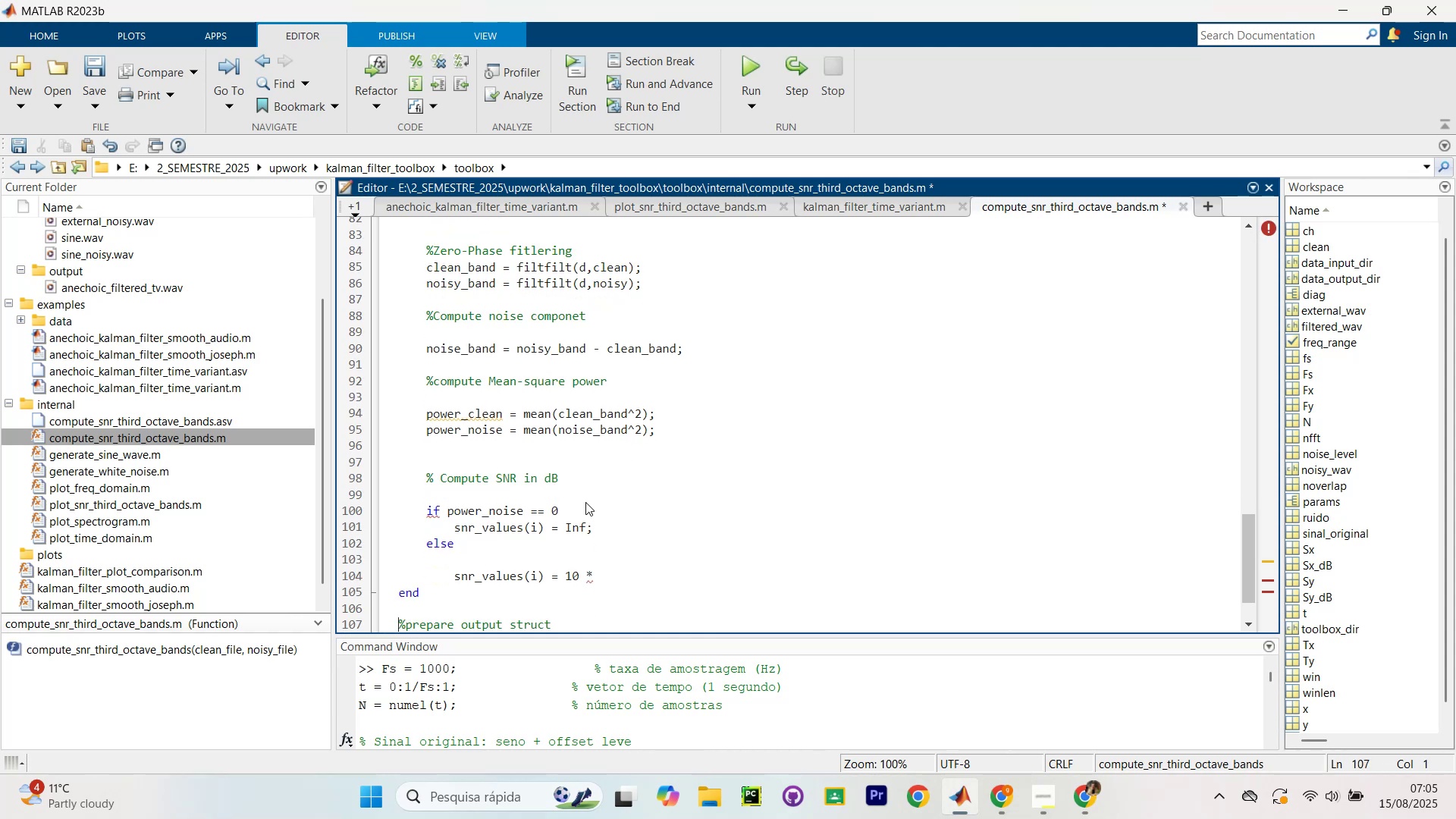 
key(ArrowLeft)
 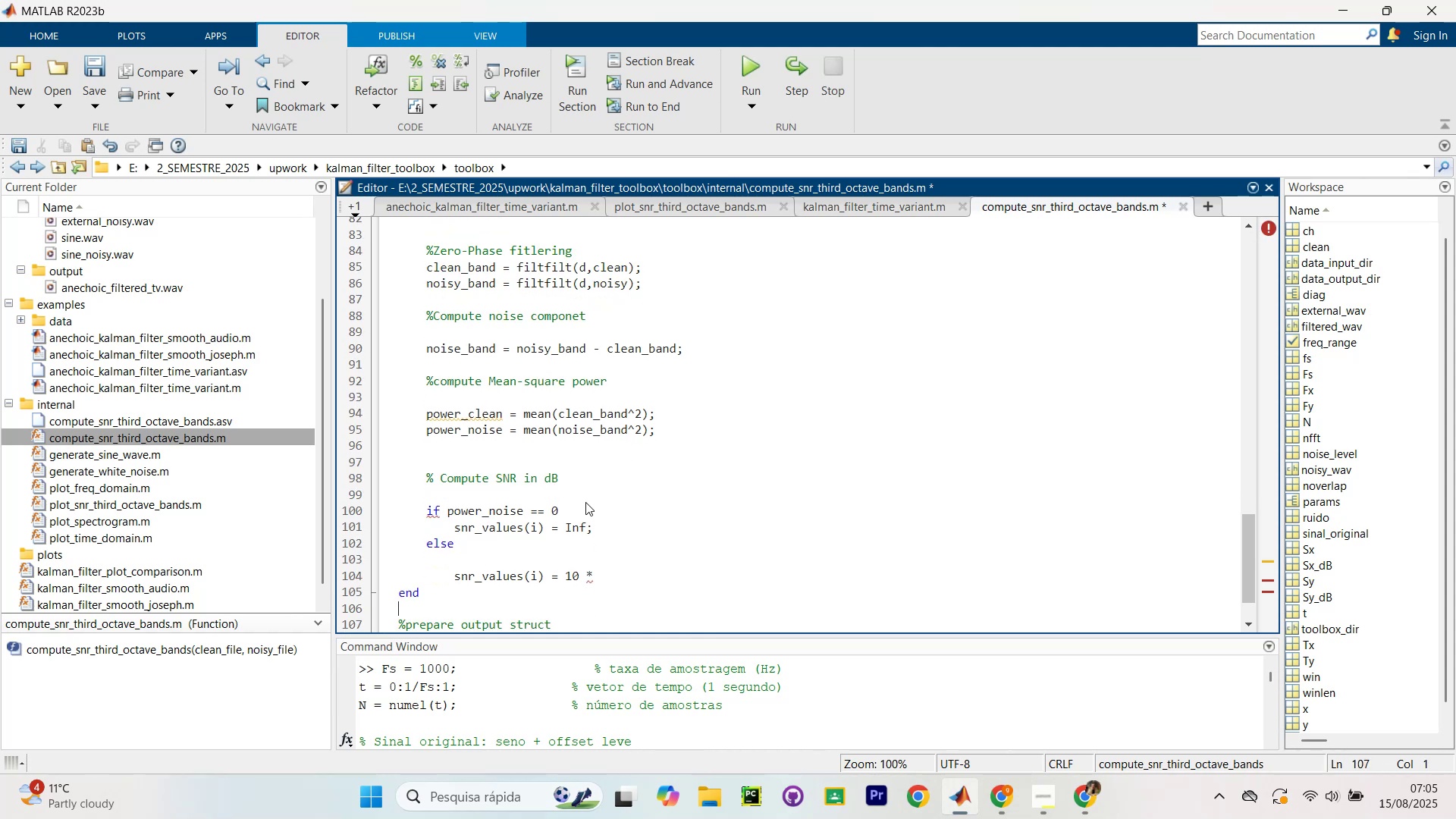 
key(ArrowLeft)
 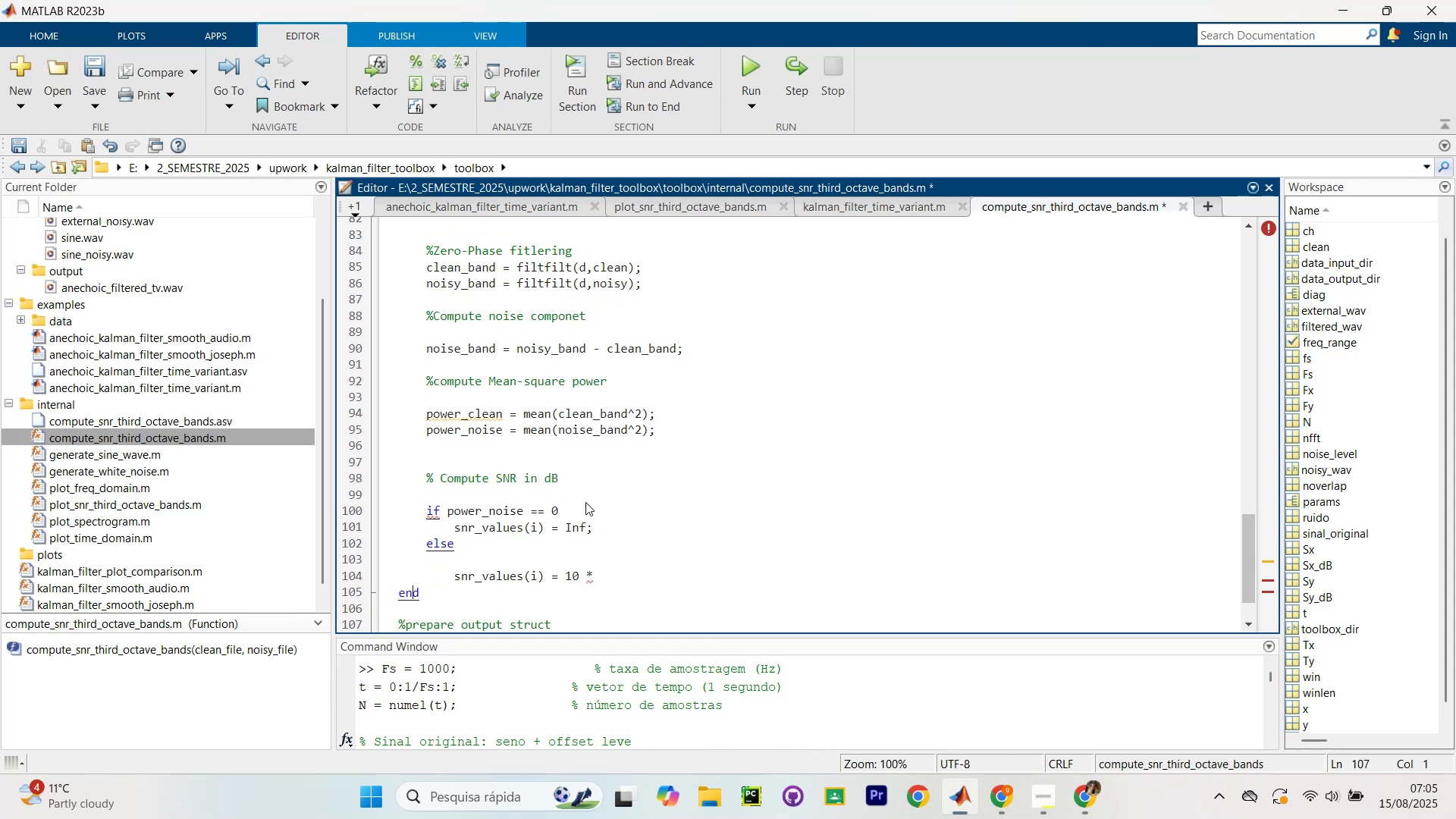 
key(ArrowLeft)
 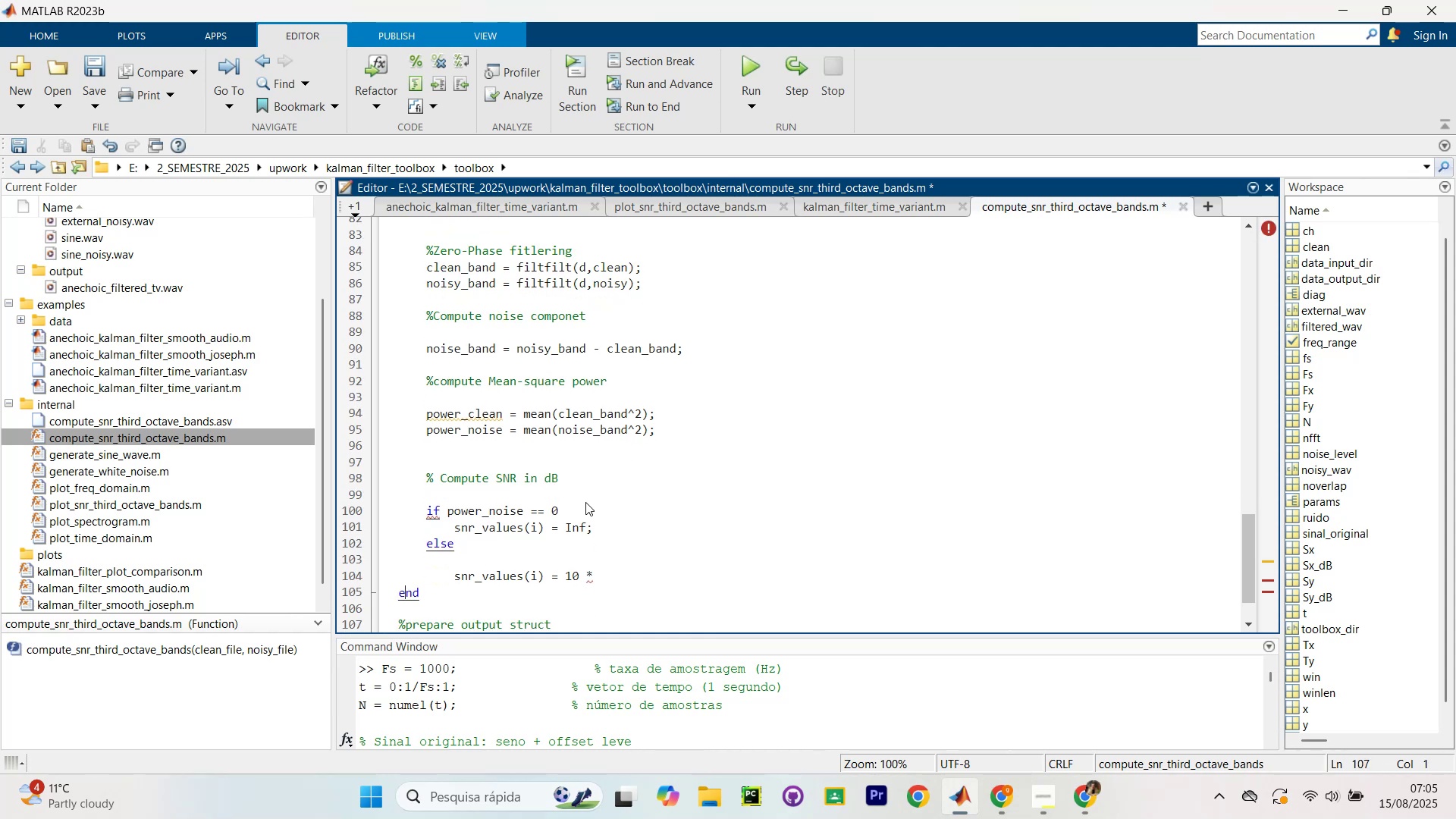 
key(ArrowLeft)
 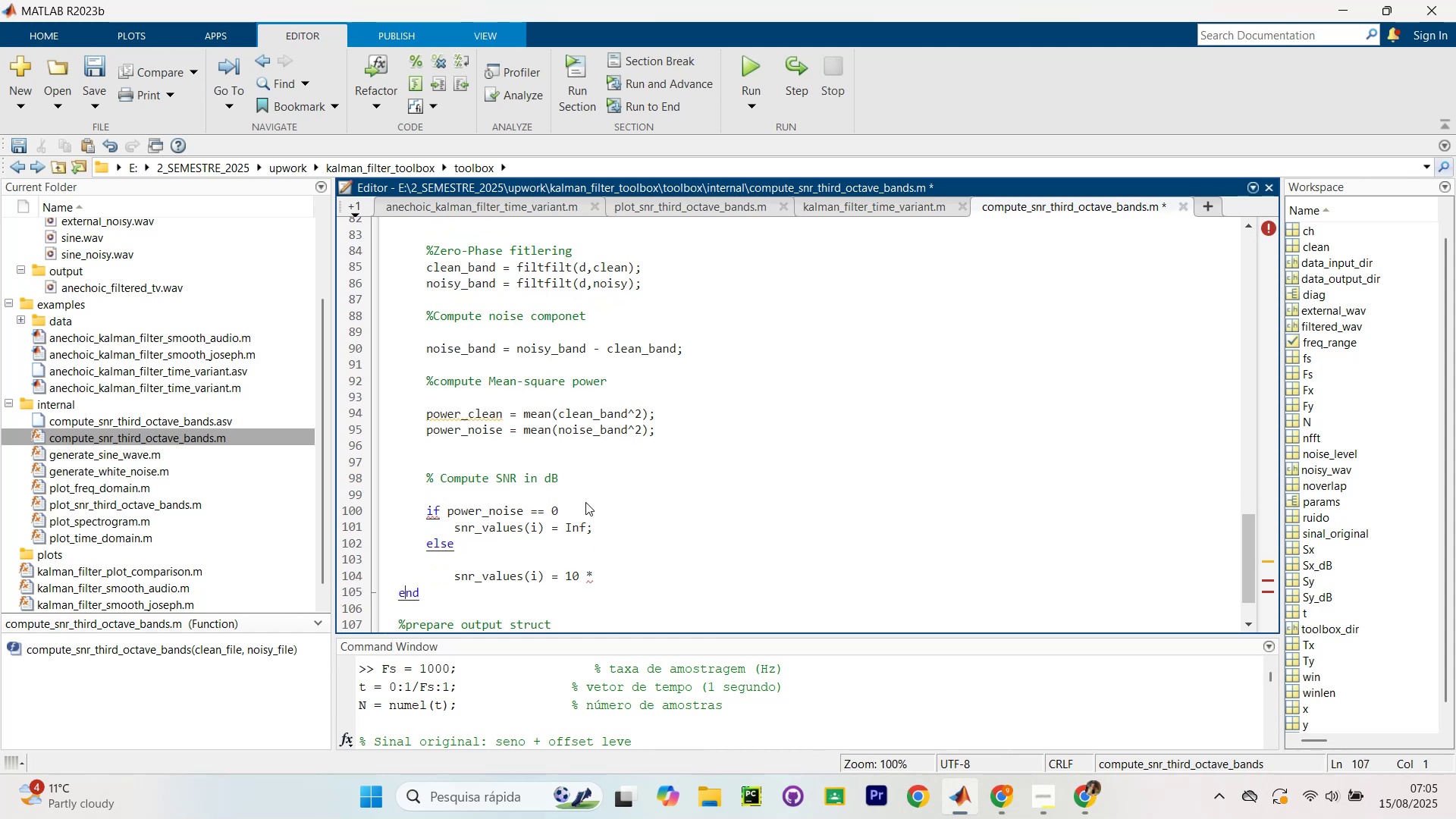 
key(ArrowLeft)
 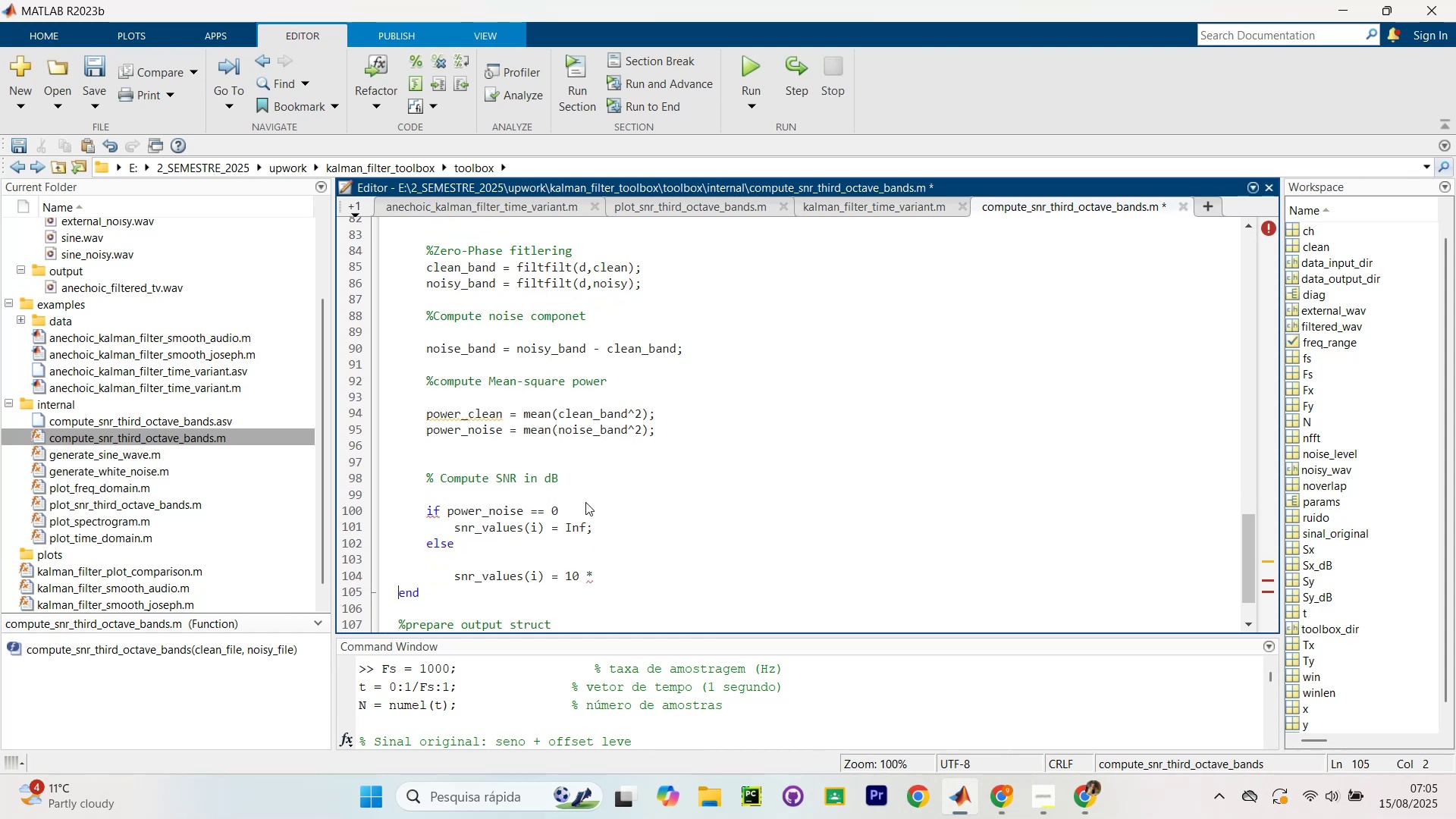 
key(ArrowUp)
 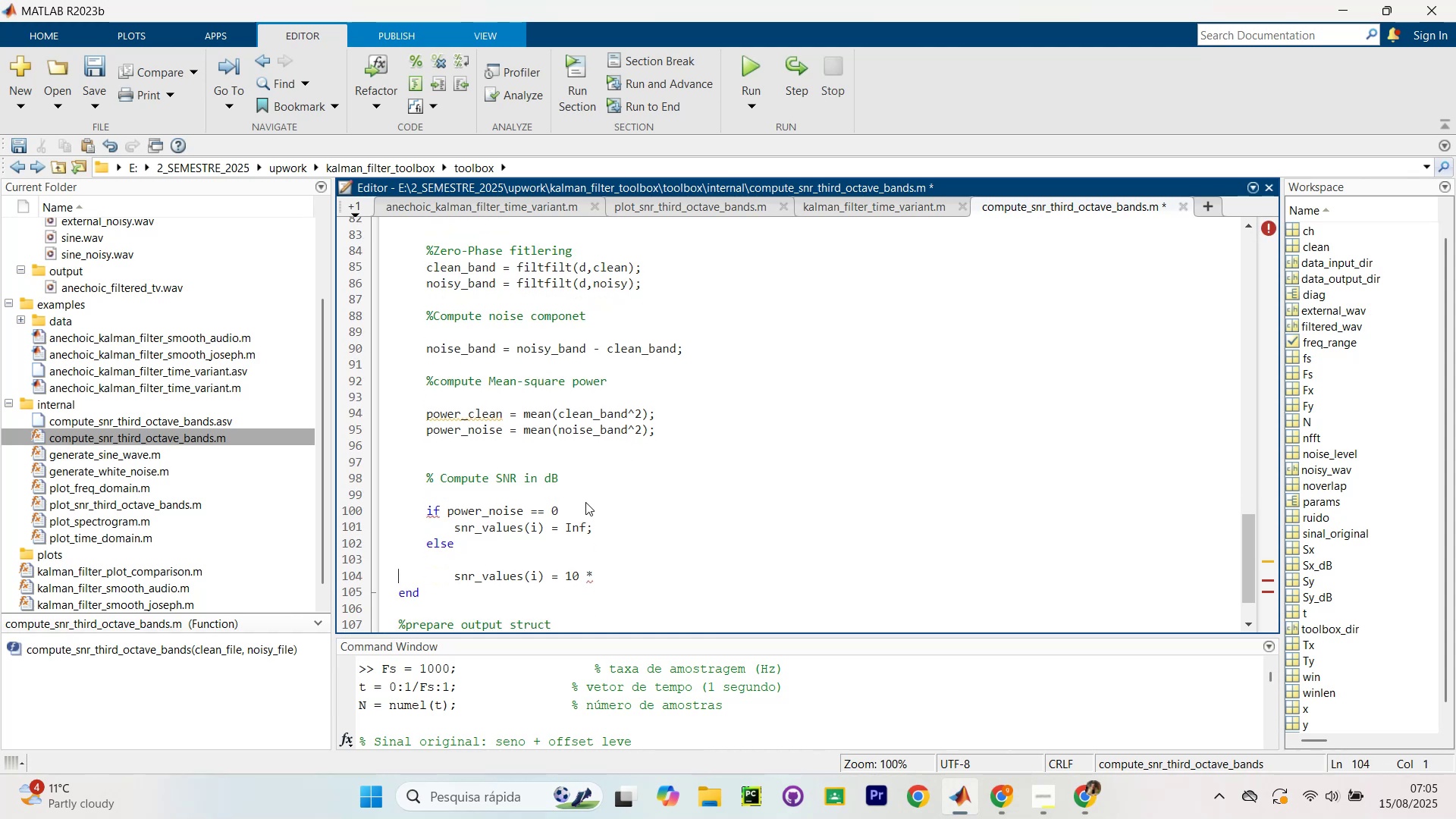 
key(ArrowLeft)
 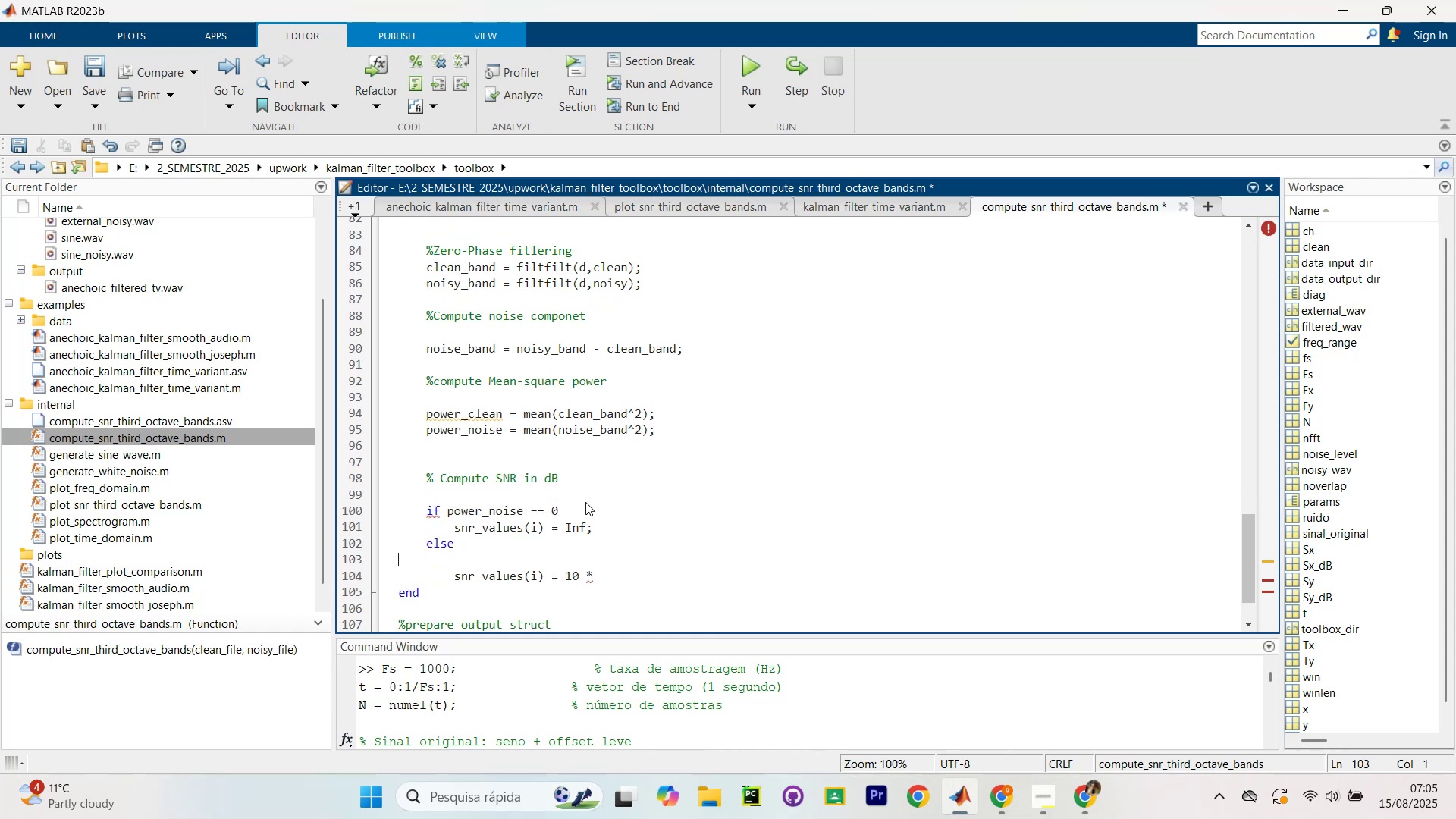 
key(ArrowRight)
 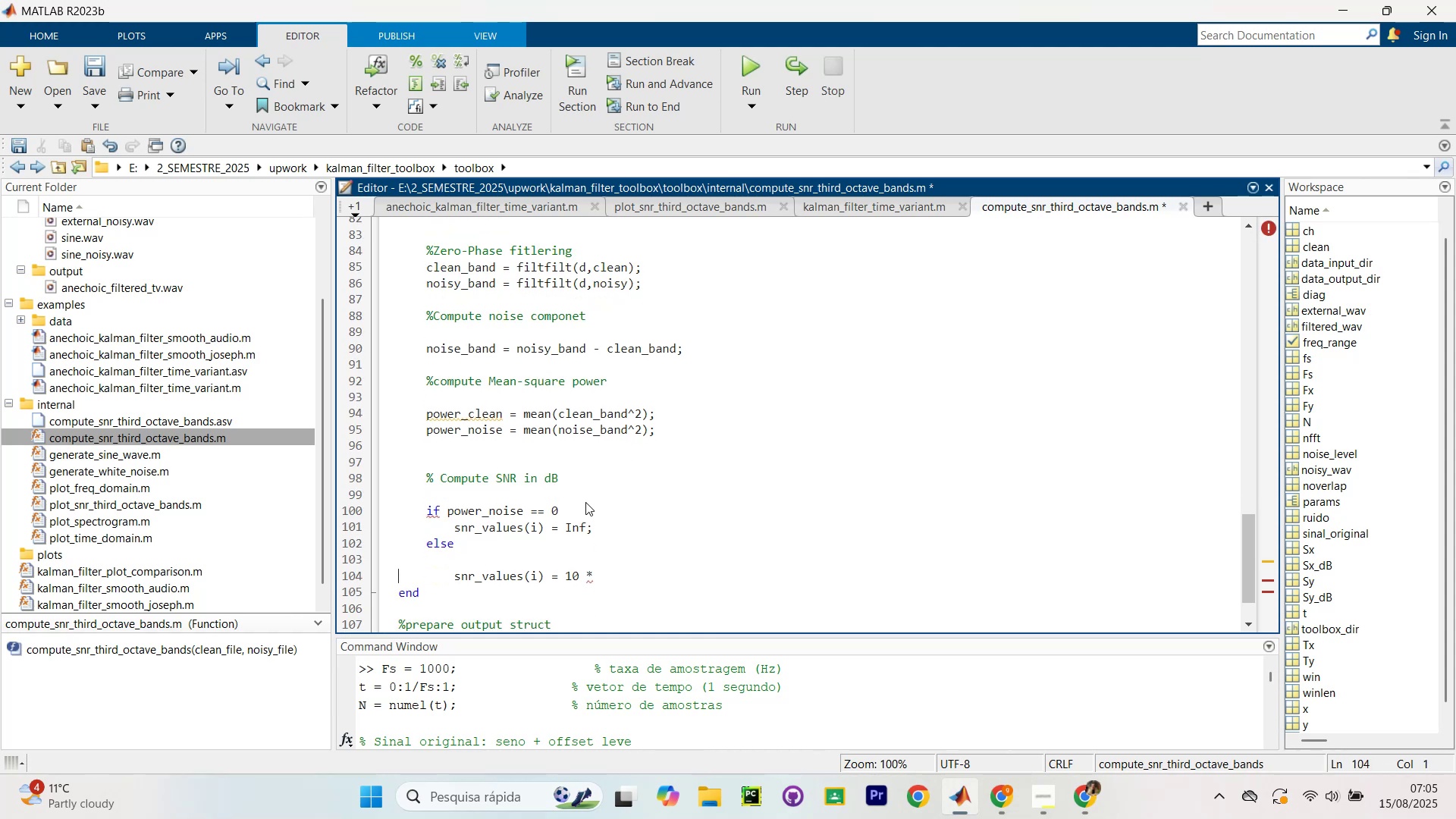 
key(ArrowRight)
 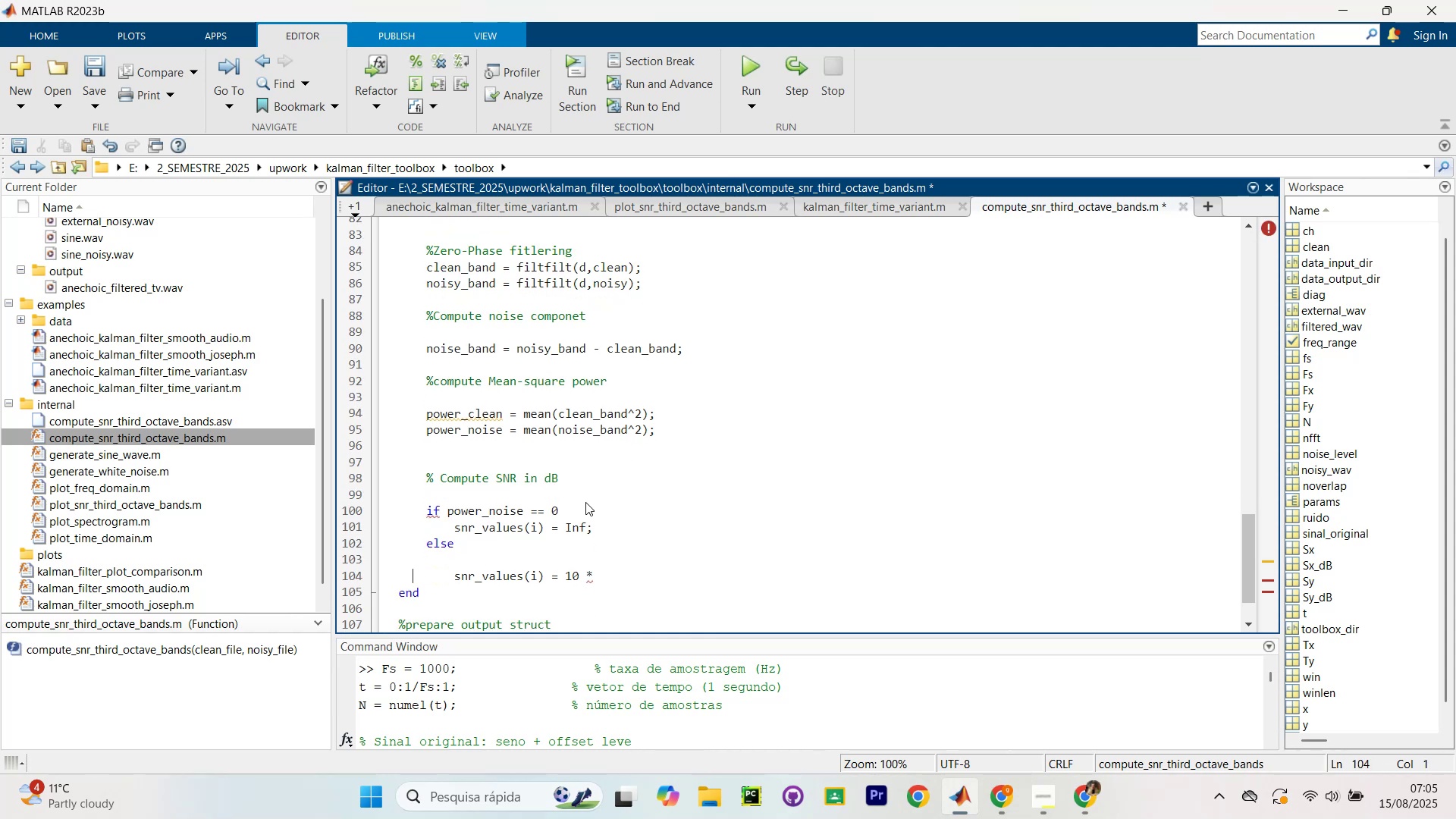 
key(ArrowRight)
 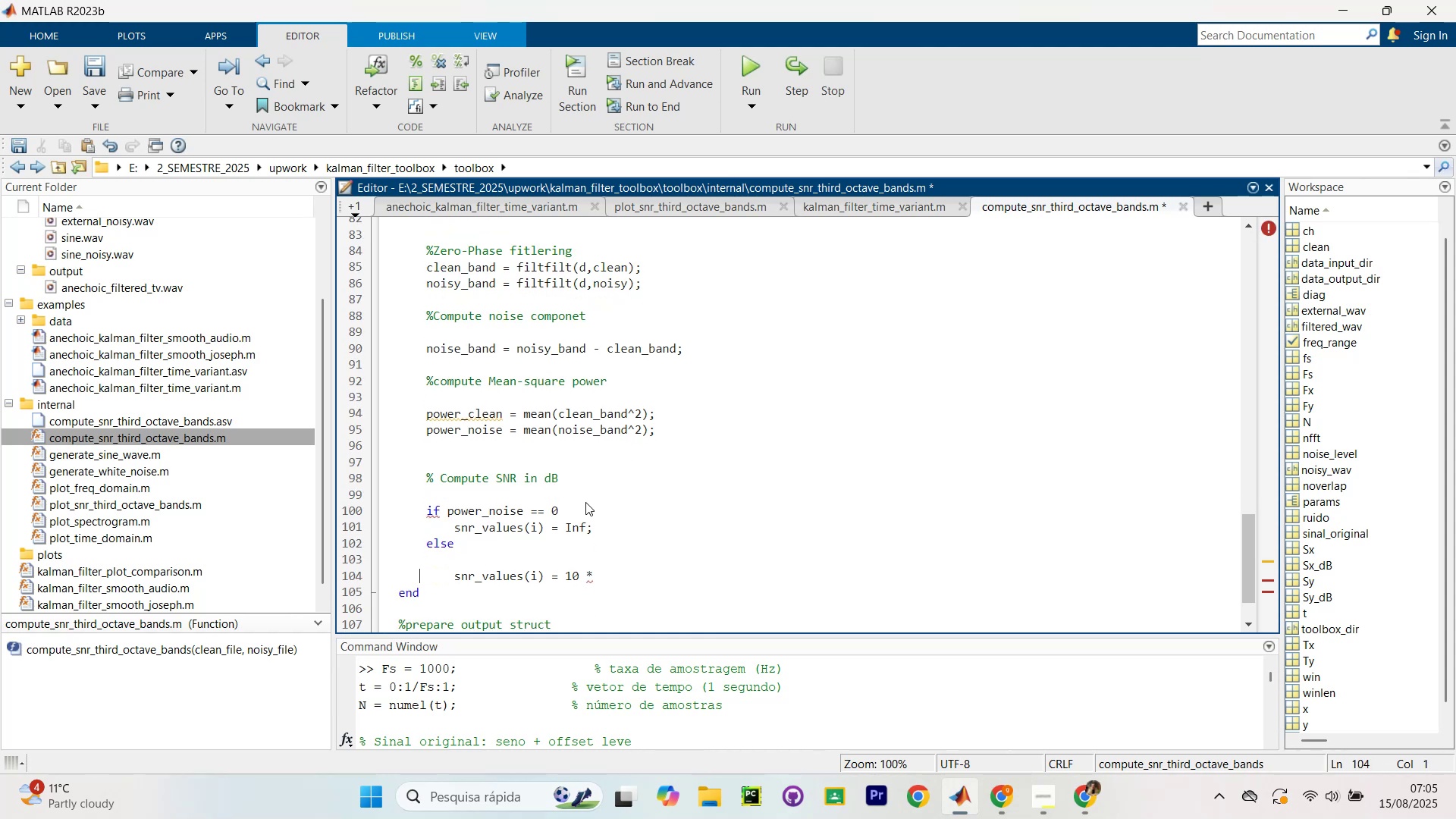 
hold_key(key=ArrowRight, duration=1.21)
 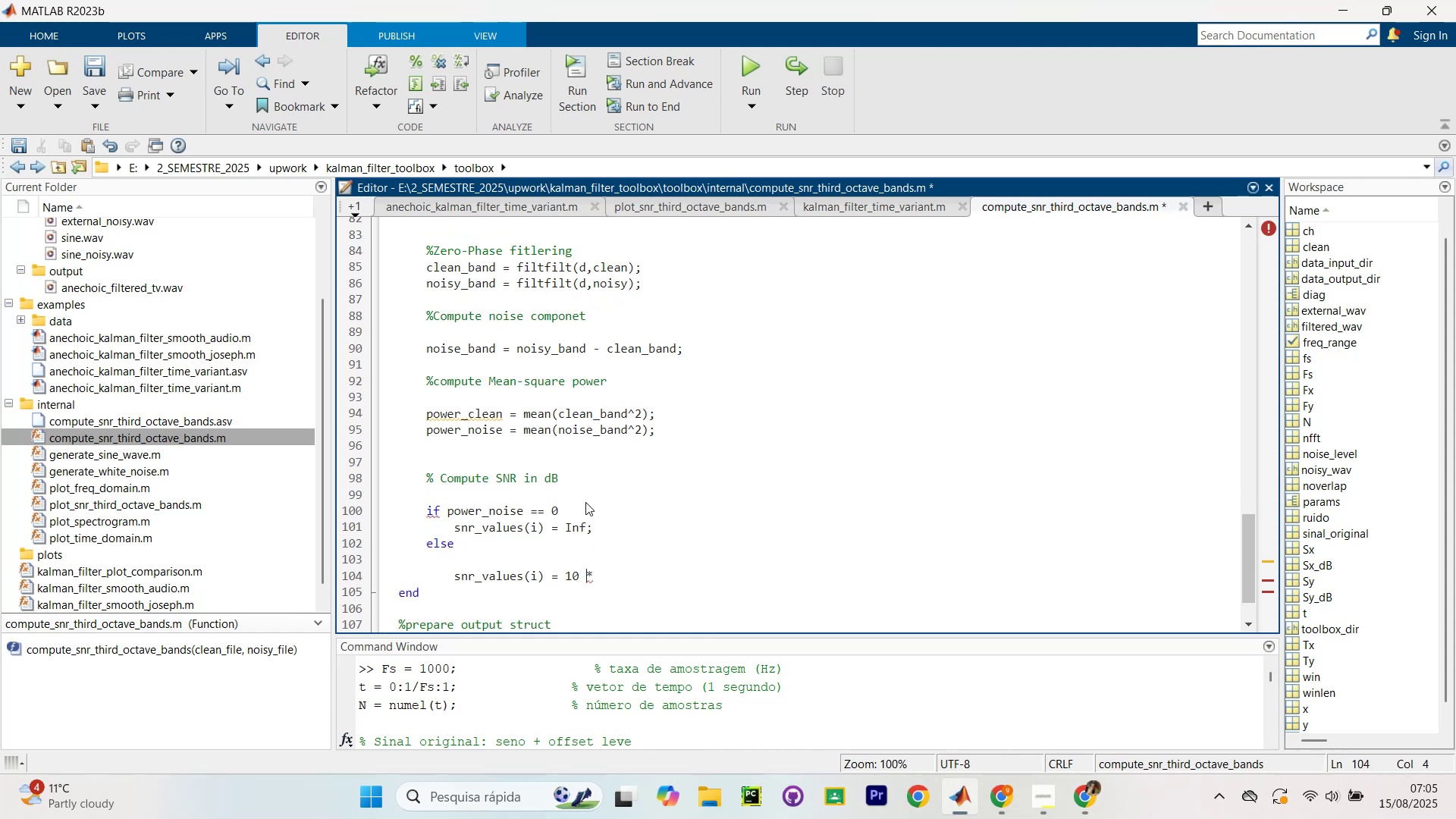 
key(ArrowRight)
 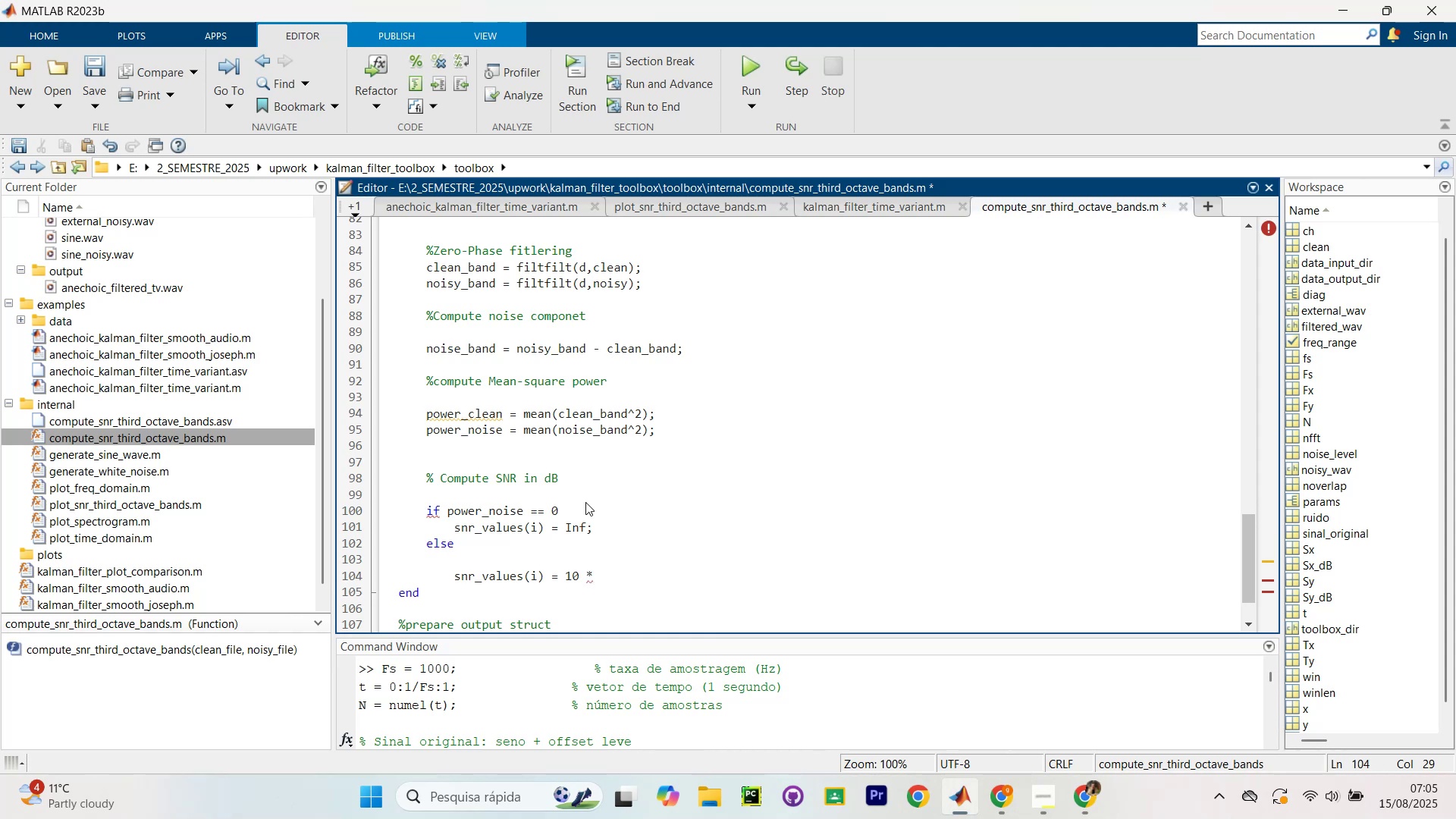 
type( log 10 )
key(Backspace)
type((power_clean )
key(Backspace)
 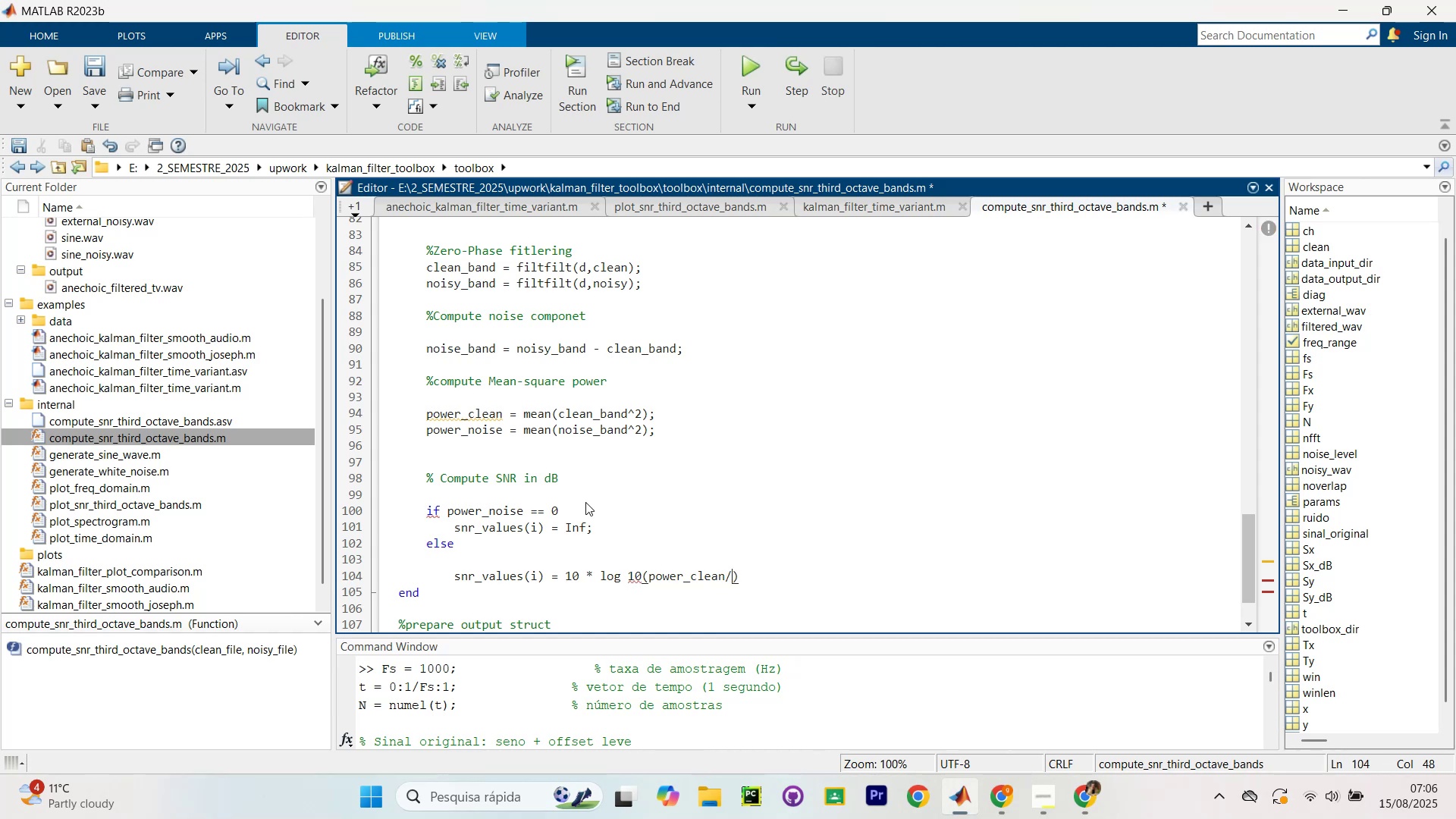 
 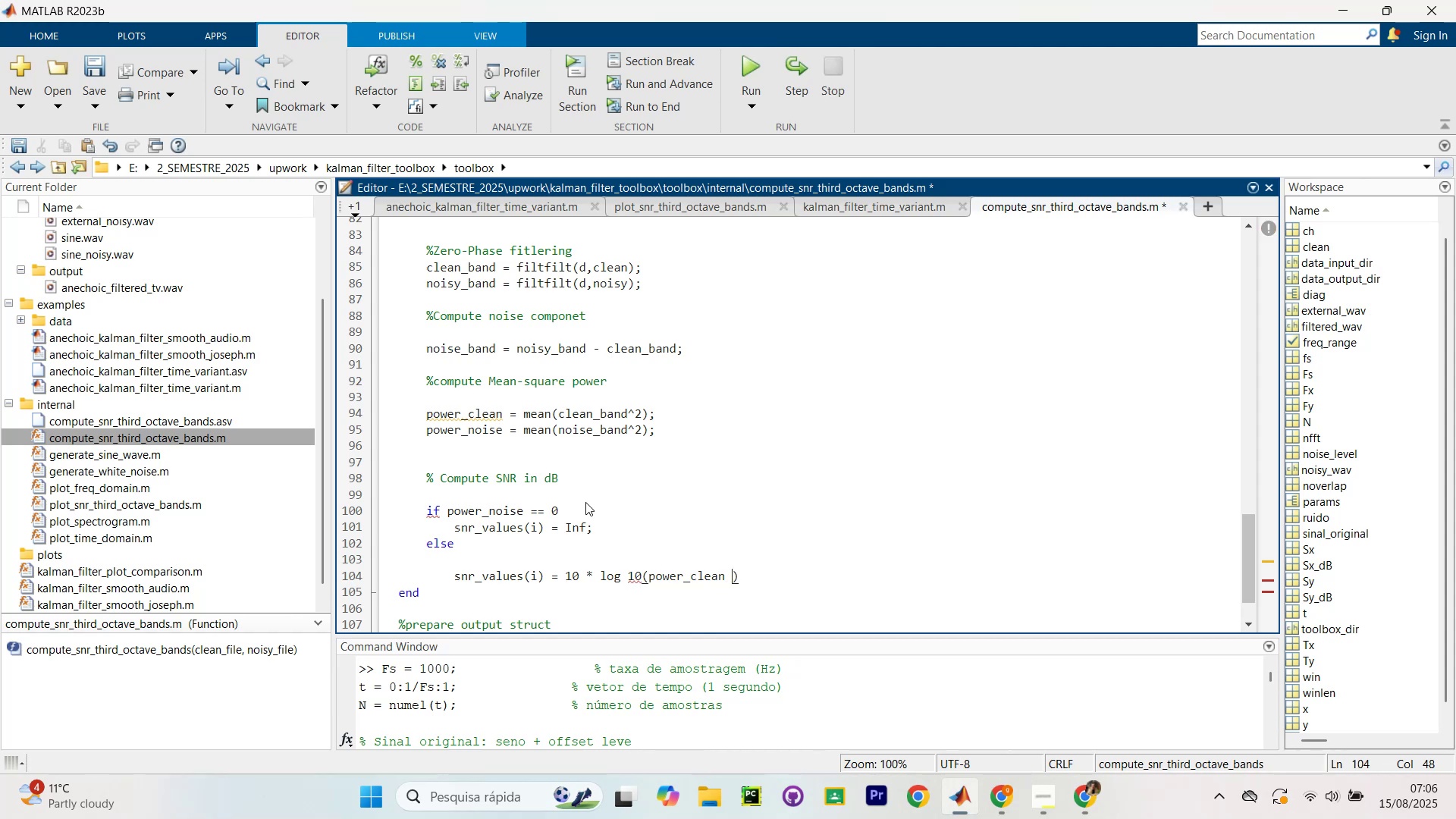 
key(Unknown)
 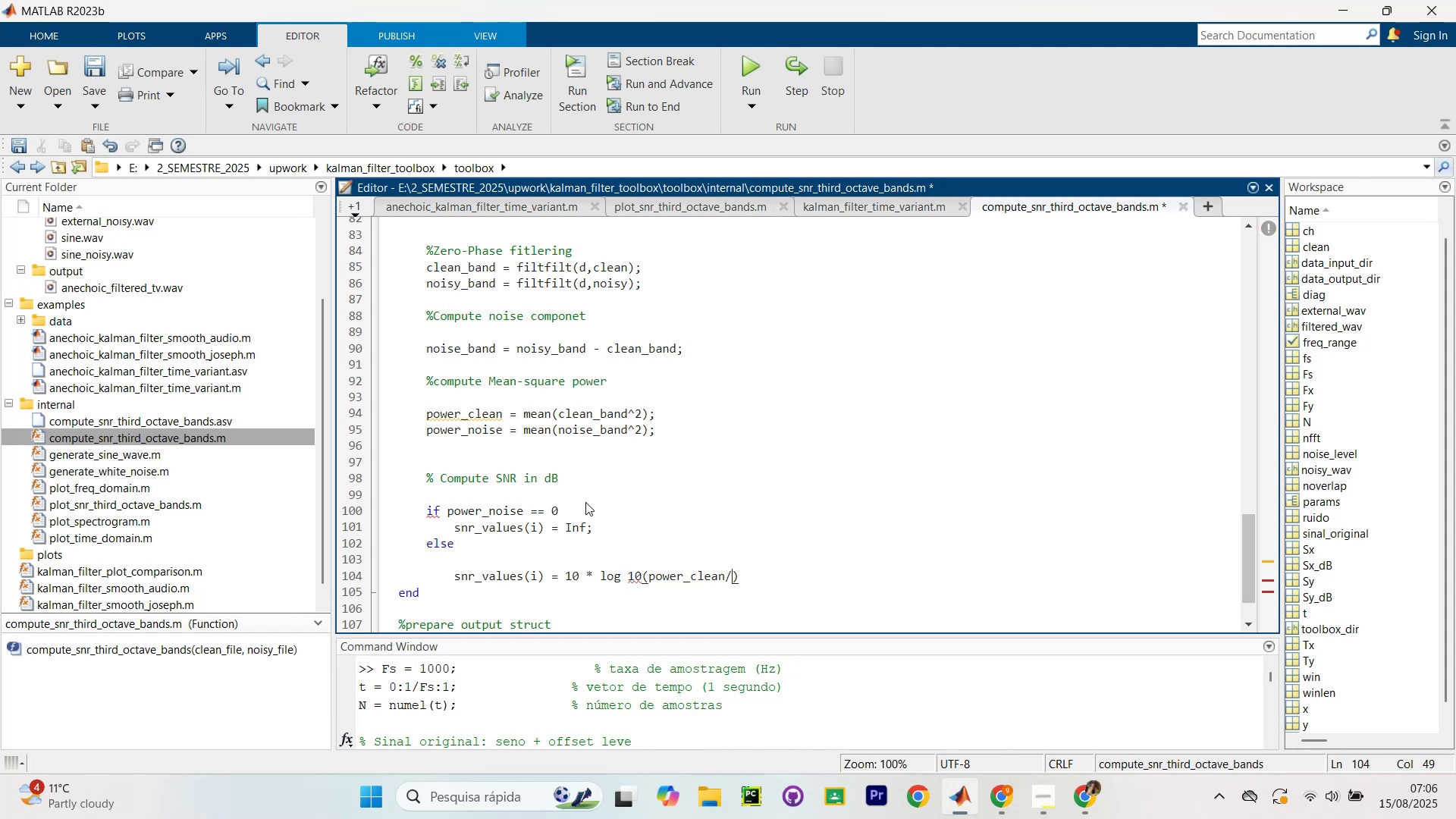 
type(noise)
 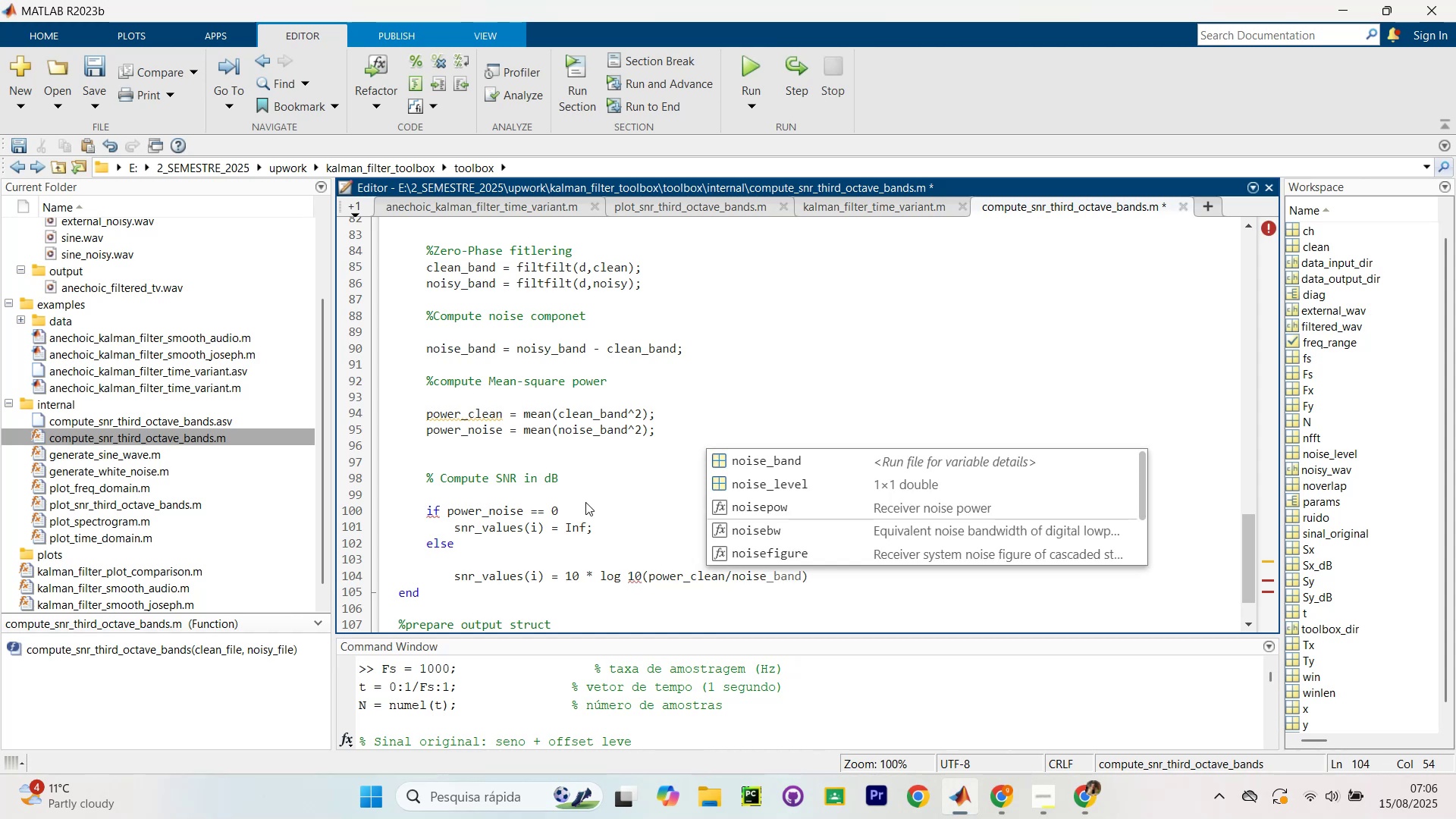 
key(ArrowRight)
 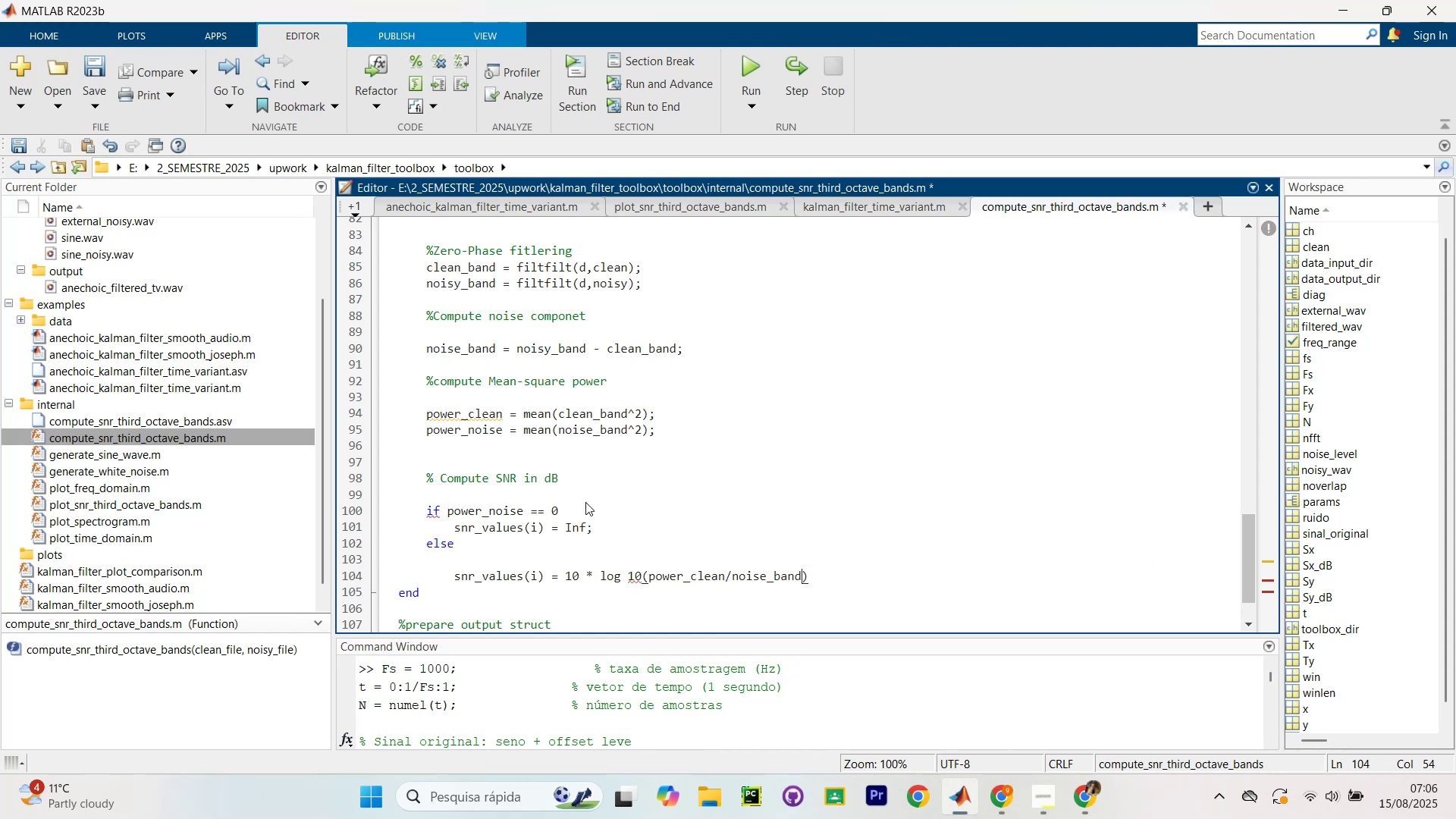 
key(ArrowRight)
 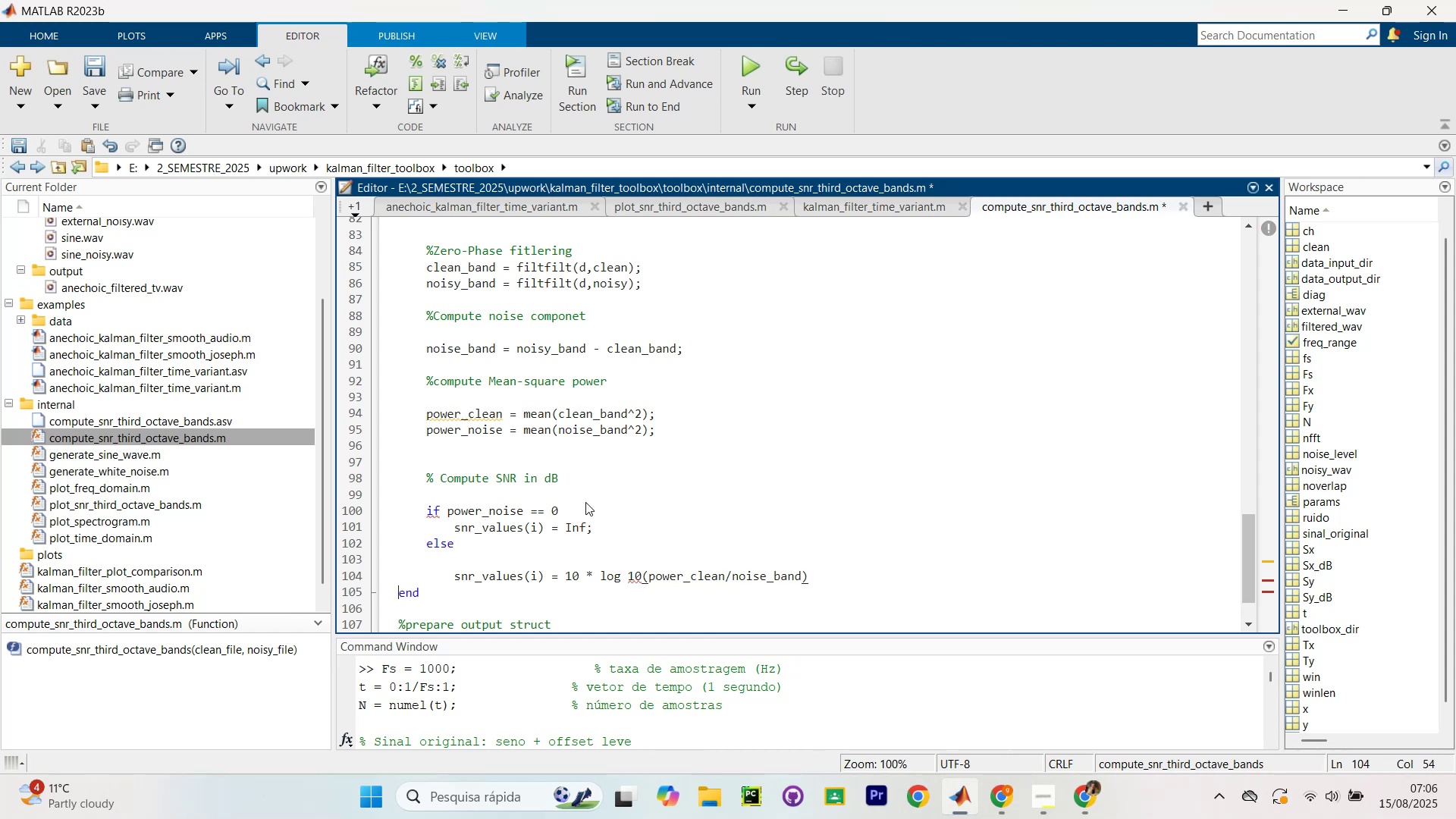 
key(ArrowRight)
 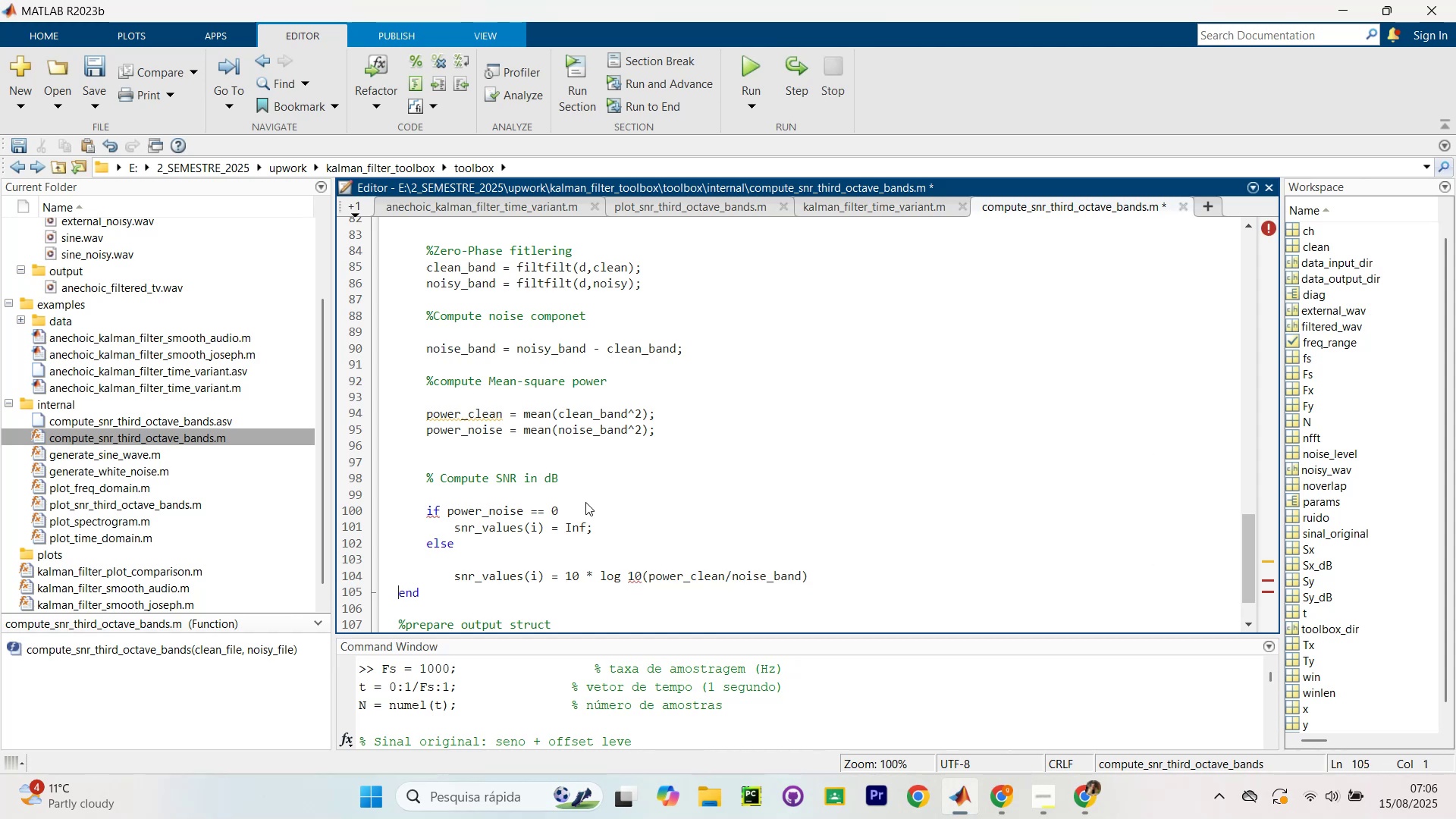 
key(ArrowLeft)
 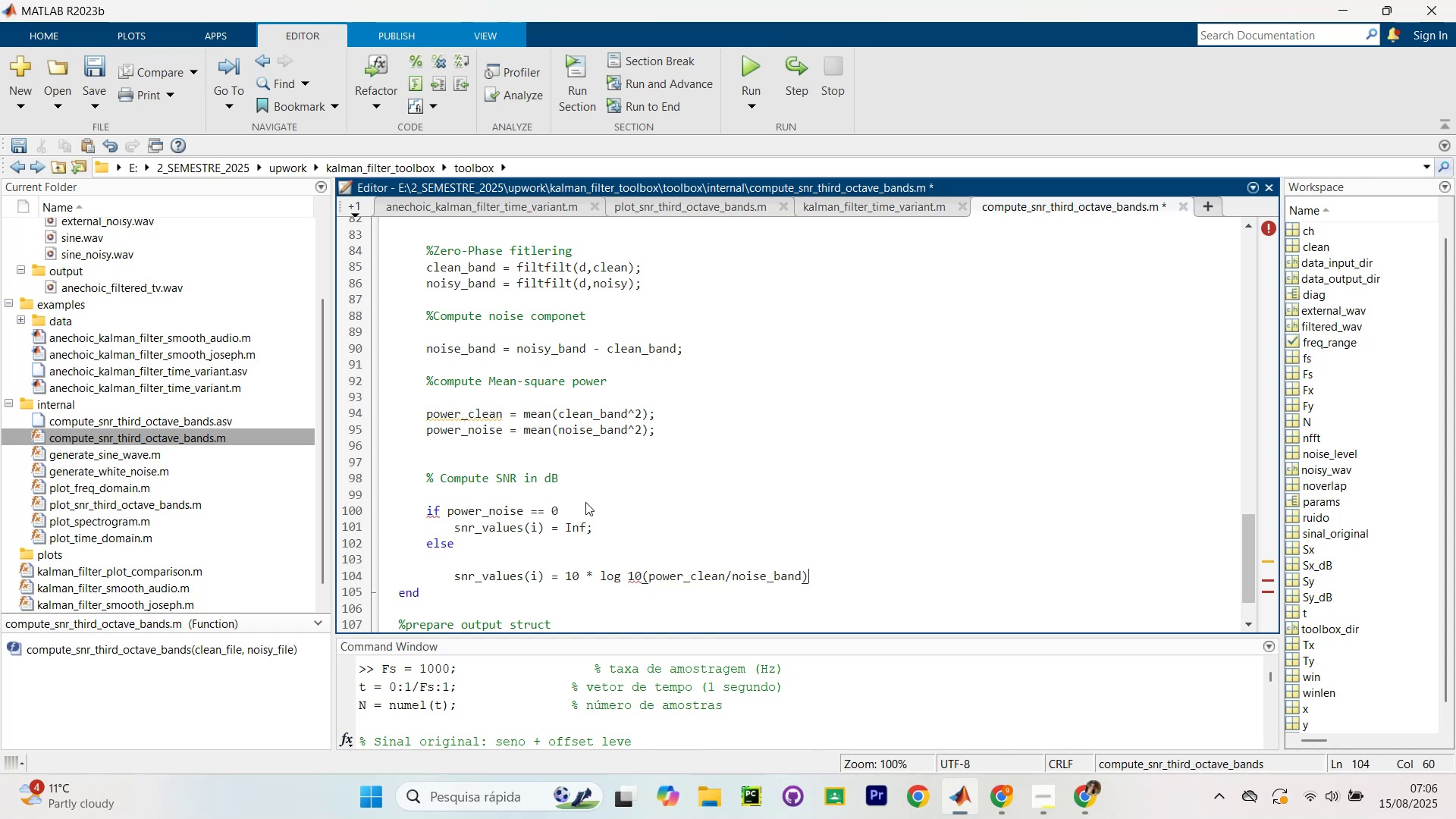 
key(ArrowLeft)
 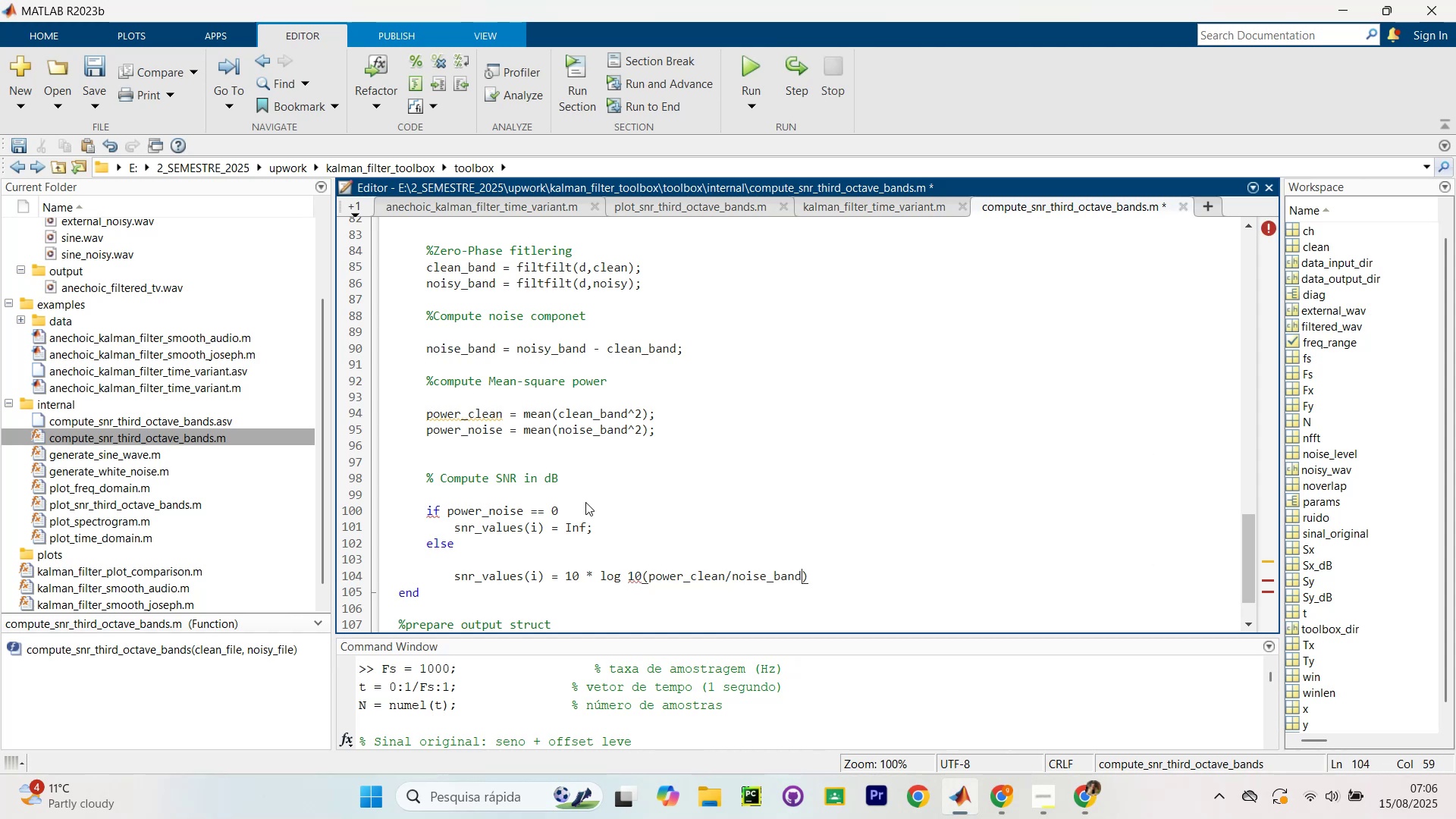 
key(Backspace)
key(Backspace)
key(Backspace)
key(Backspace)
key(Backspace)
key(Backspace)
key(Backspace)
key(Backspace)
key(Backspace)
key(Backspace)
type(power_noise)
 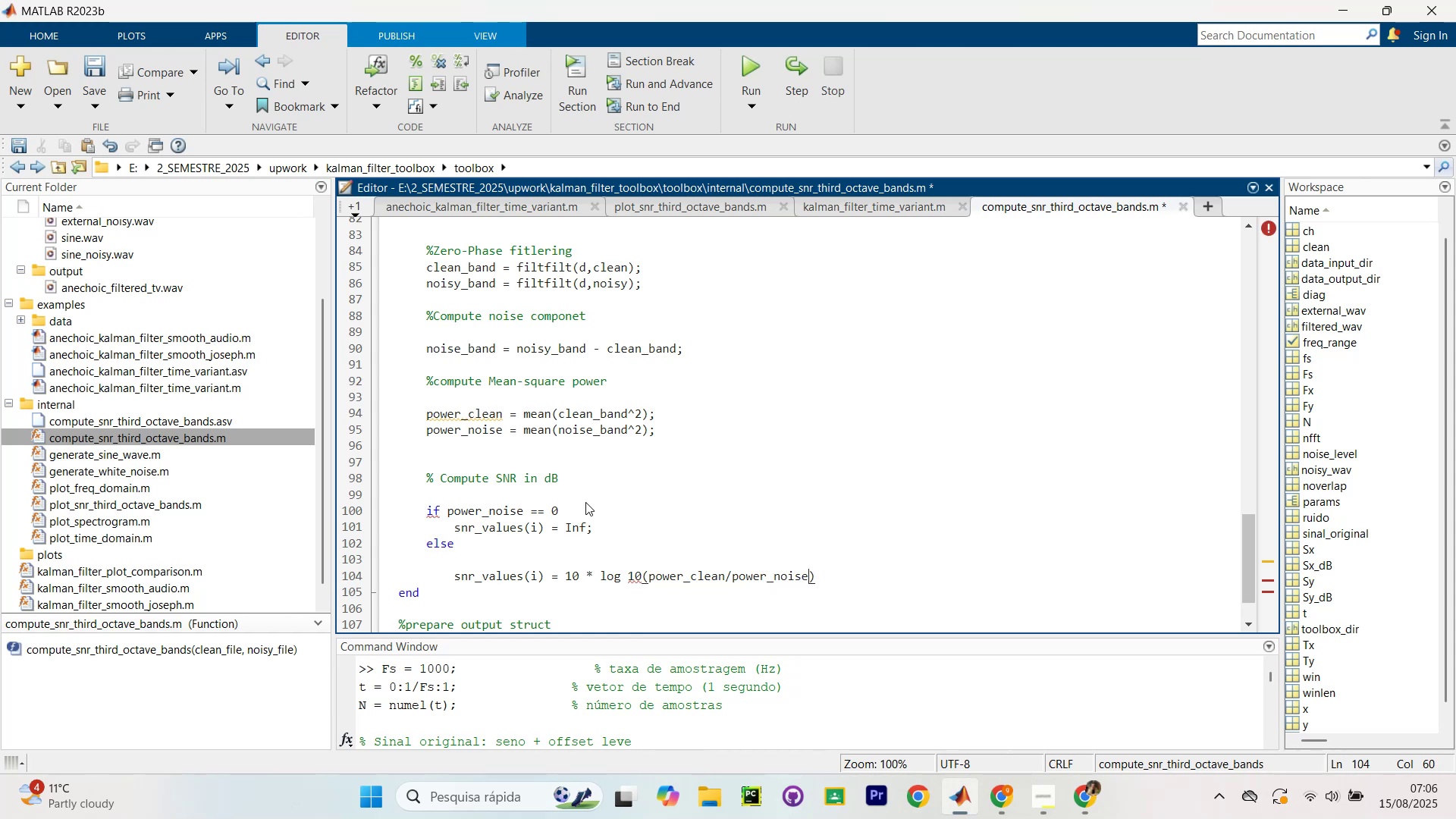 
key(ArrowRight)
 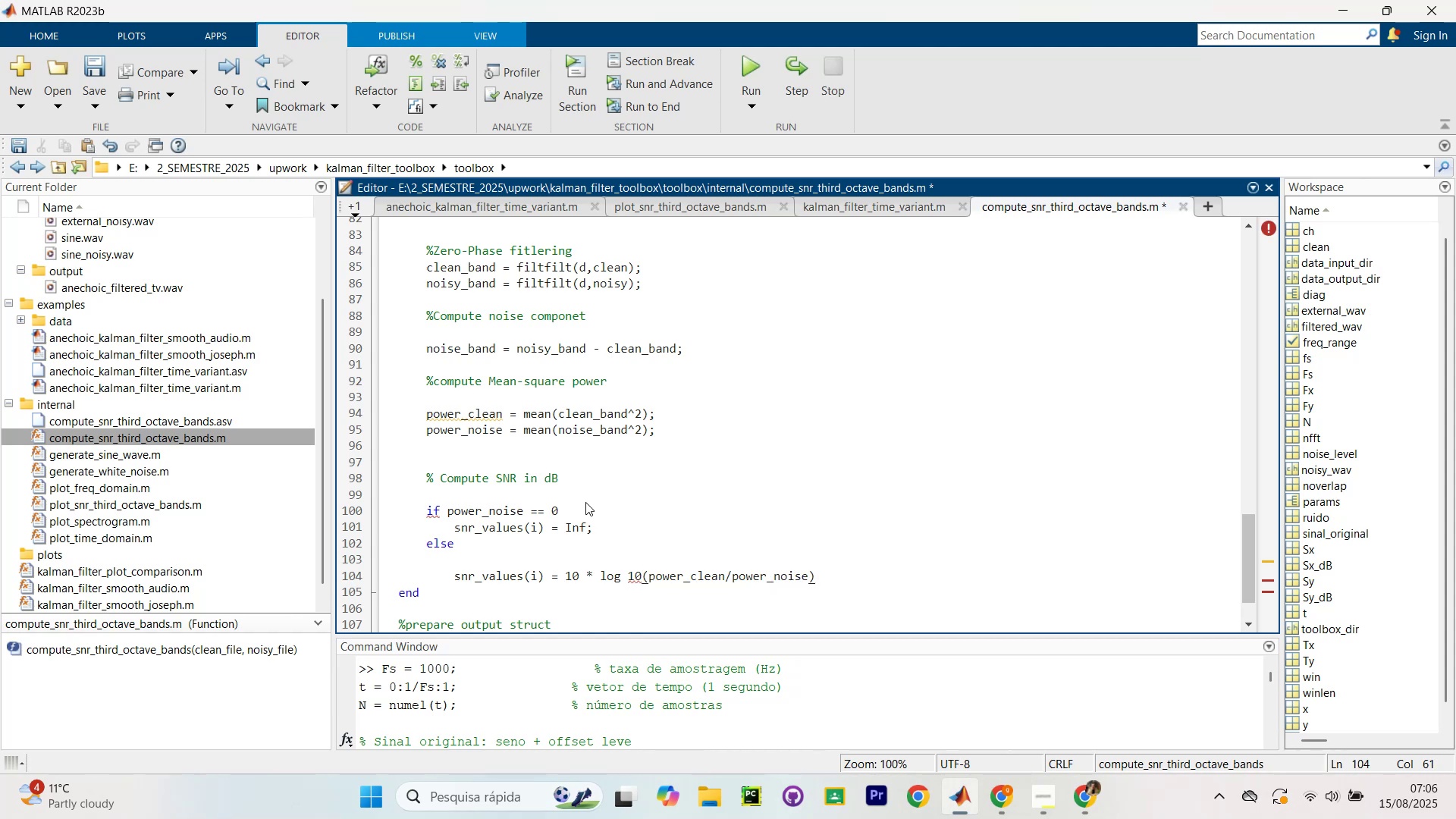 
key(Slash)
 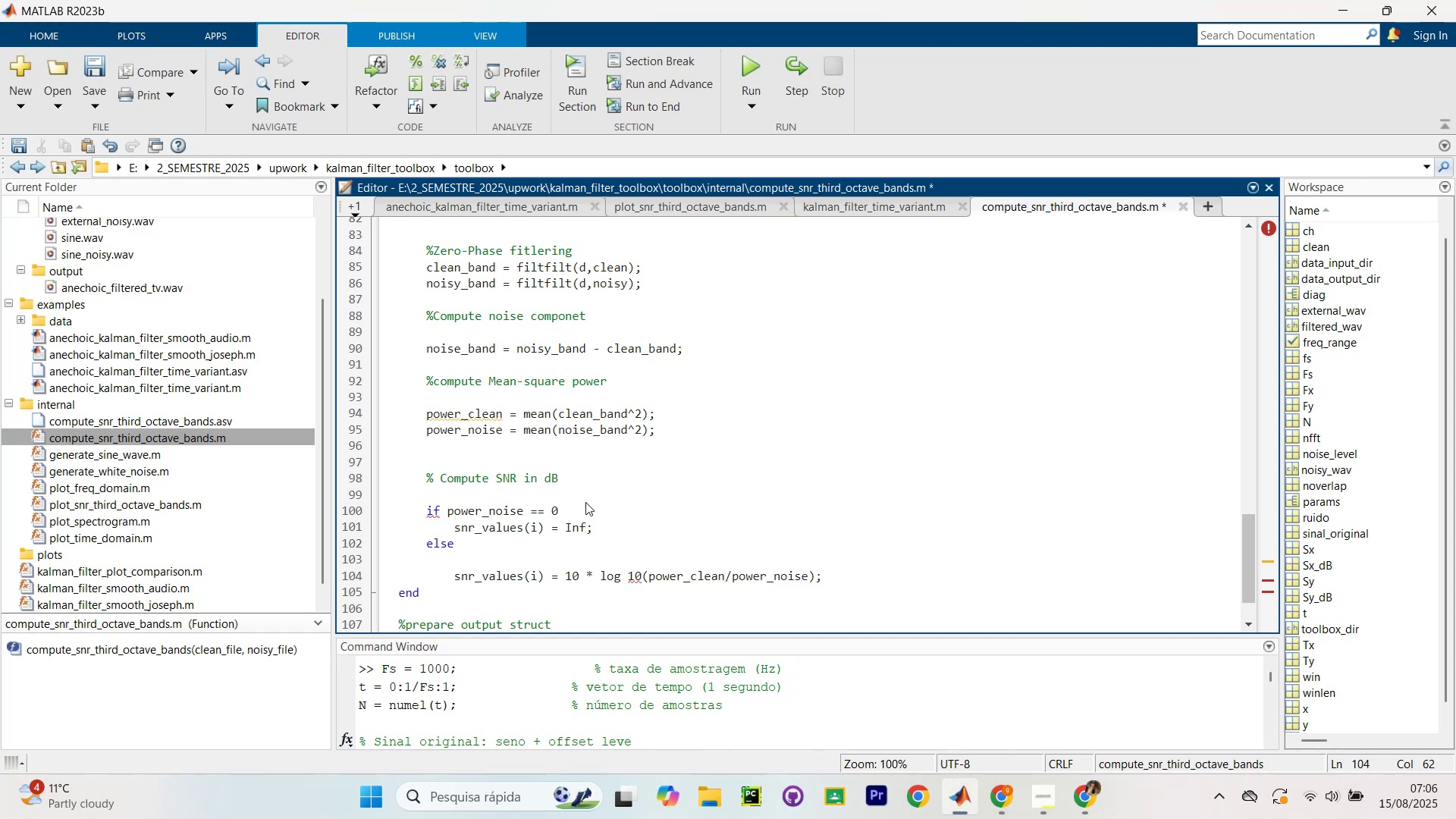 
key(ArrowDown)
 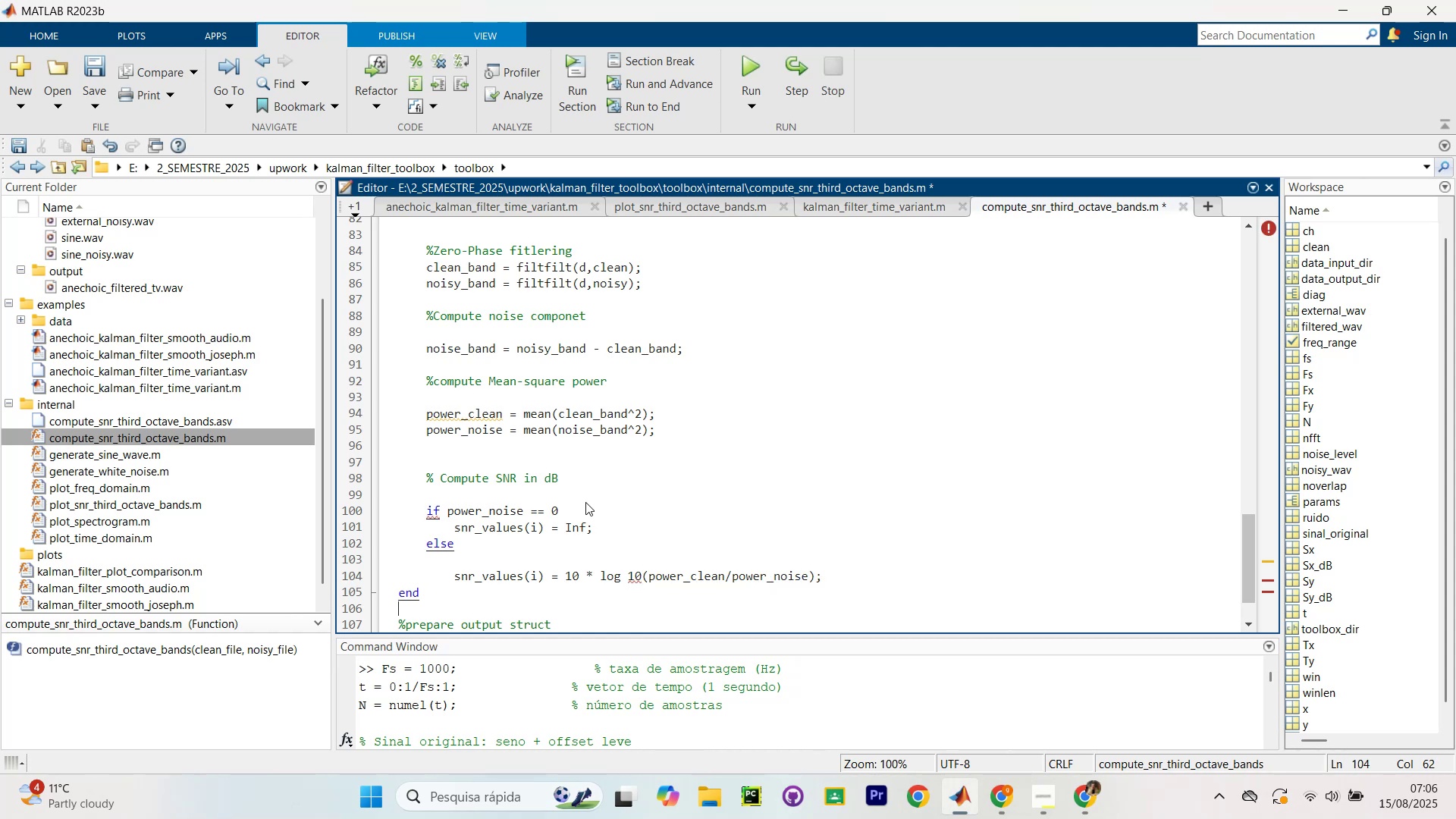 
key(ArrowDown)
 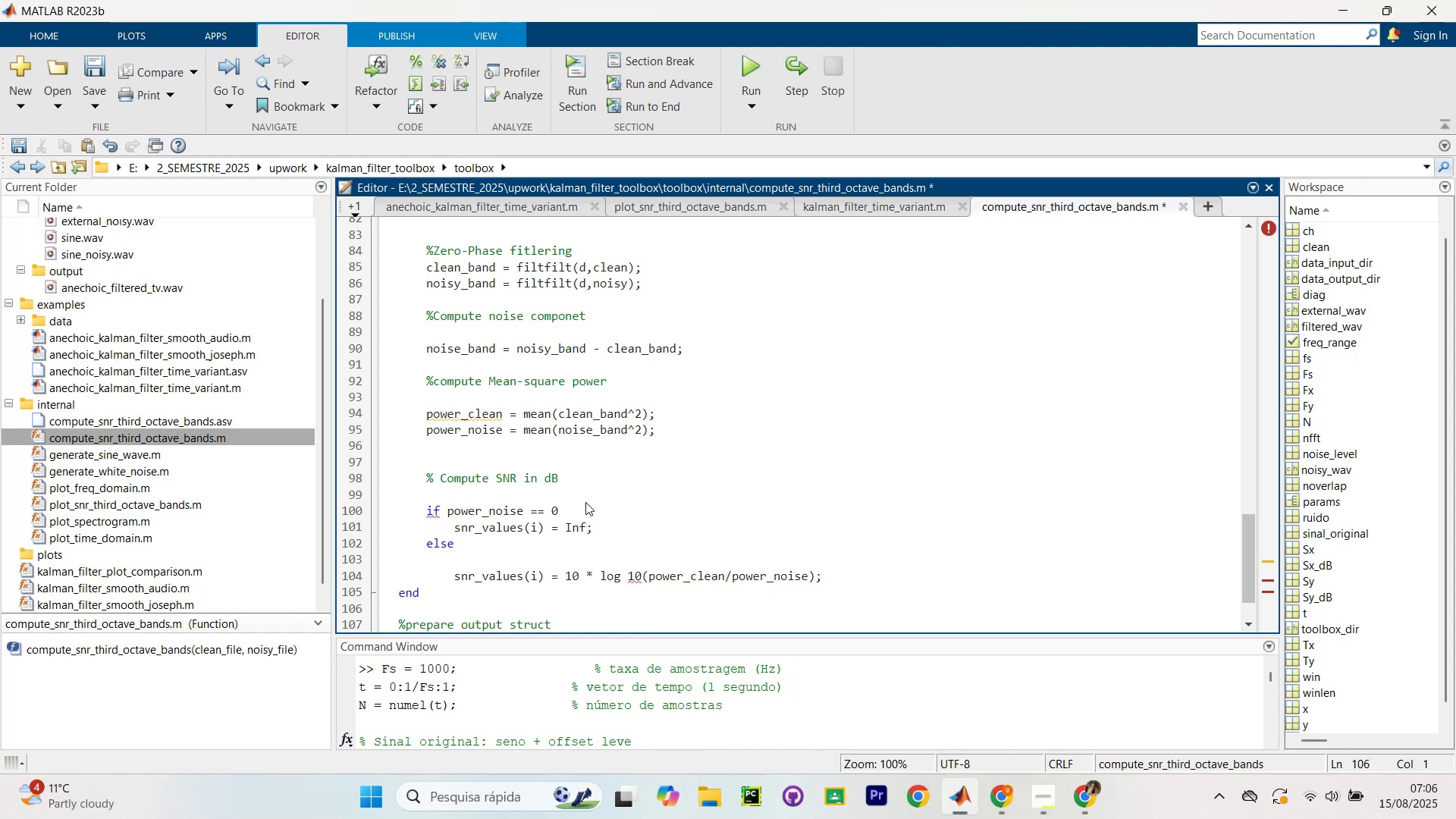 
type(end)
 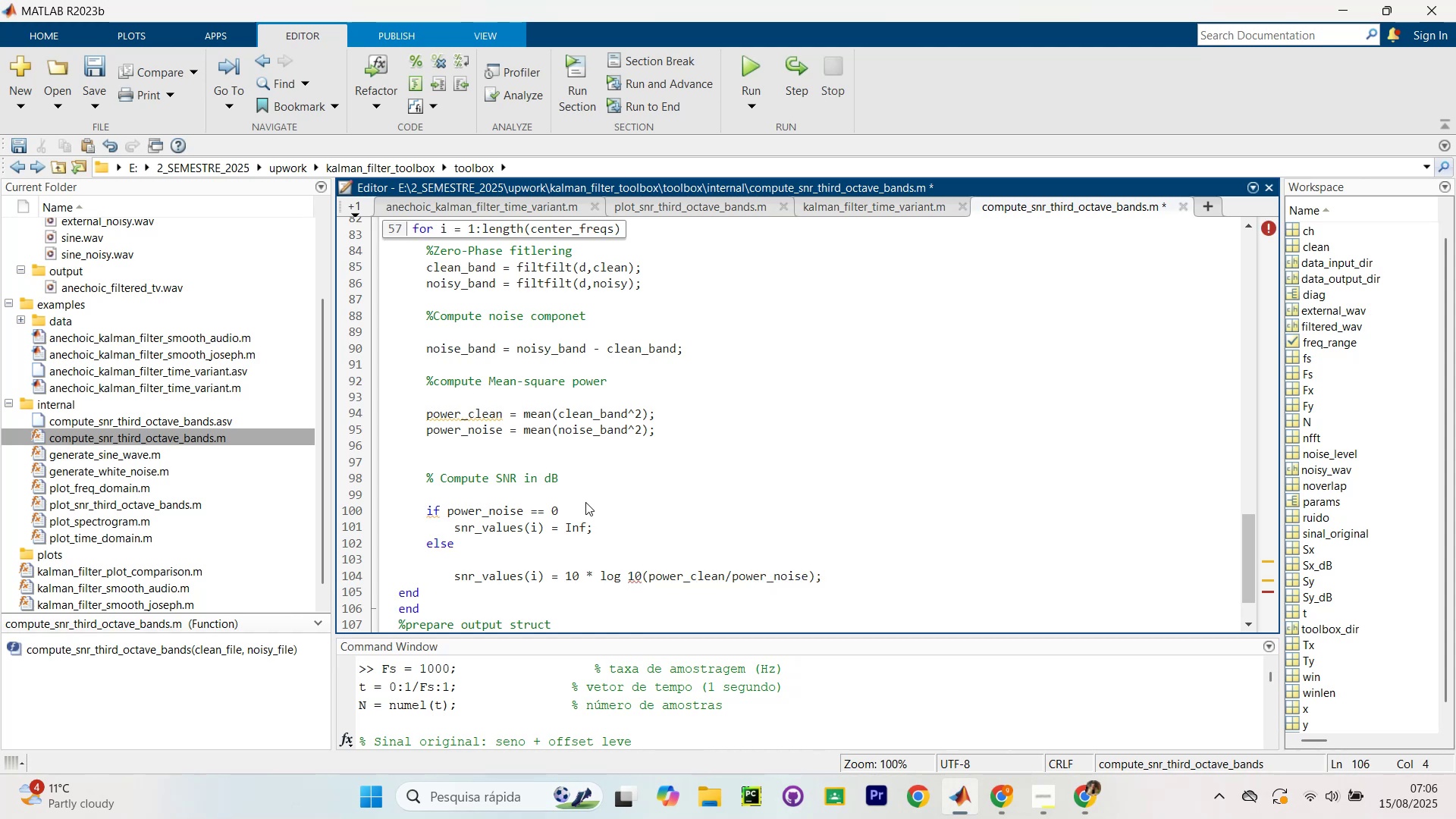 
key(Enter)
 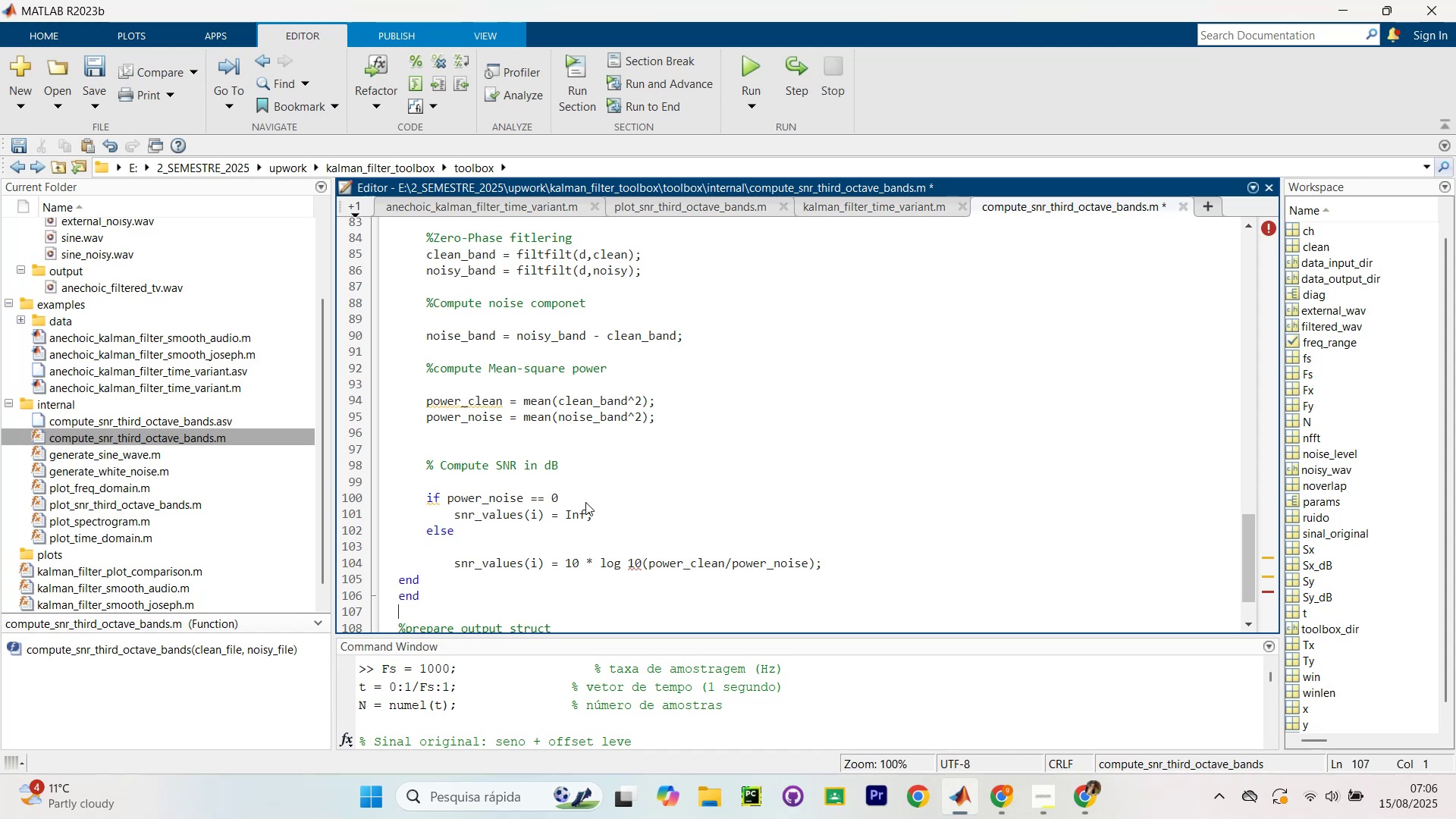 
scroll: coordinate [561, 491], scroll_direction: down, amount: 5.0
 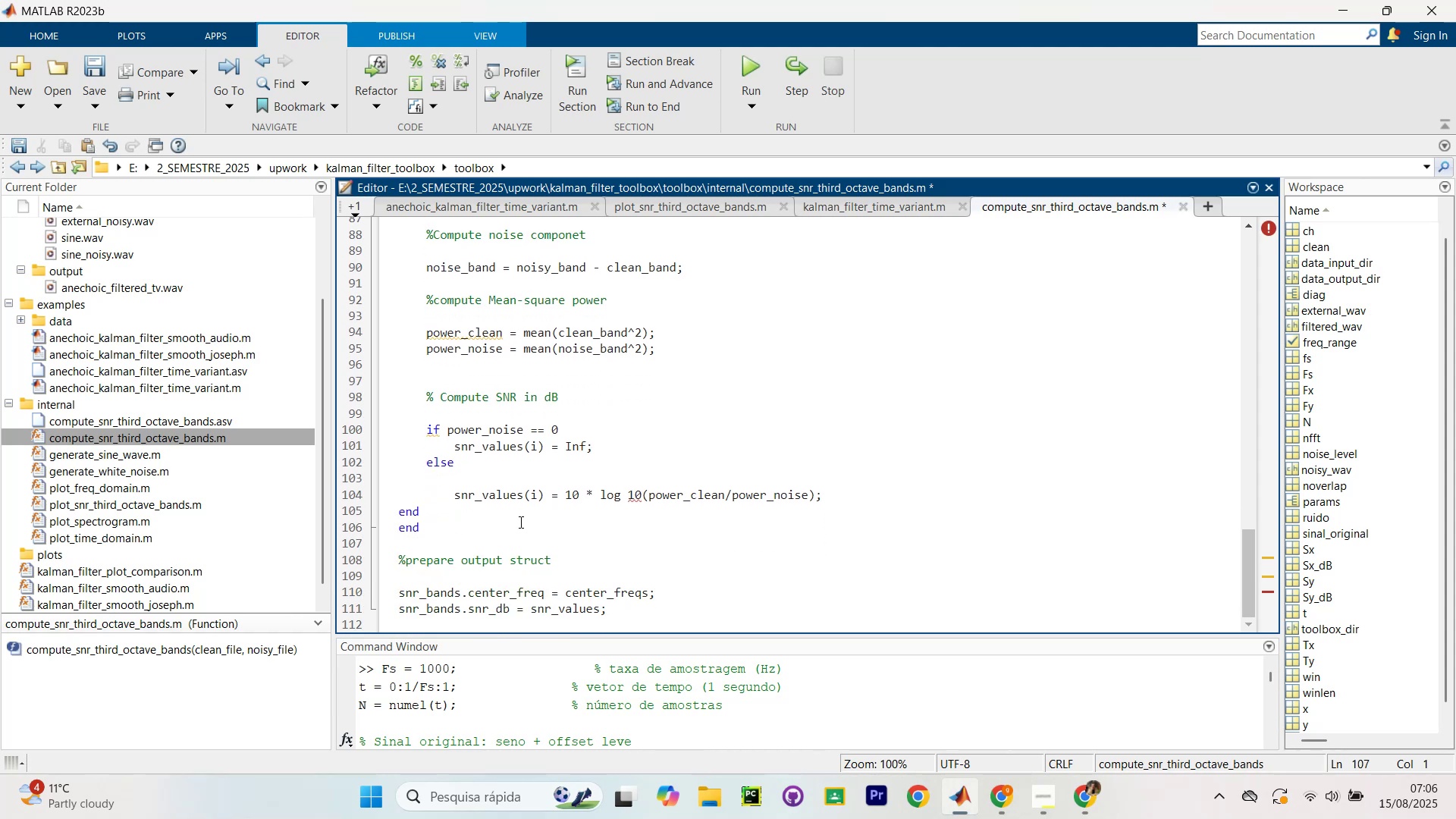 
left_click([519, 522])
 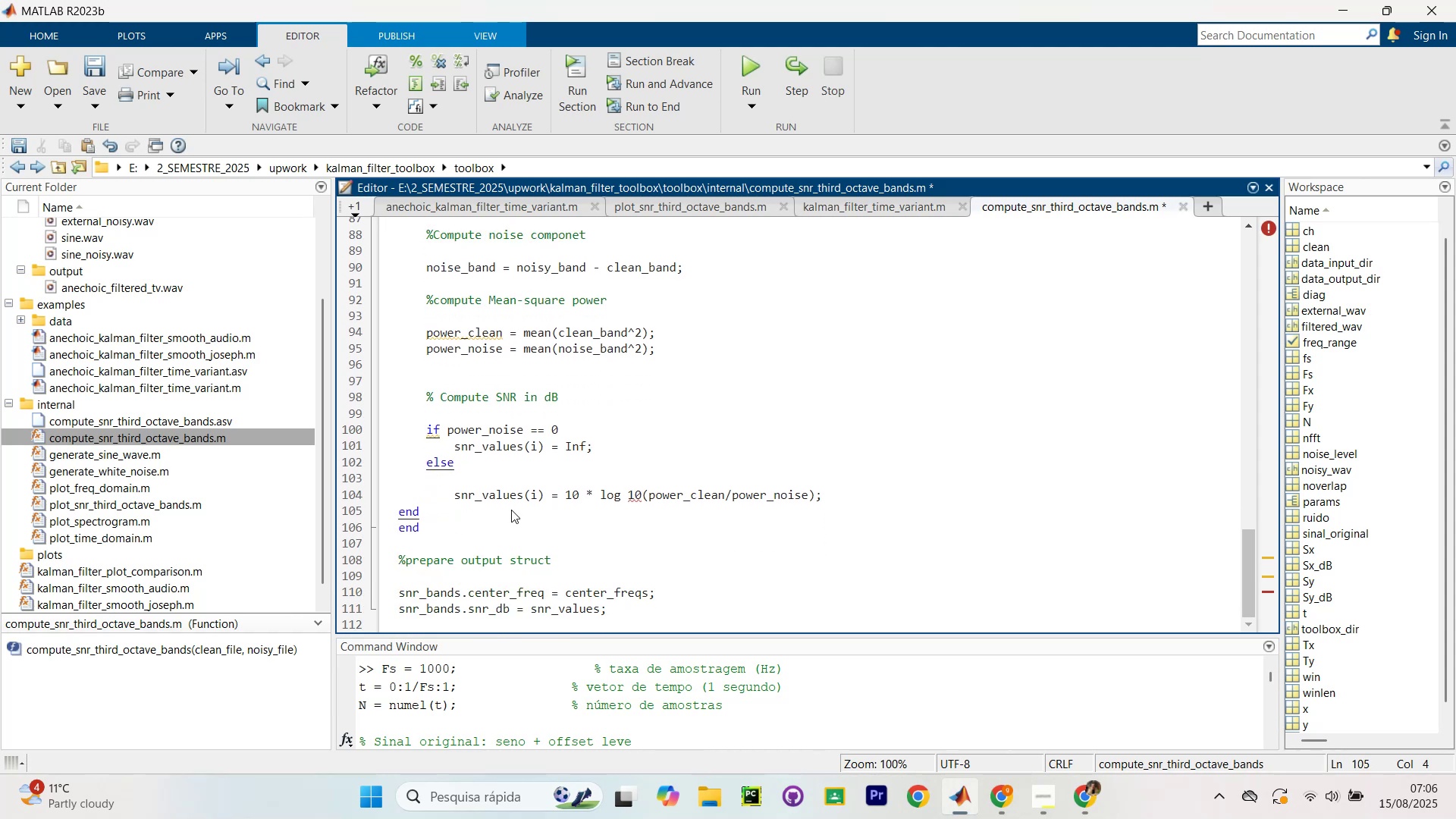 
scroll: coordinate [511, 508], scroll_direction: up, amount: 1.0
 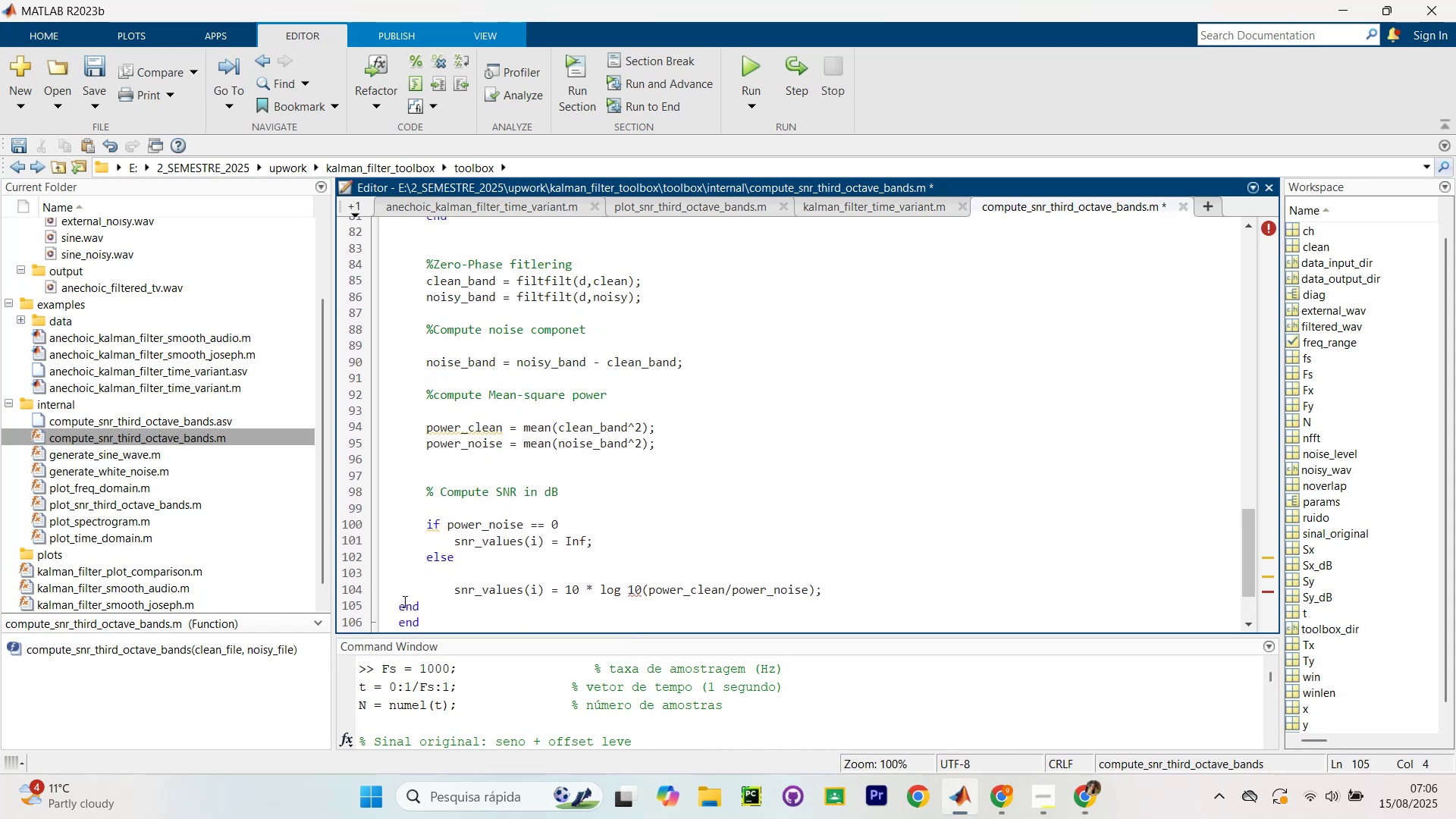 
left_click([397, 608])
 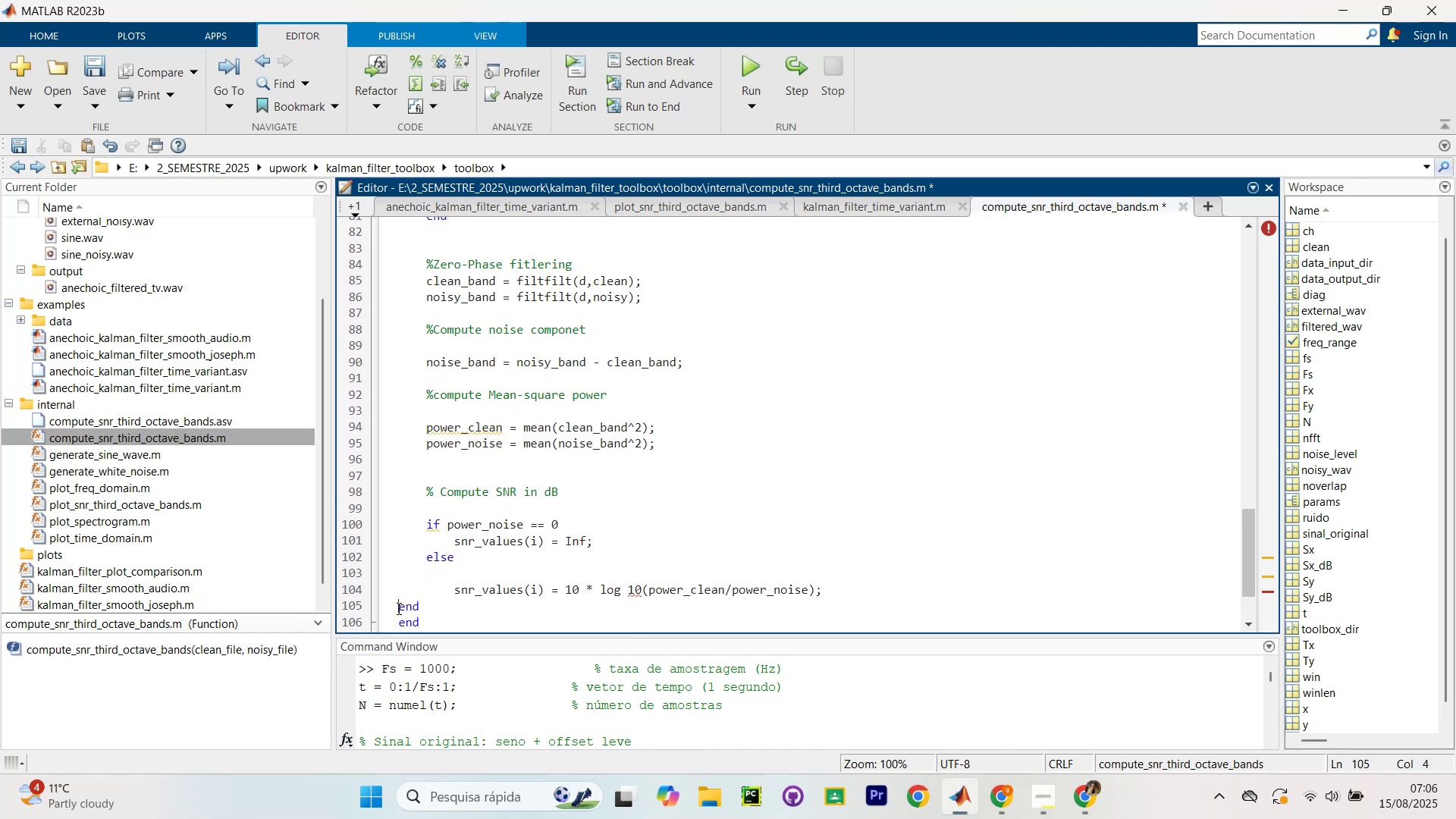 
key(Tab)
 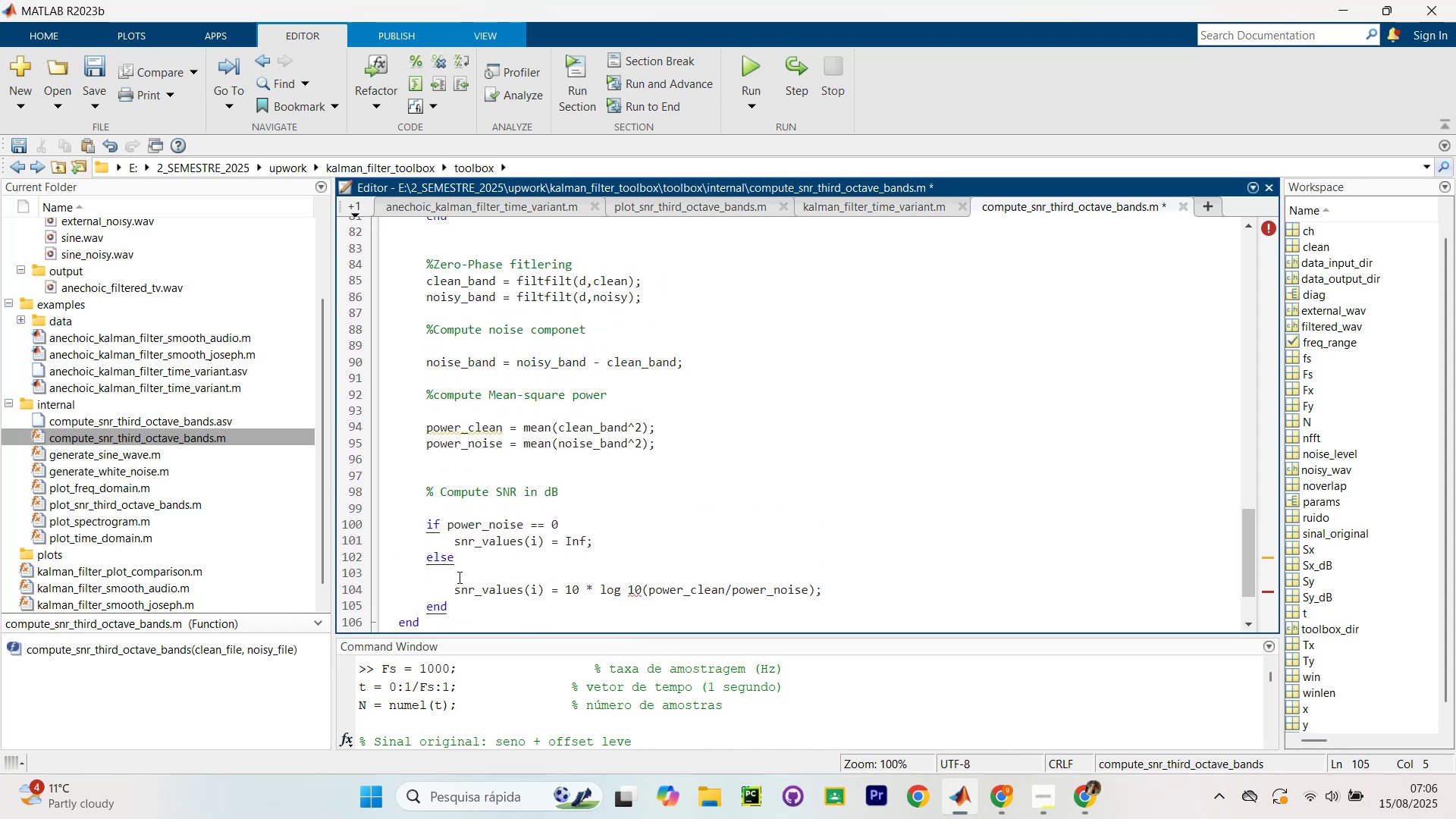 
left_click([545, 532])
 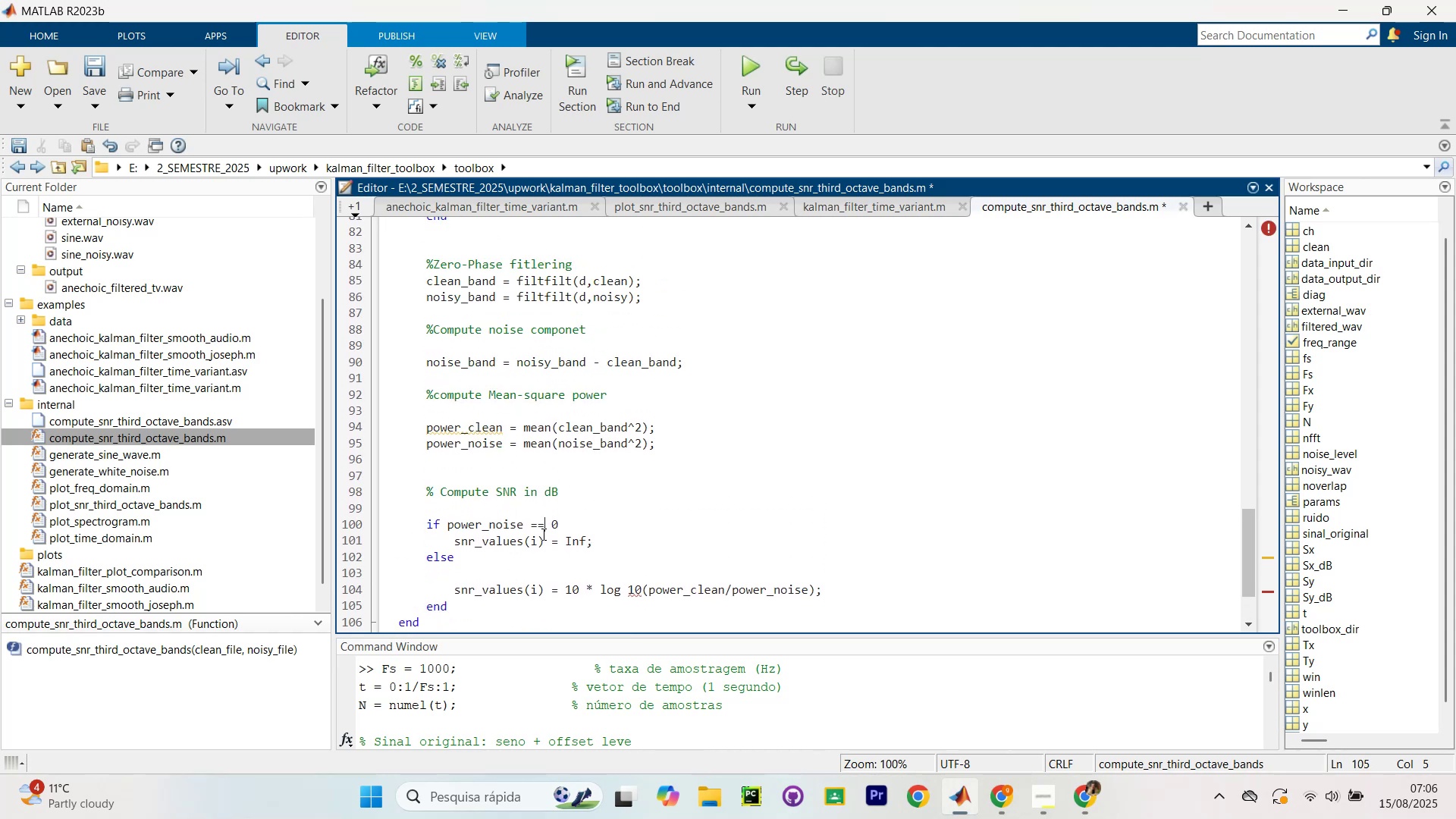 
scroll: coordinate [598, 606], scroll_direction: down, amount: 8.0
 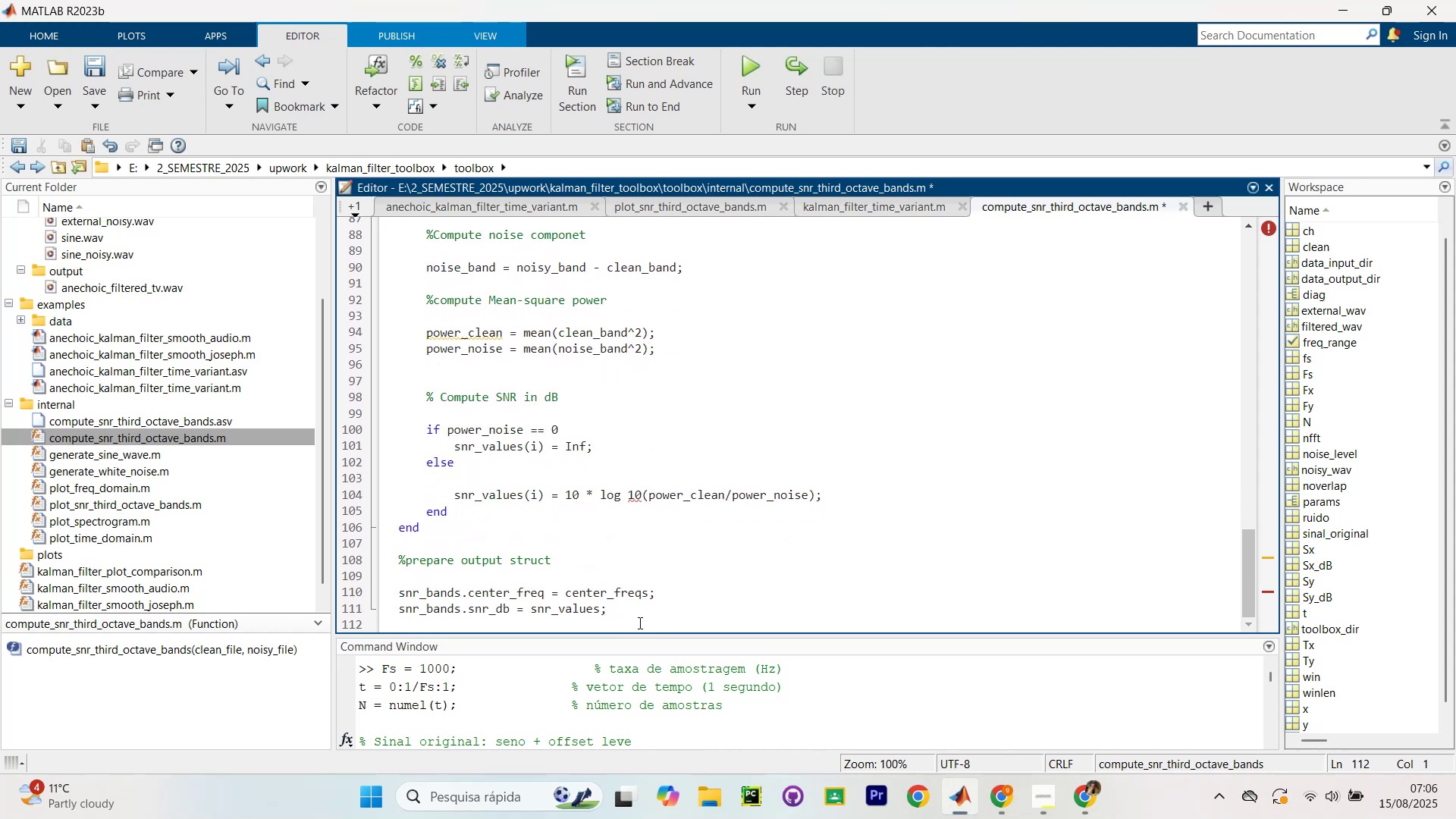 
left_click([638, 626])
 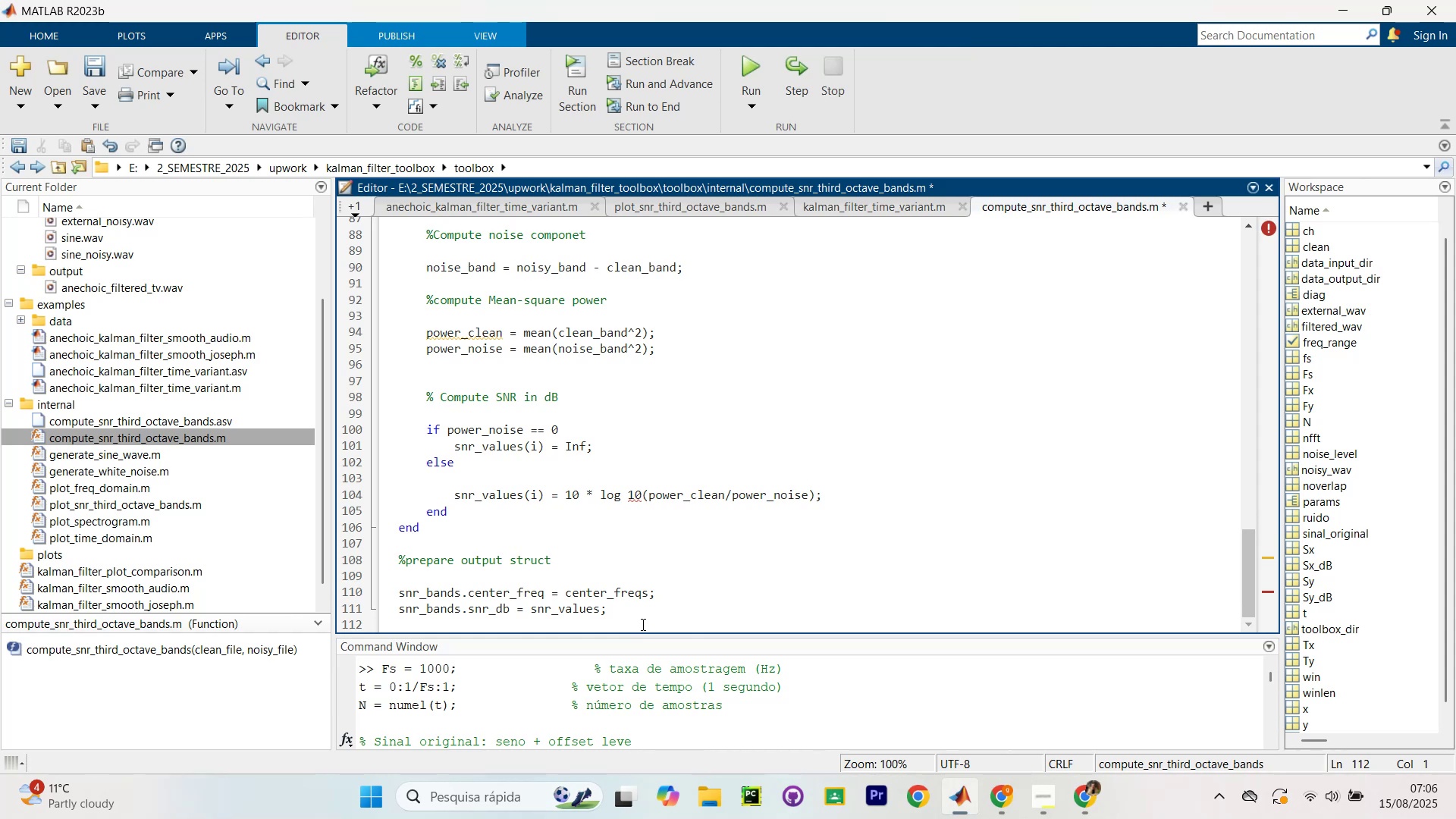 
key(NumpadEnter)
type(end)
 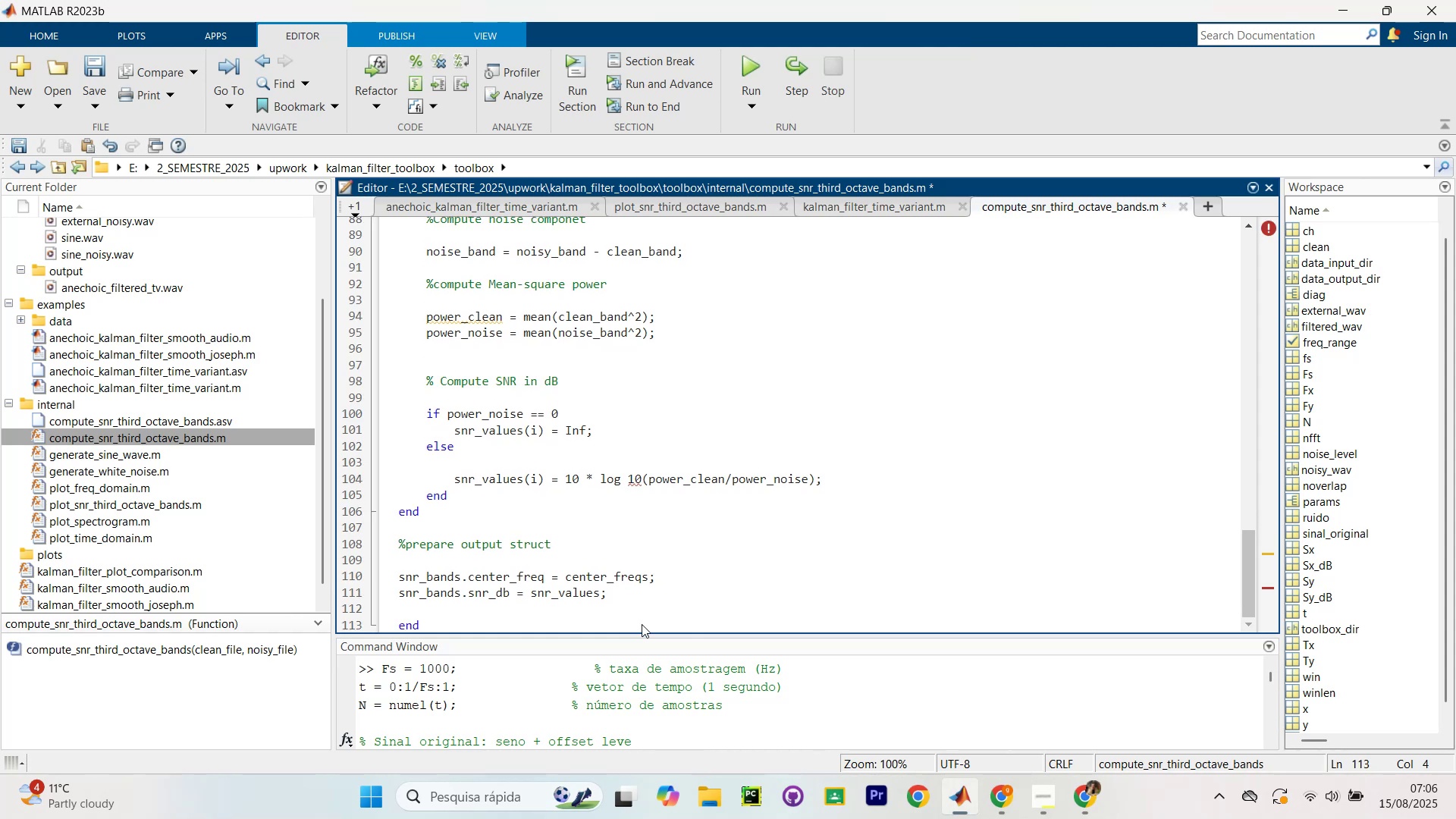 
scroll: coordinate [915, 537], scroll_direction: up, amount: 20.0
 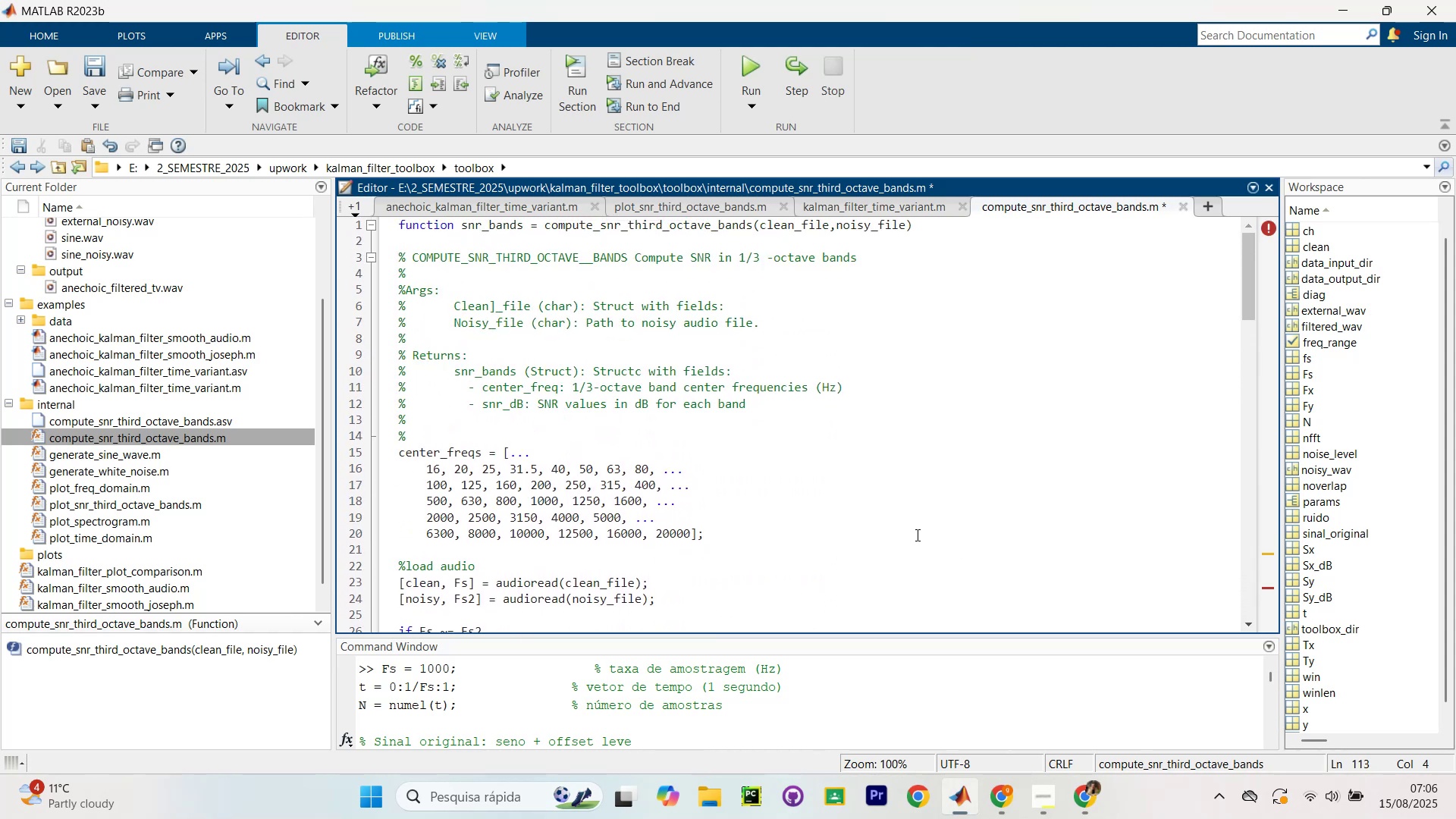 
left_click([916, 536])
 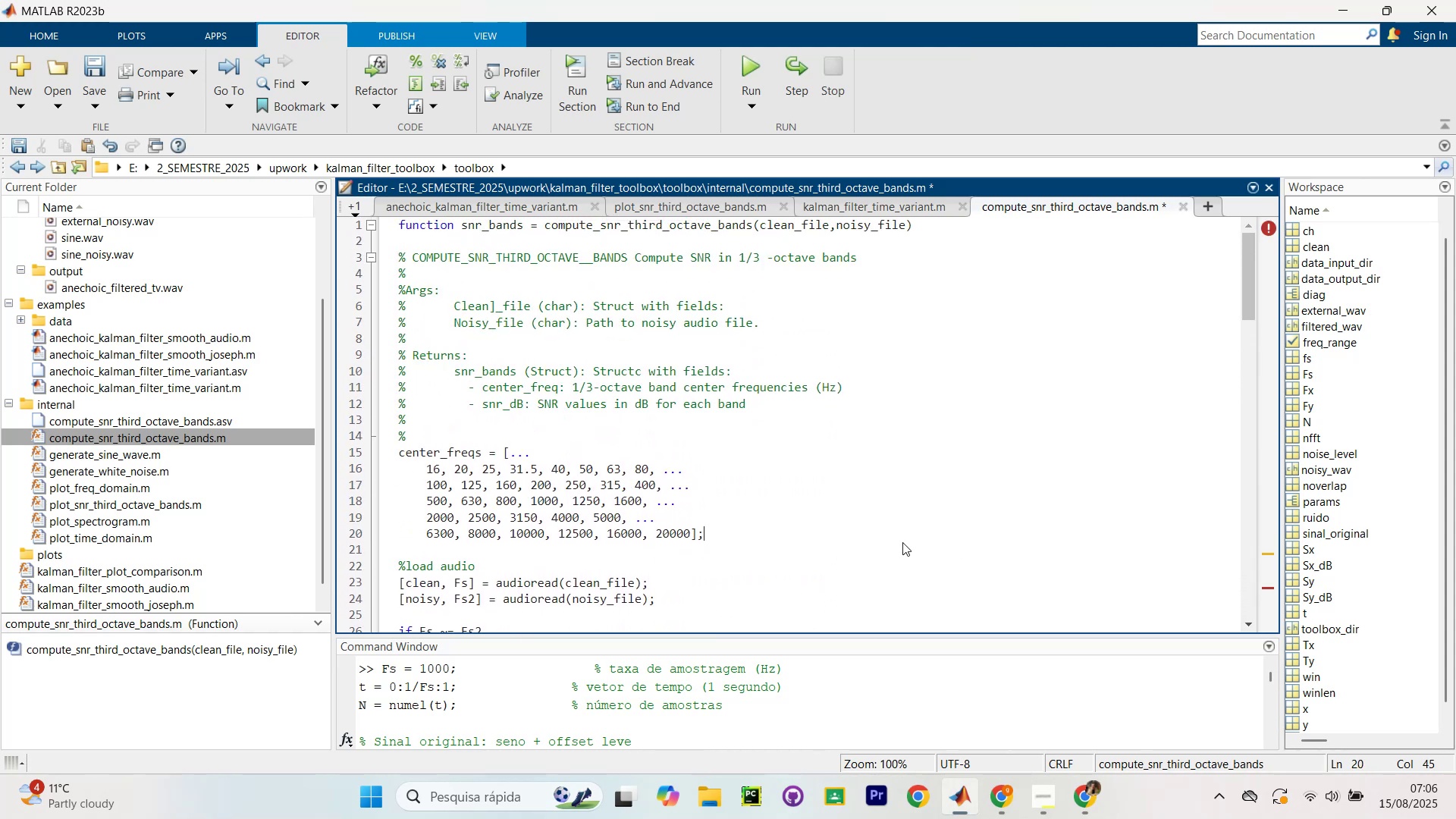 
key(Control+NumpadEnter)
 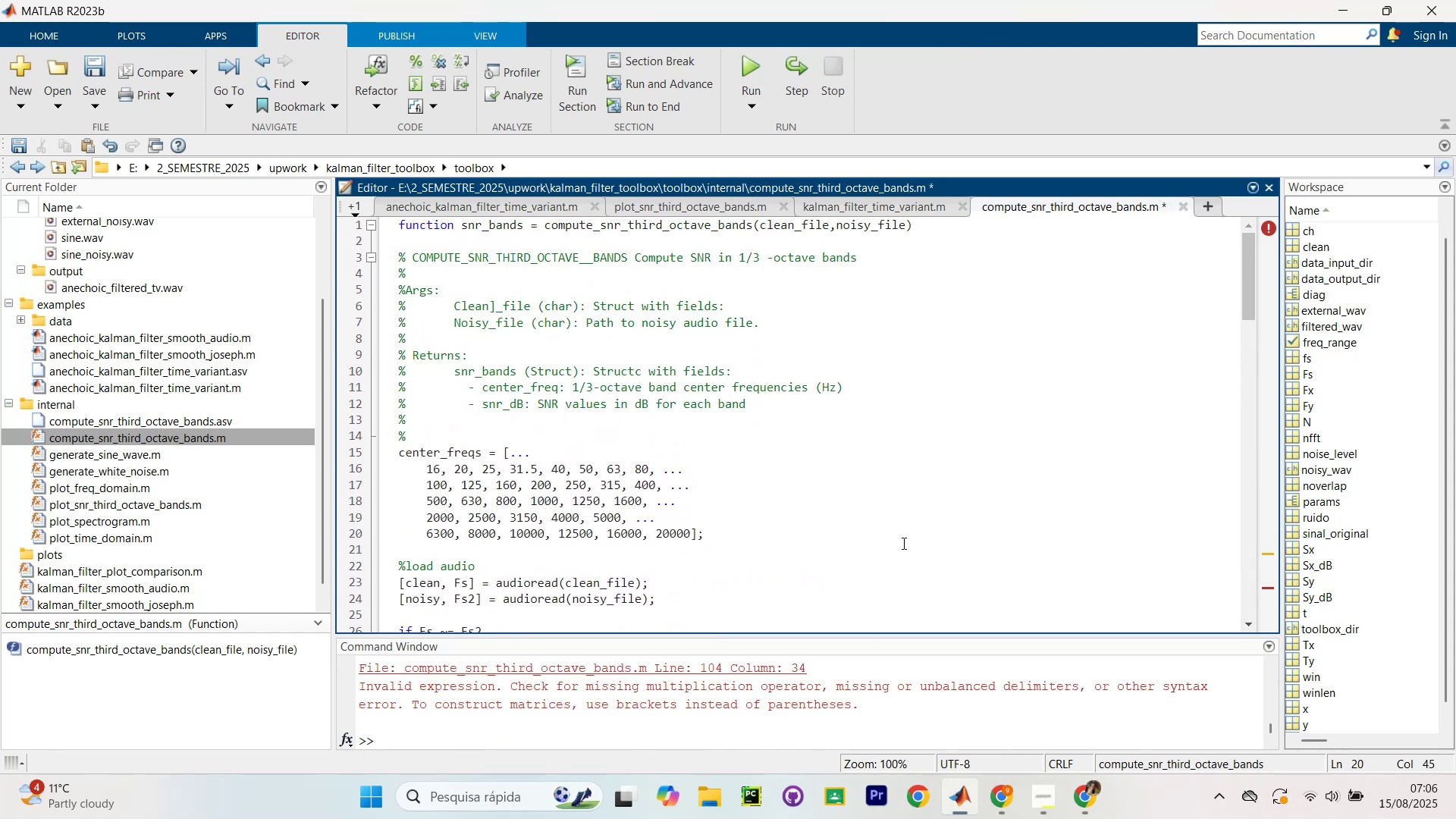 
scroll: coordinate [899, 575], scroll_direction: down, amount: 4.0
 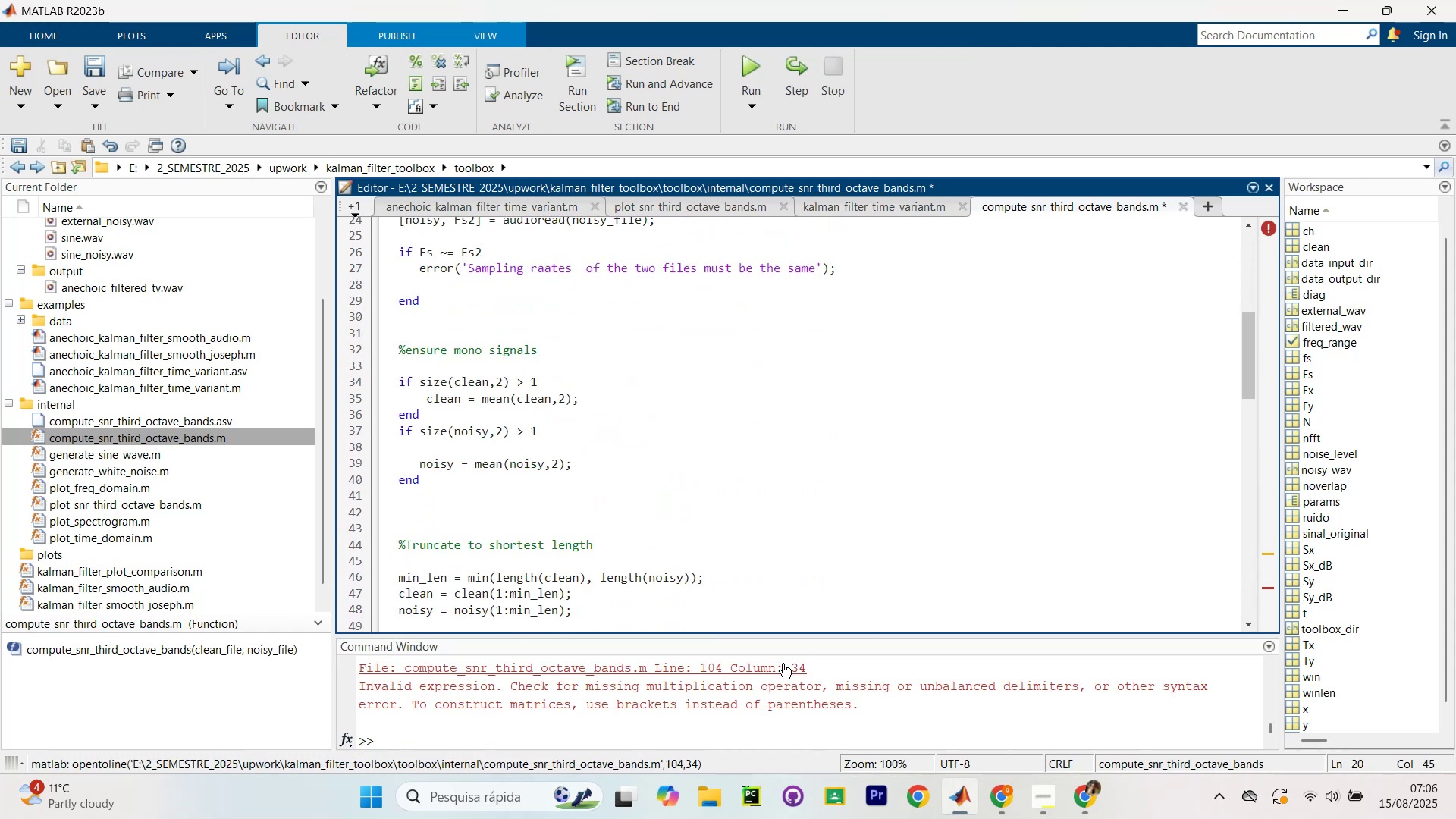 
left_click([783, 667])
 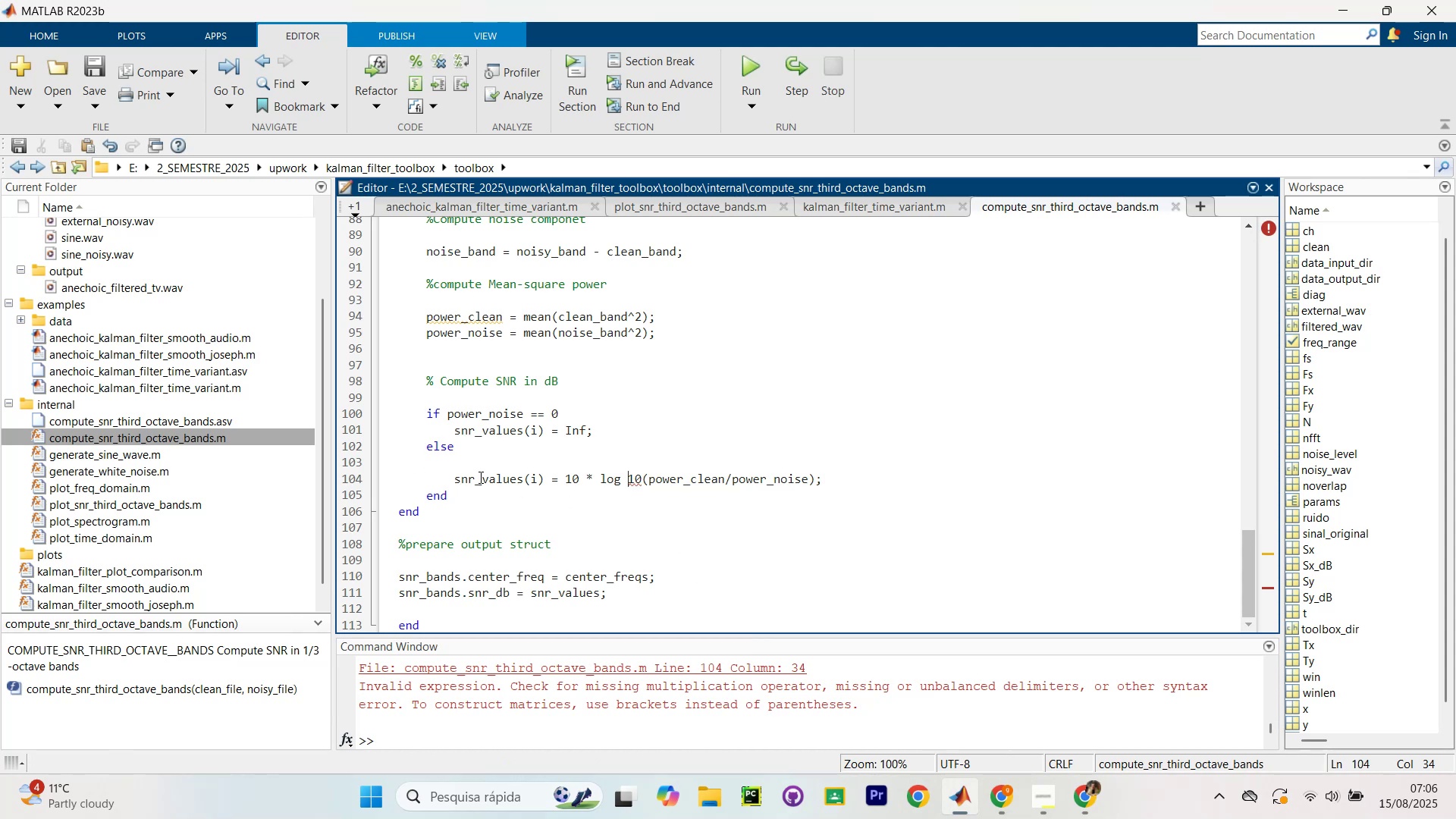 
left_click([622, 483])
 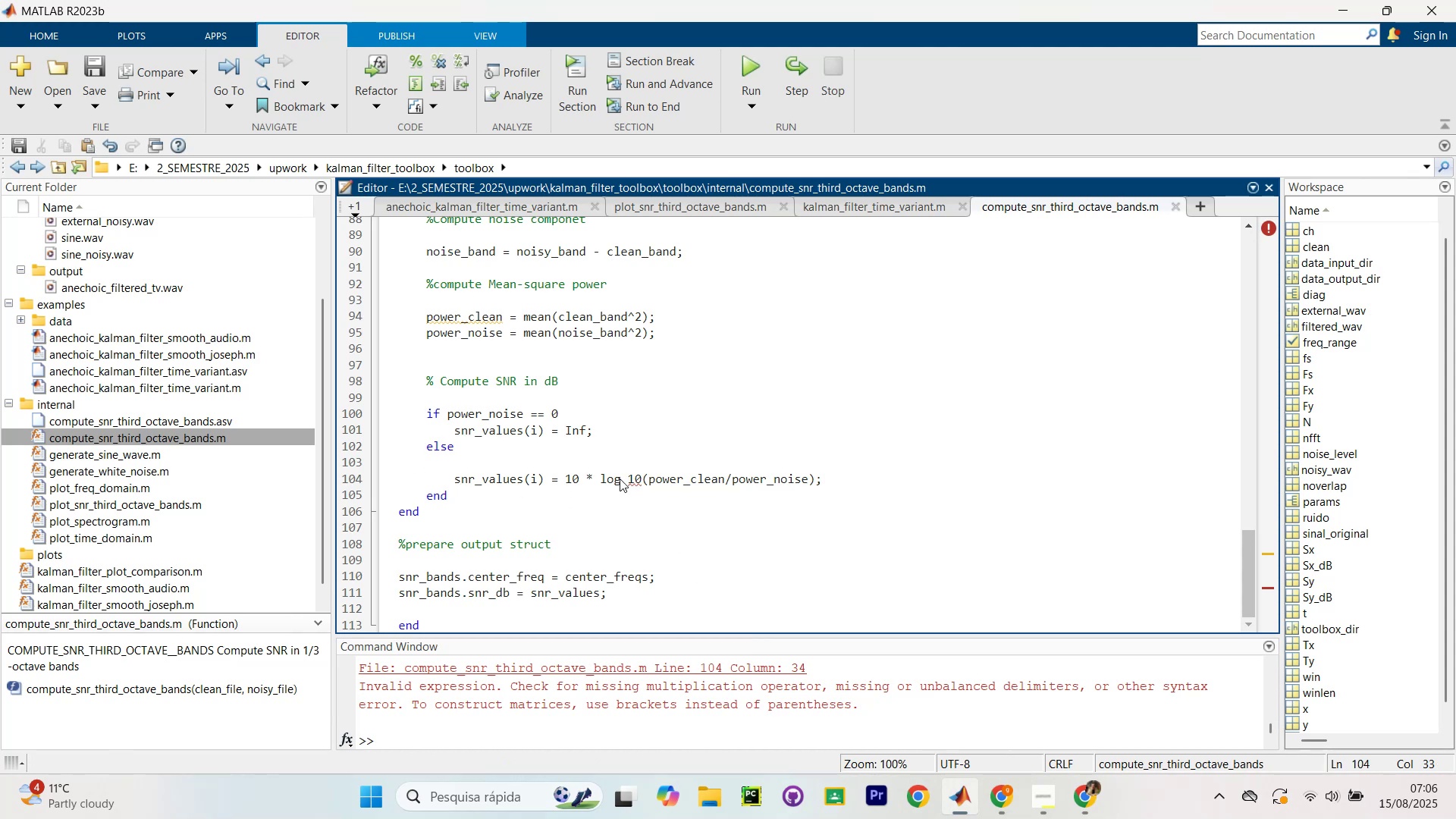 
key(ArrowRight)
 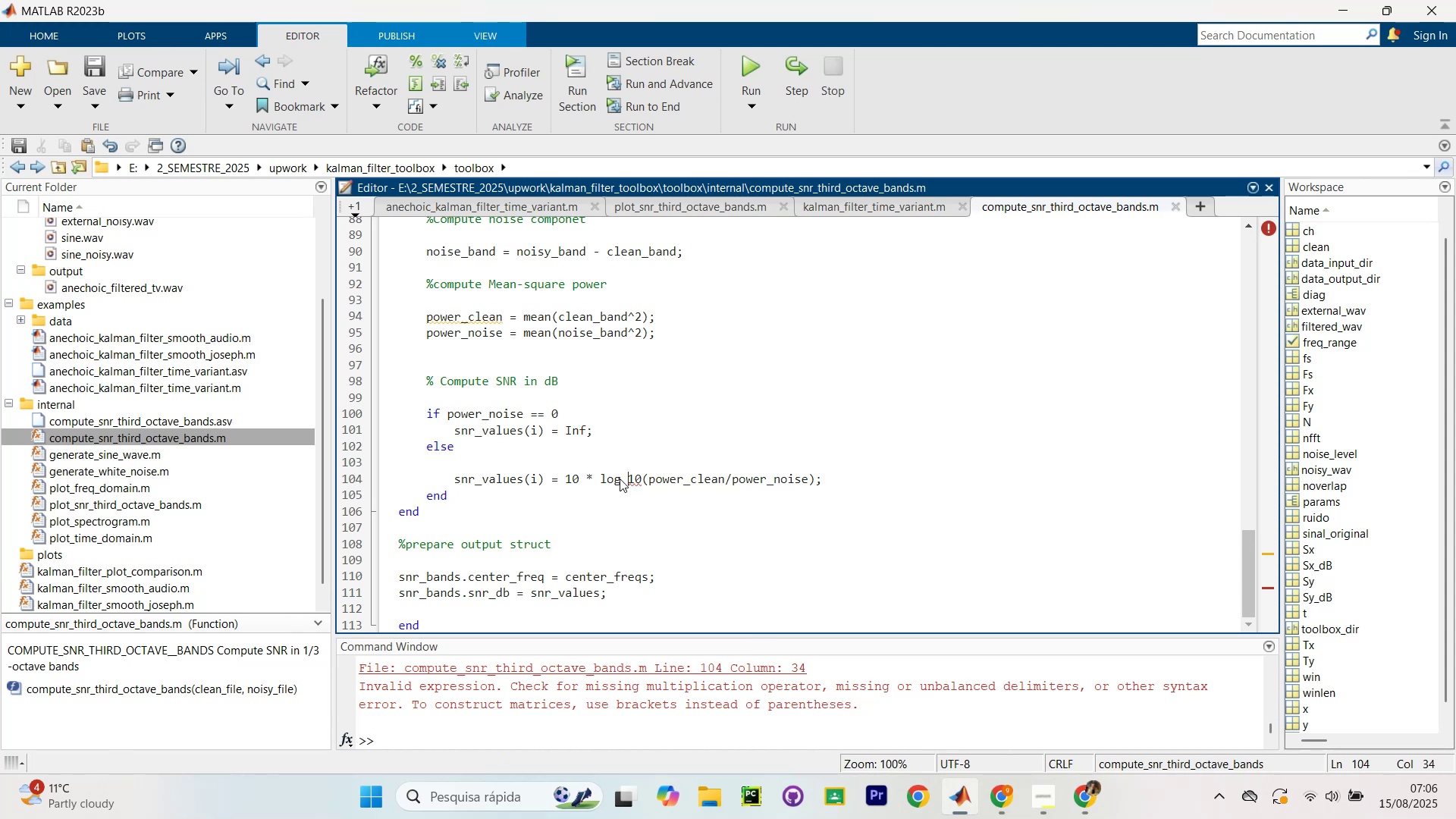 
key(Backspace)
 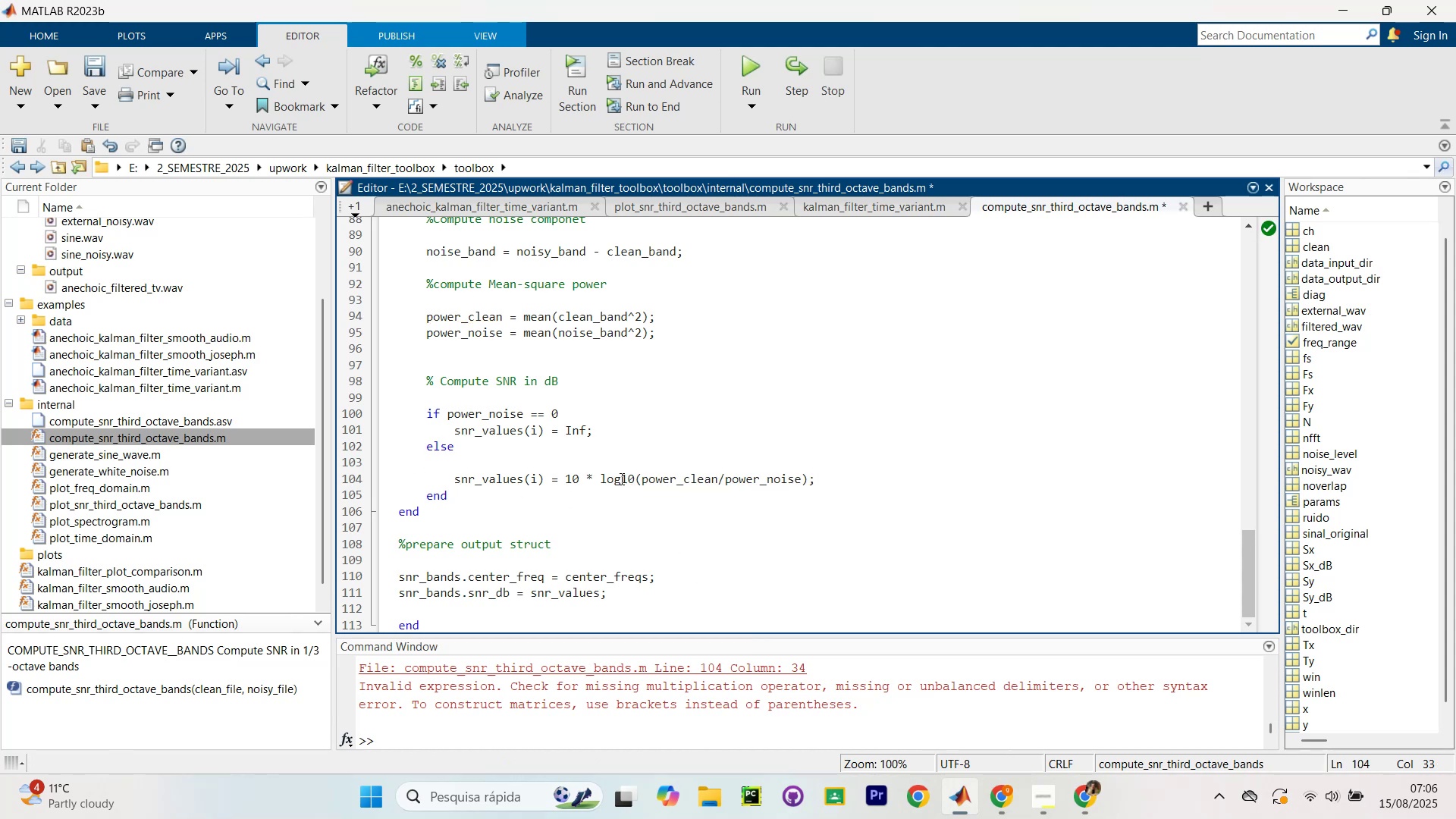 
key(Control+NumpadEnter)
 